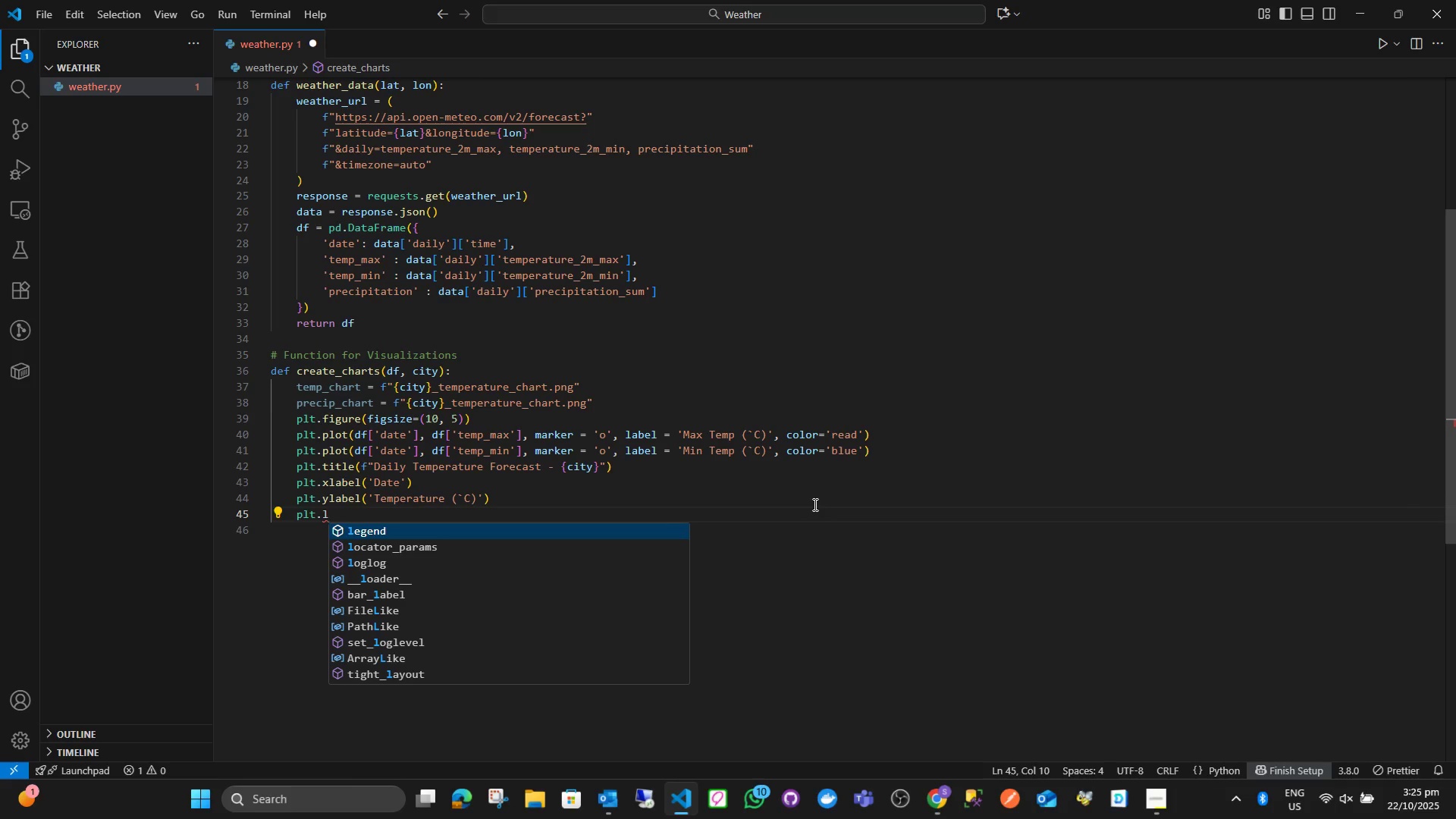 
key(Enter)
 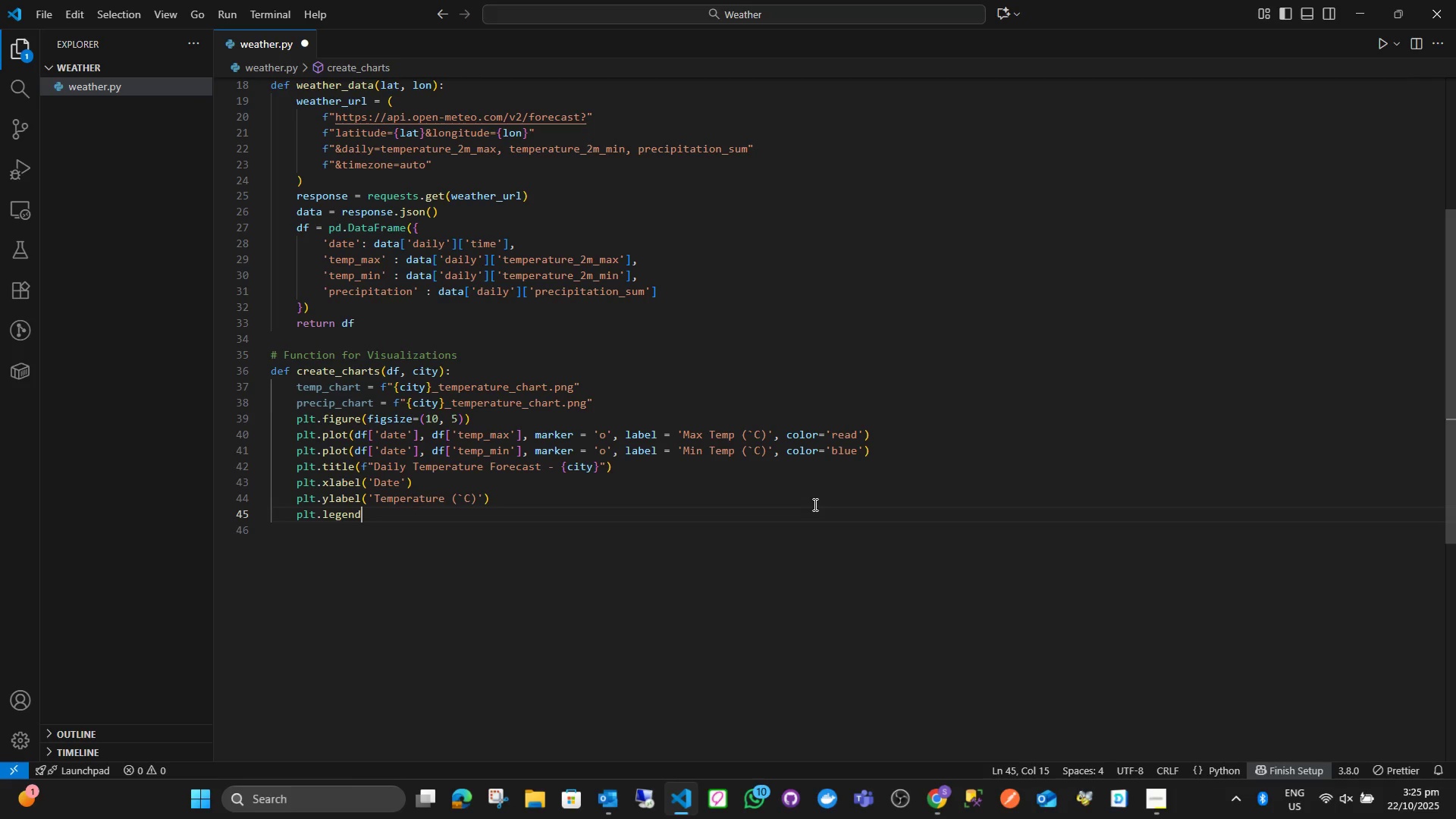 
key(Shift+9)
 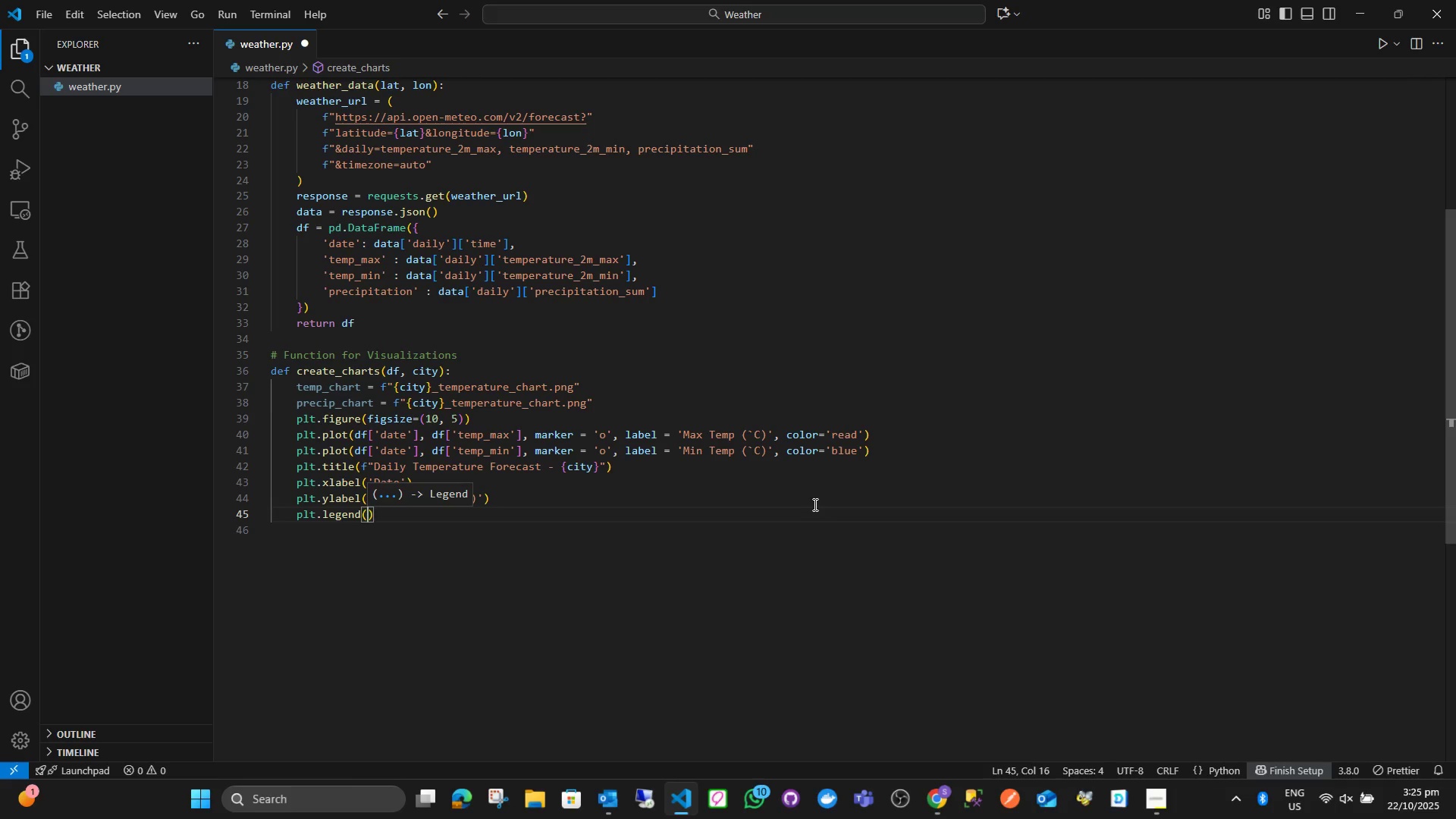 
key(ArrowRight)
 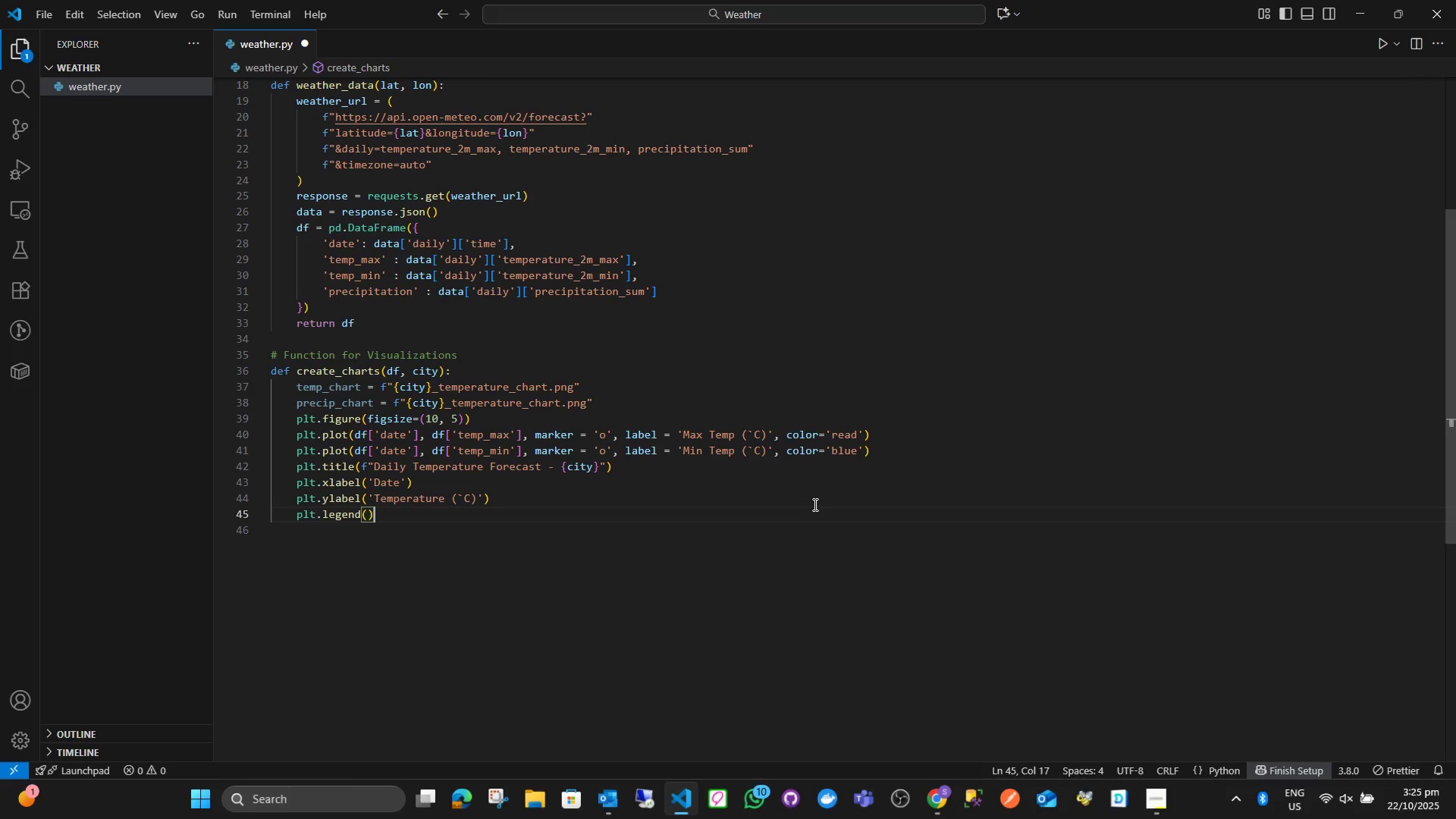 
key(Enter)
 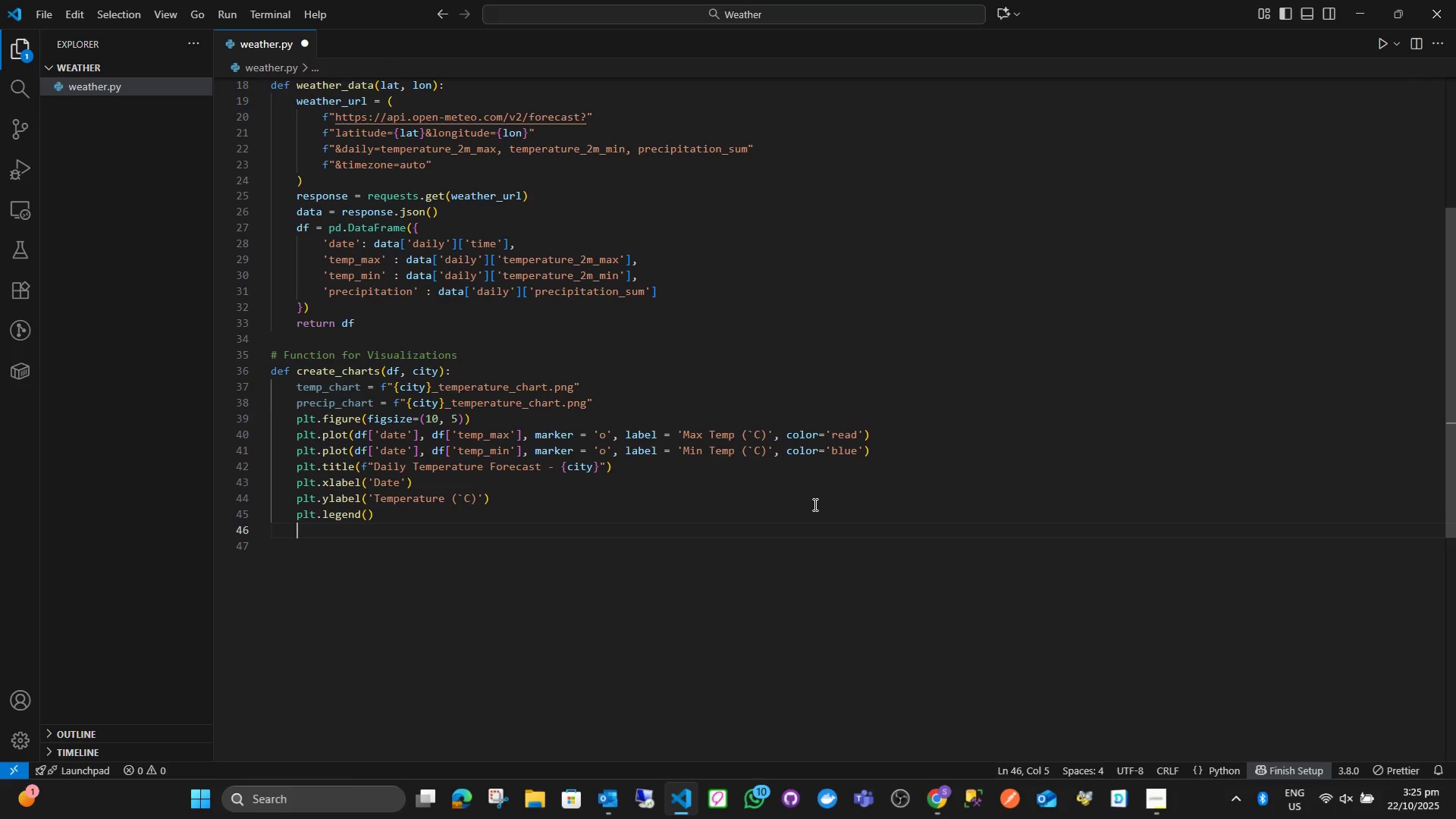 
type(plt.gri)
 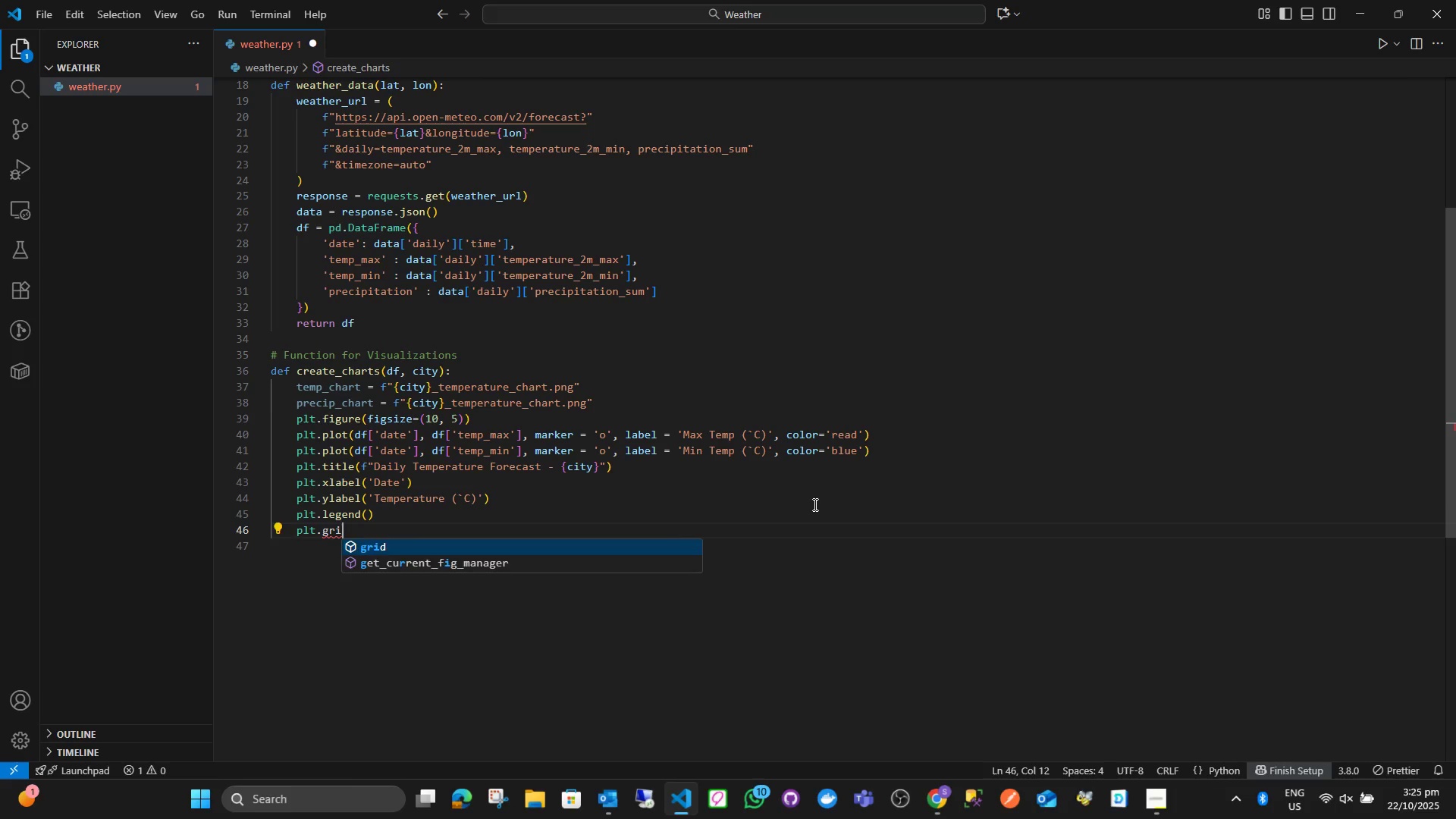 
key(Enter)
 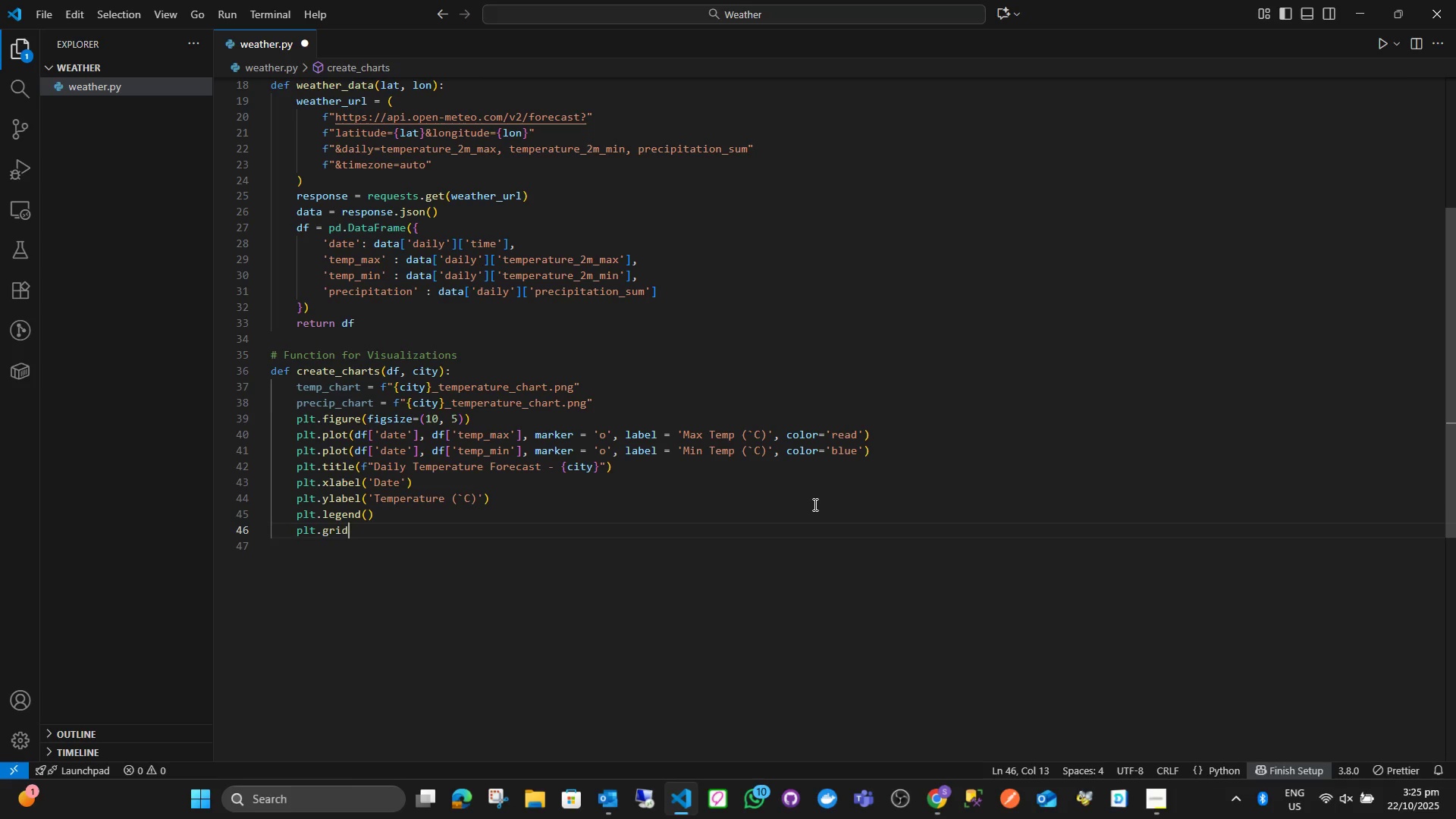 
type((True)
 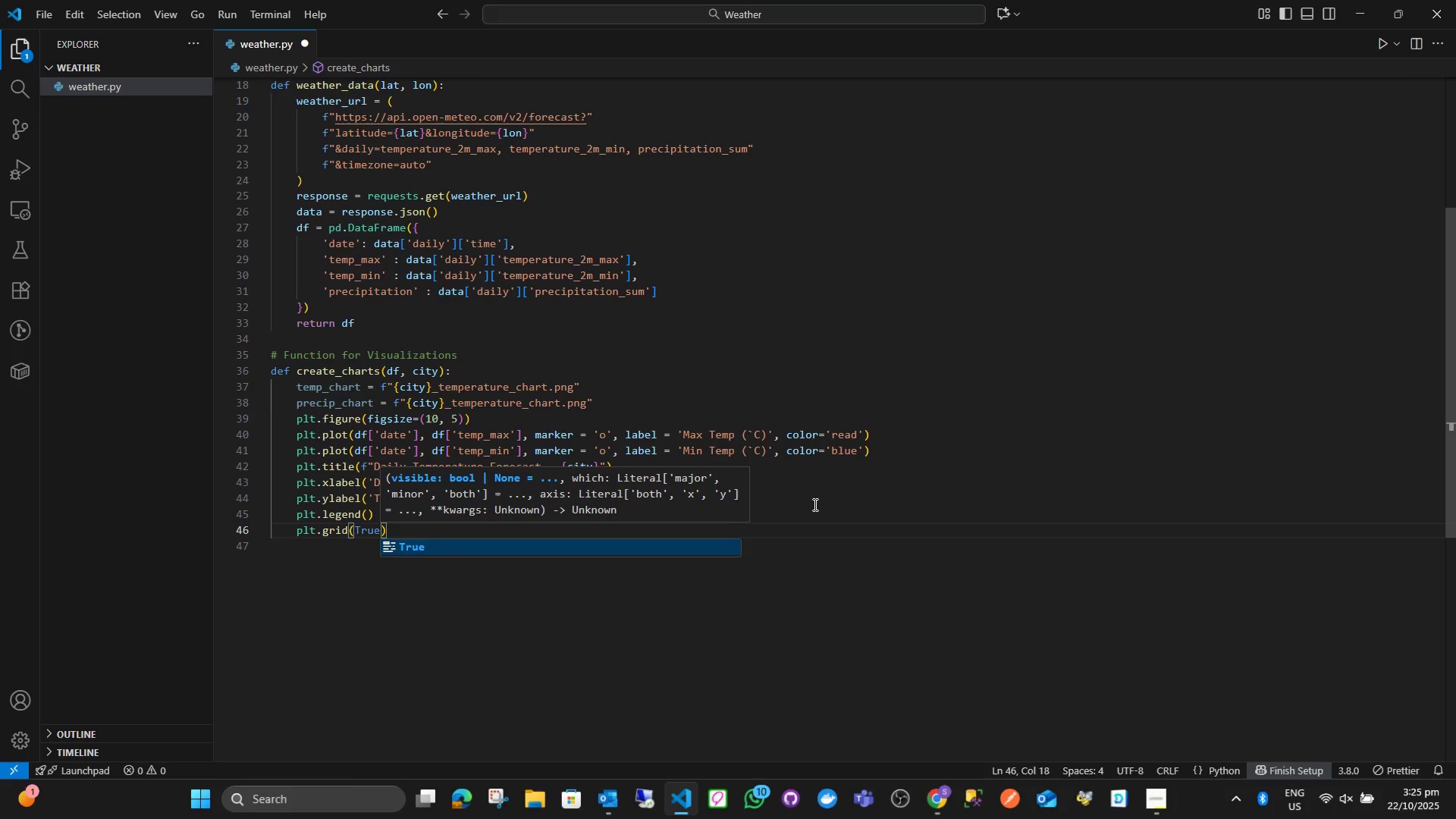 
key(ArrowRight)
 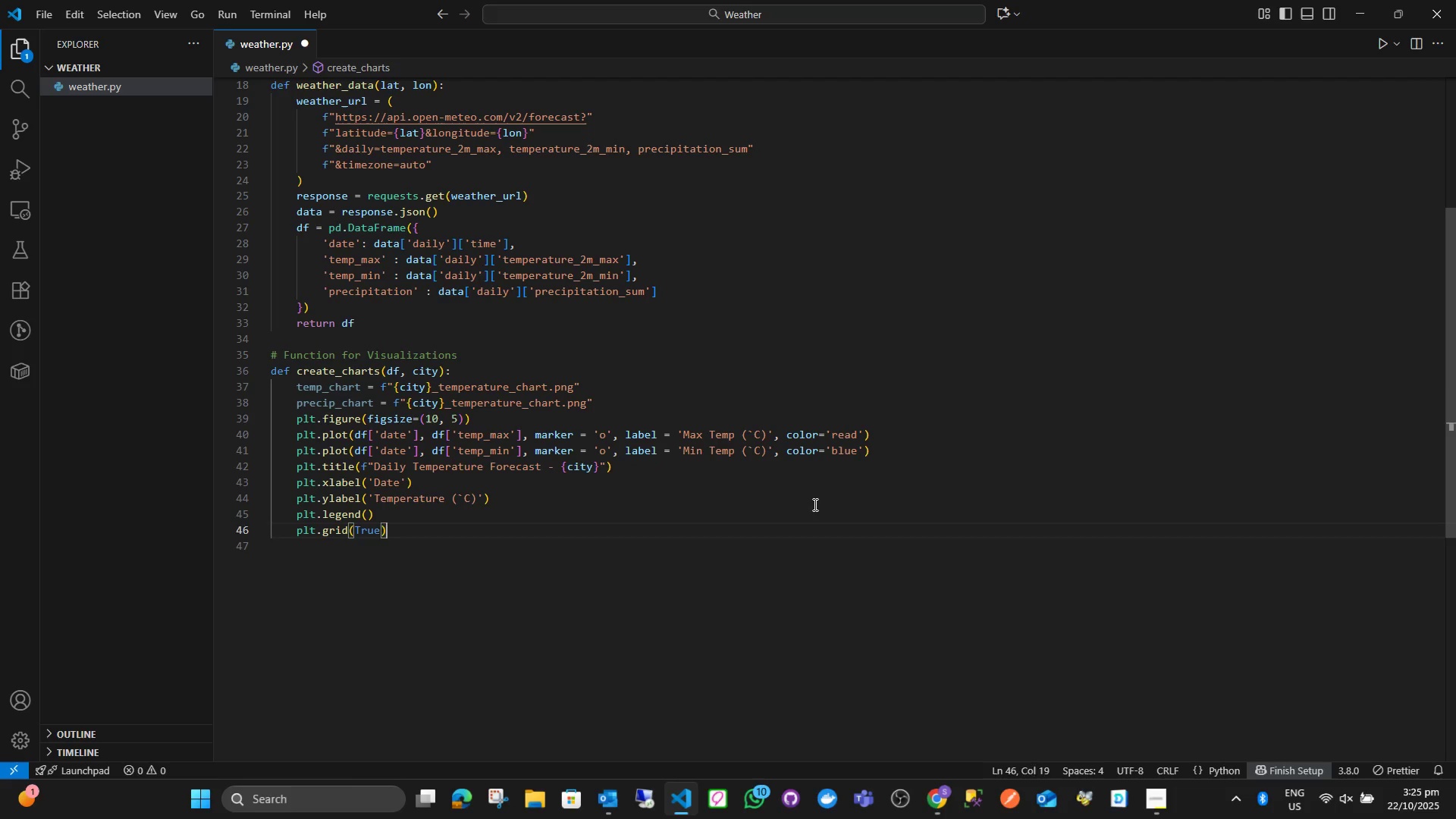 
key(Enter)
 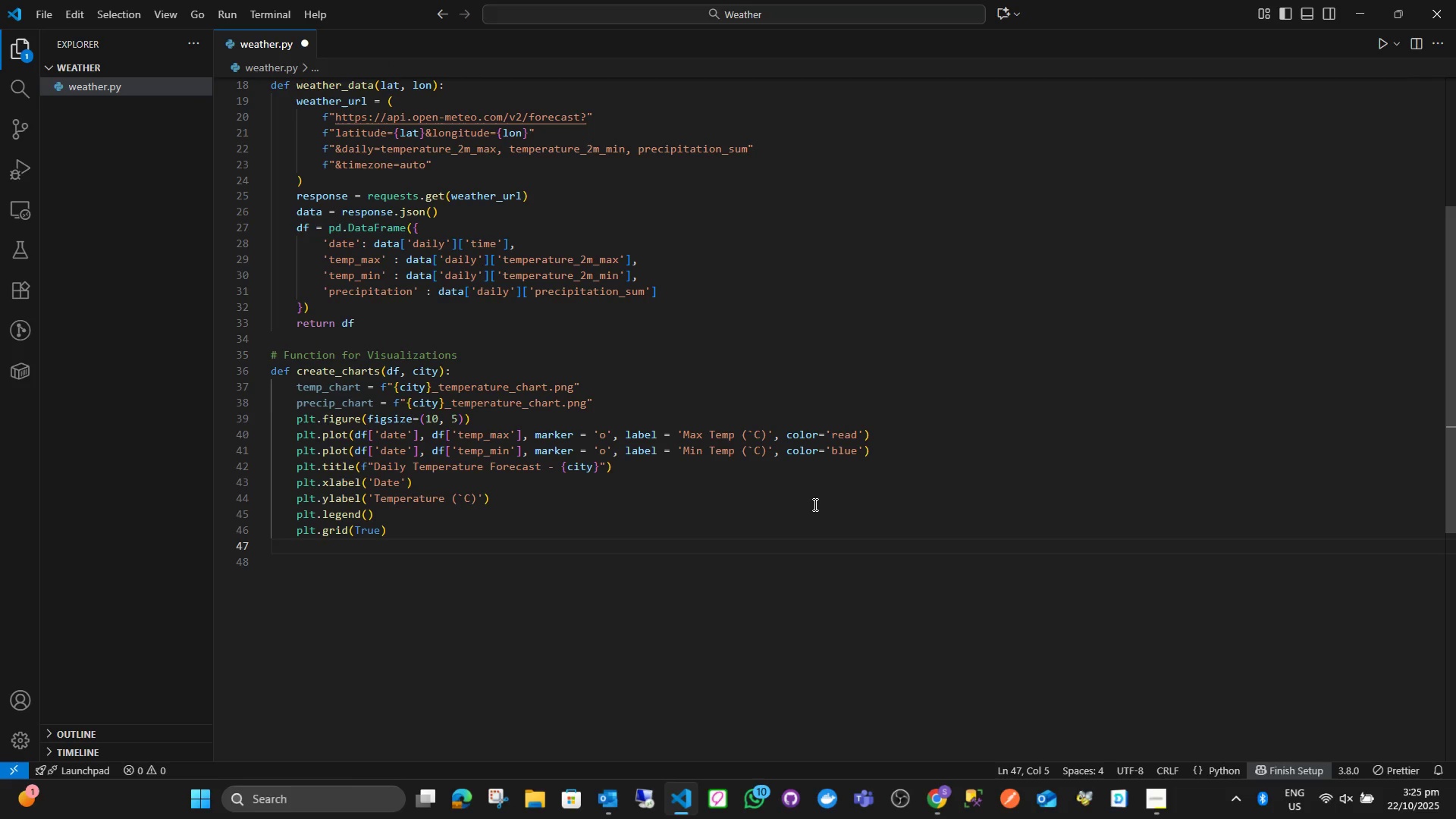 
type(plt.tig)
 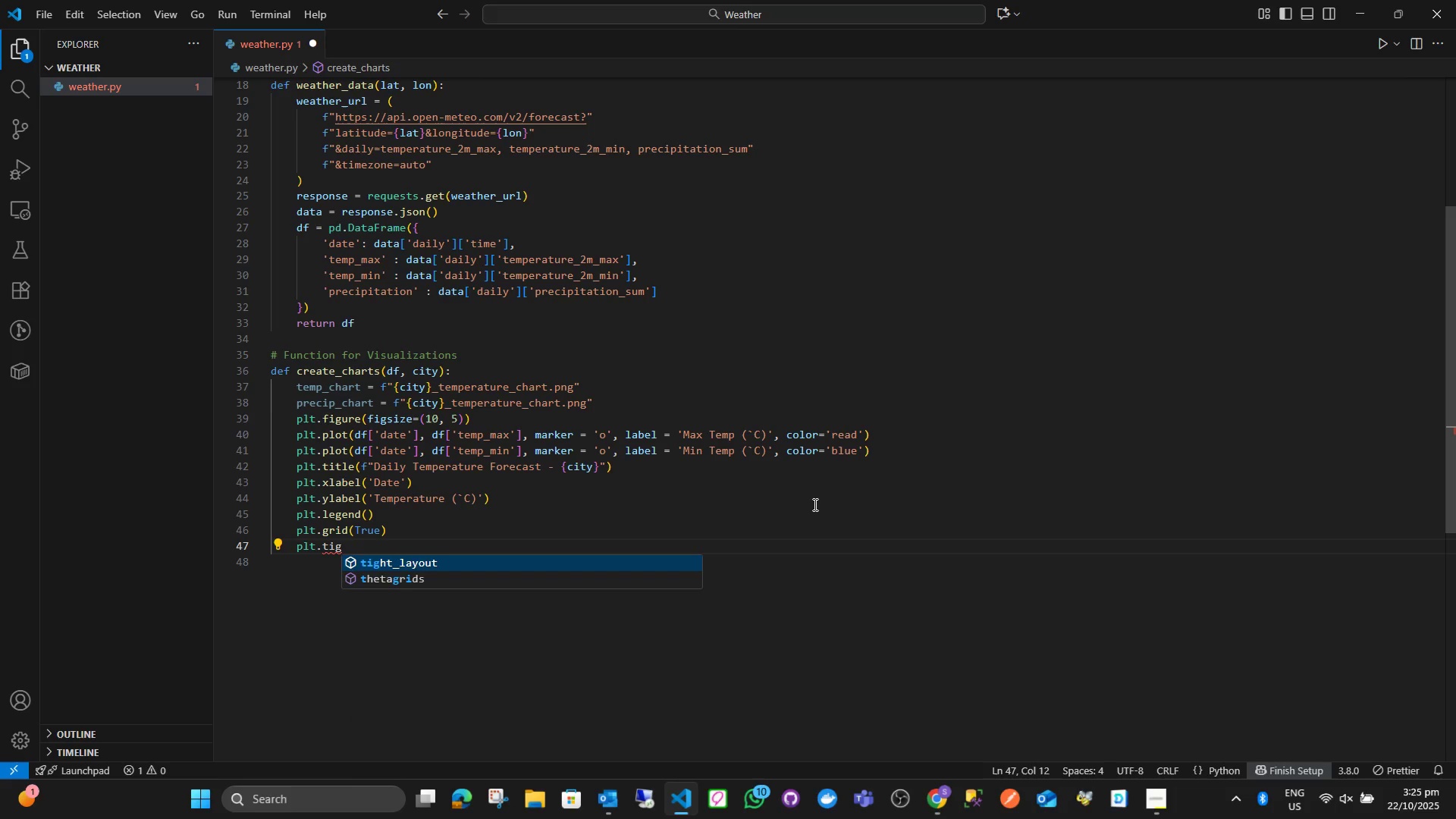 
key(Enter)
 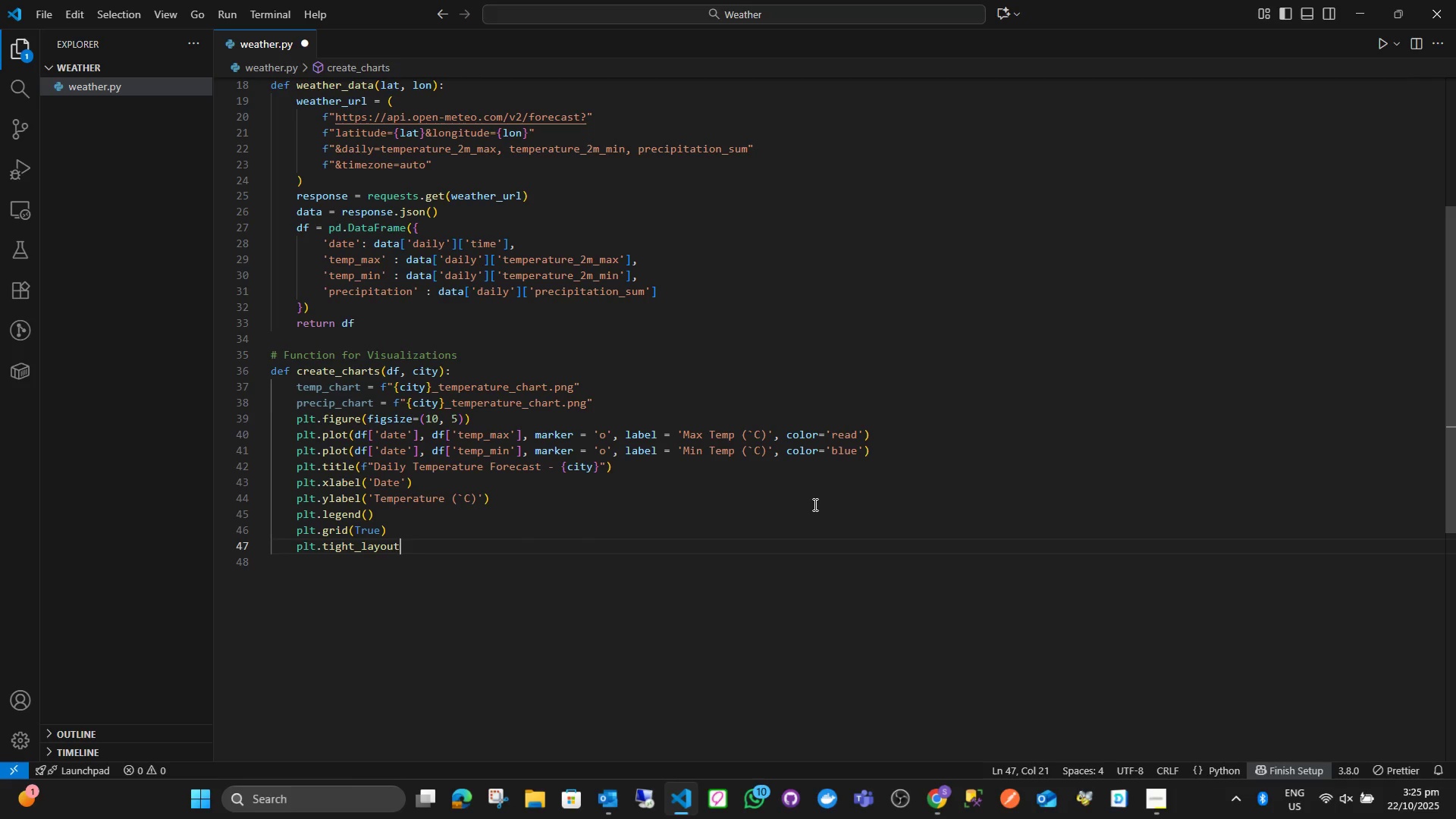 
key(Shift+ShiftLeft)
 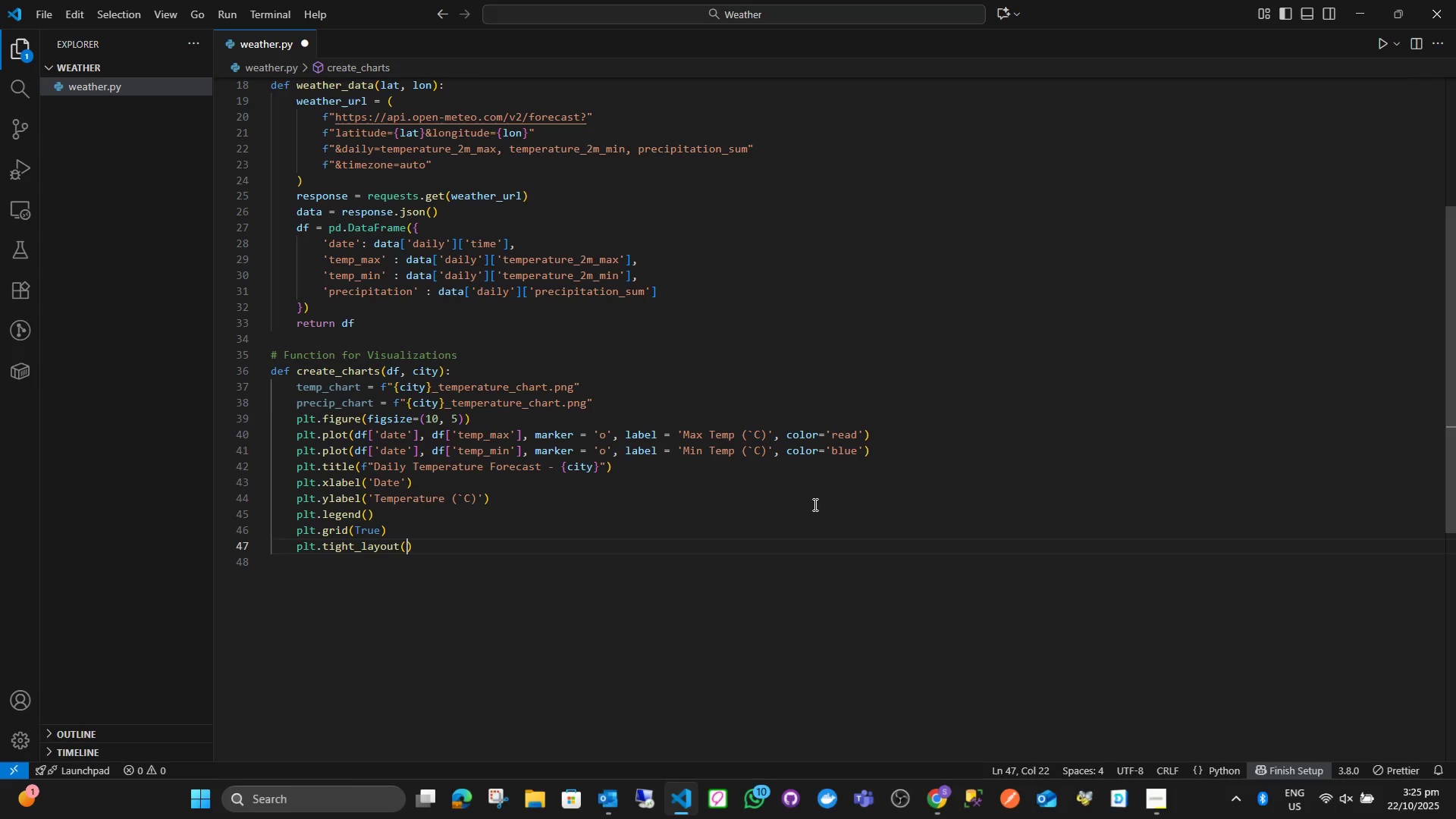 
key(Shift+9)
 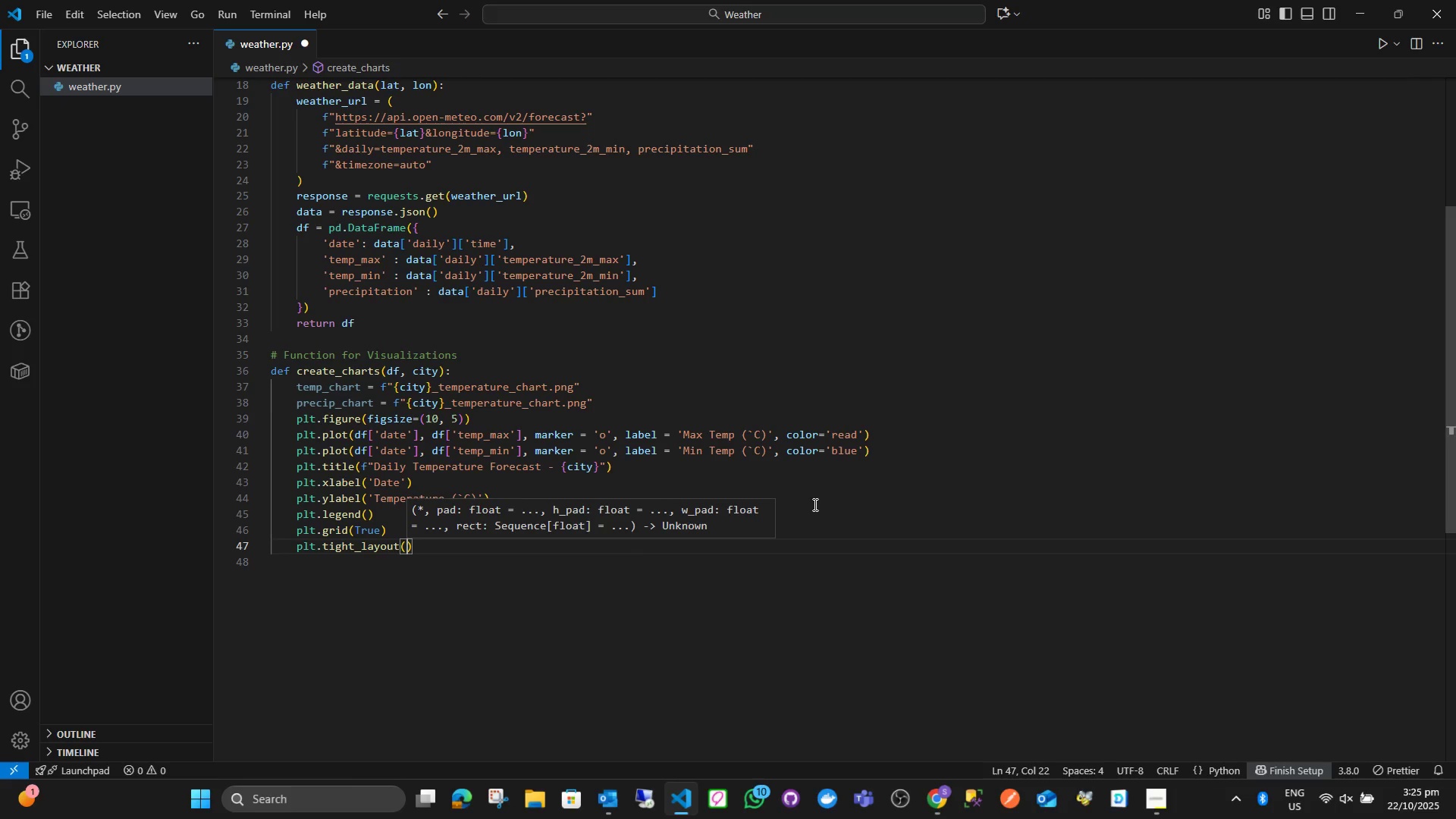 
key(ArrowRight)
 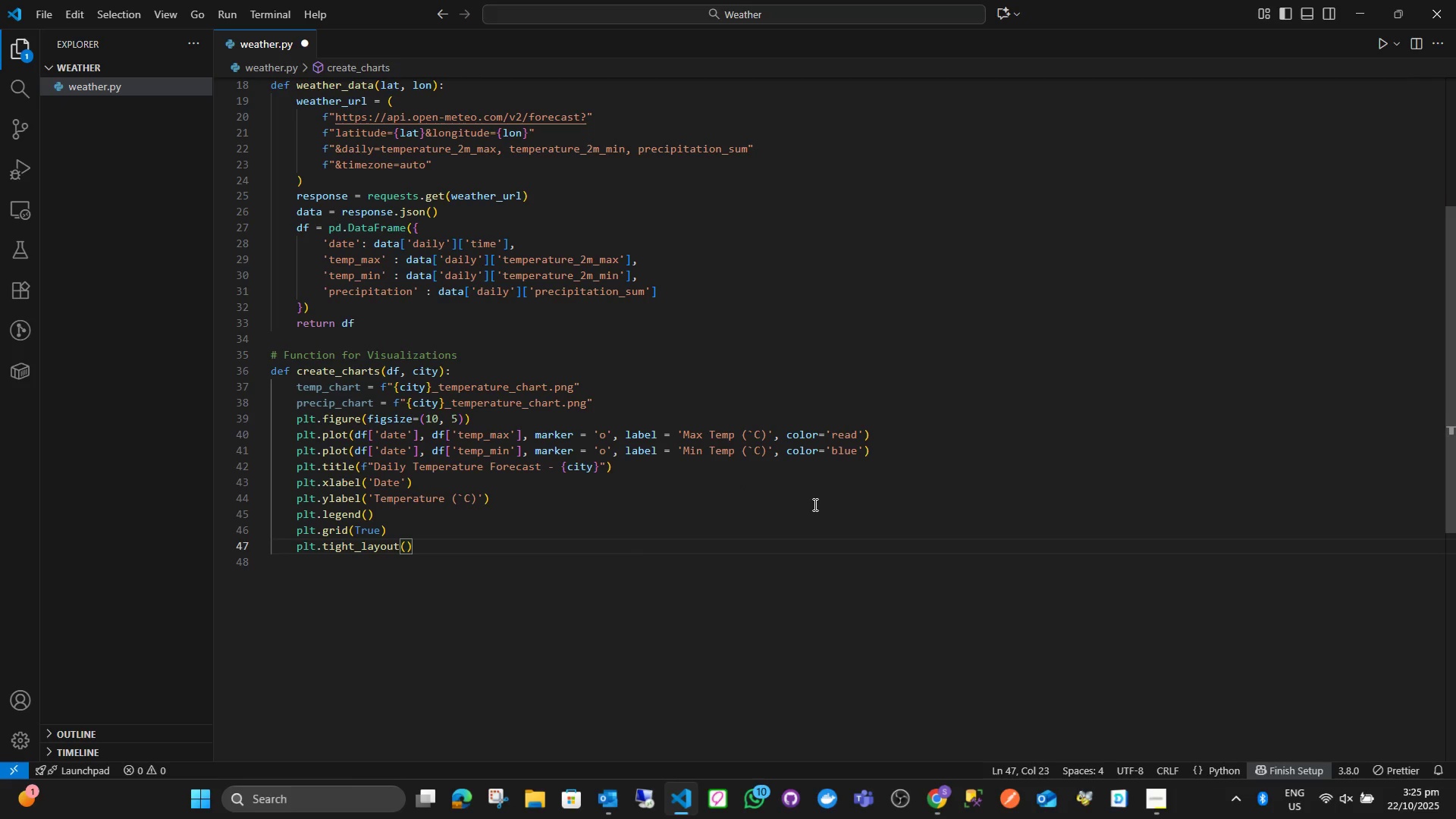 
key(Enter)
 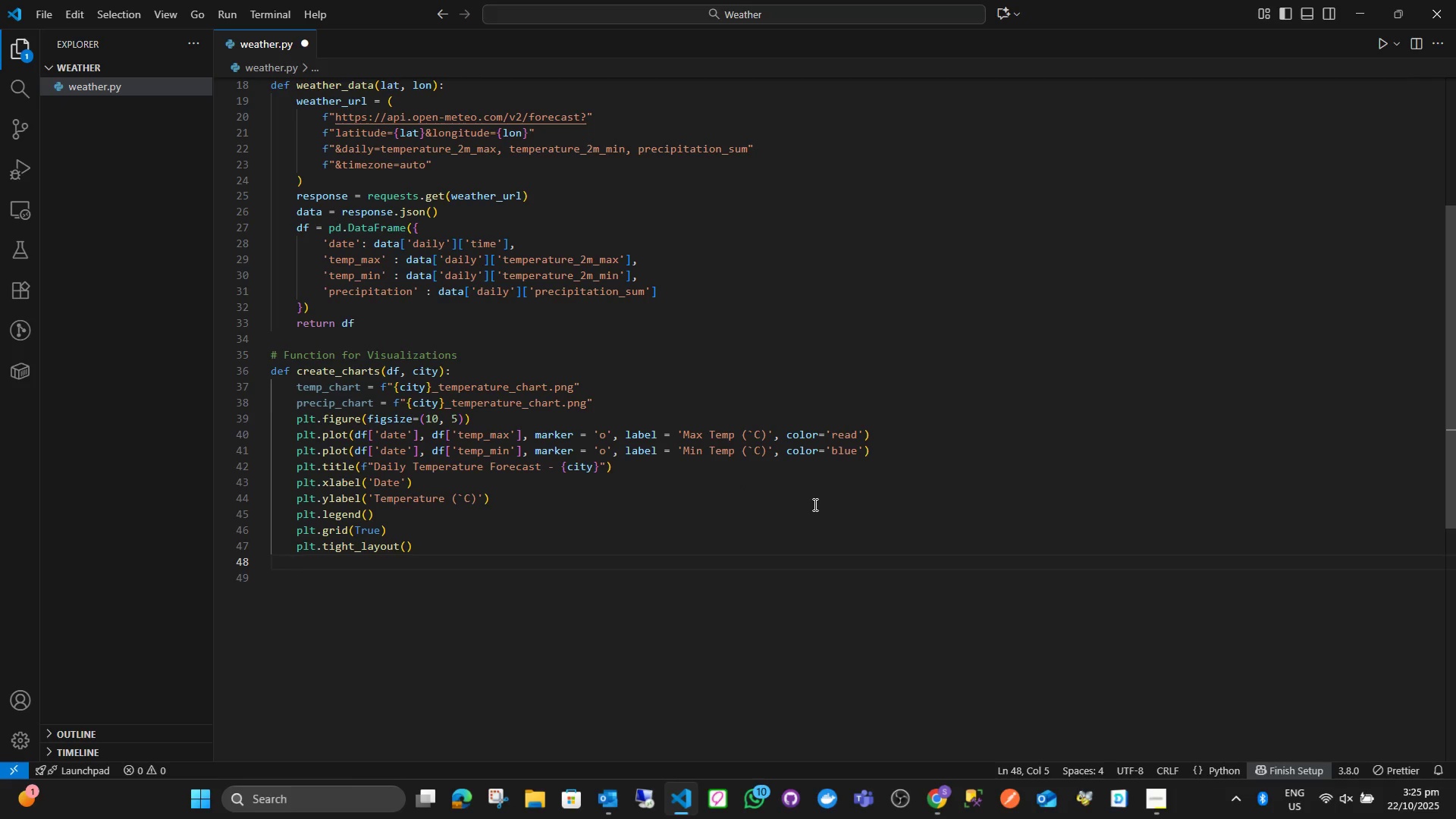 
type(plt.sav)
 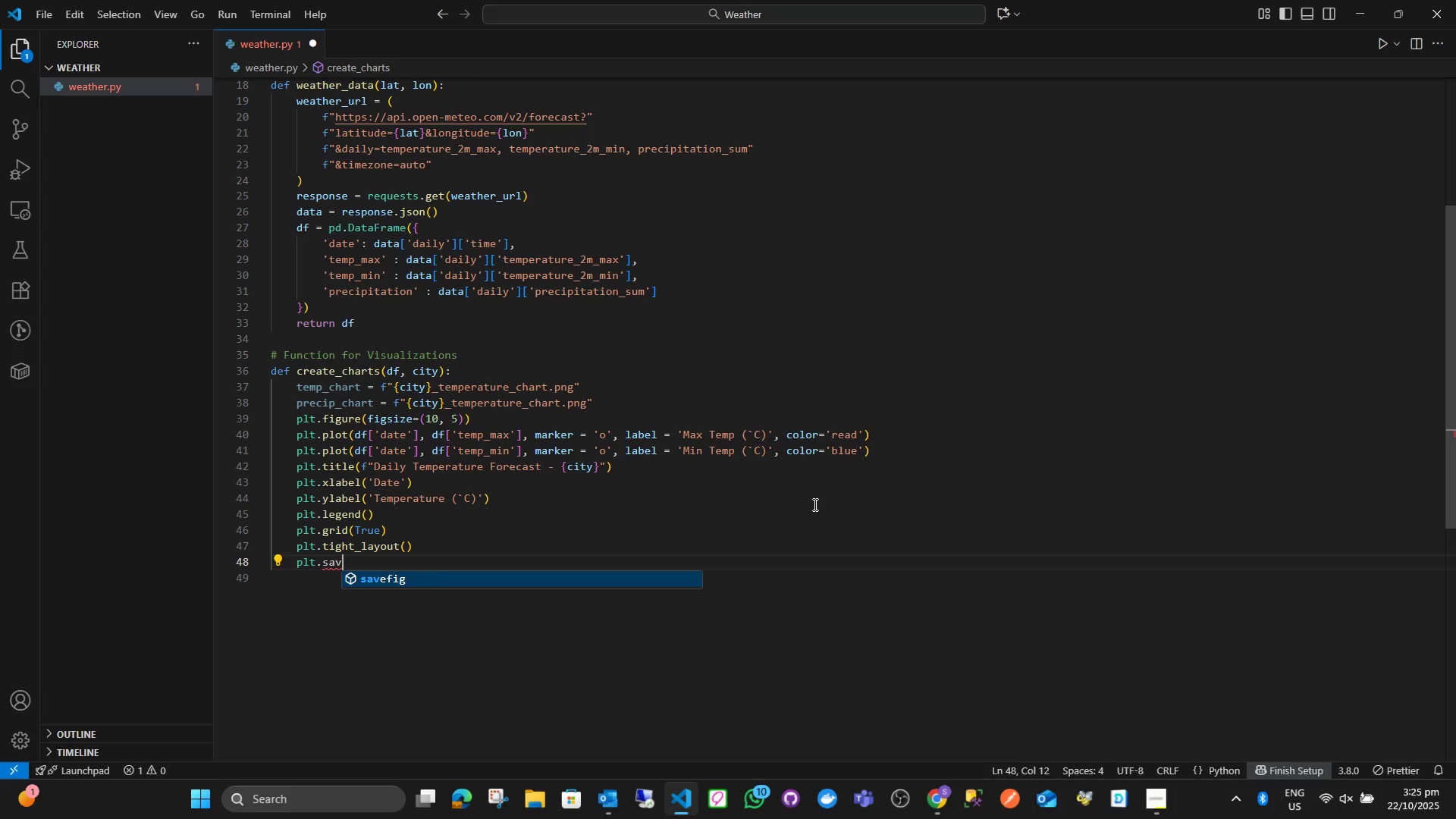 
key(Enter)
 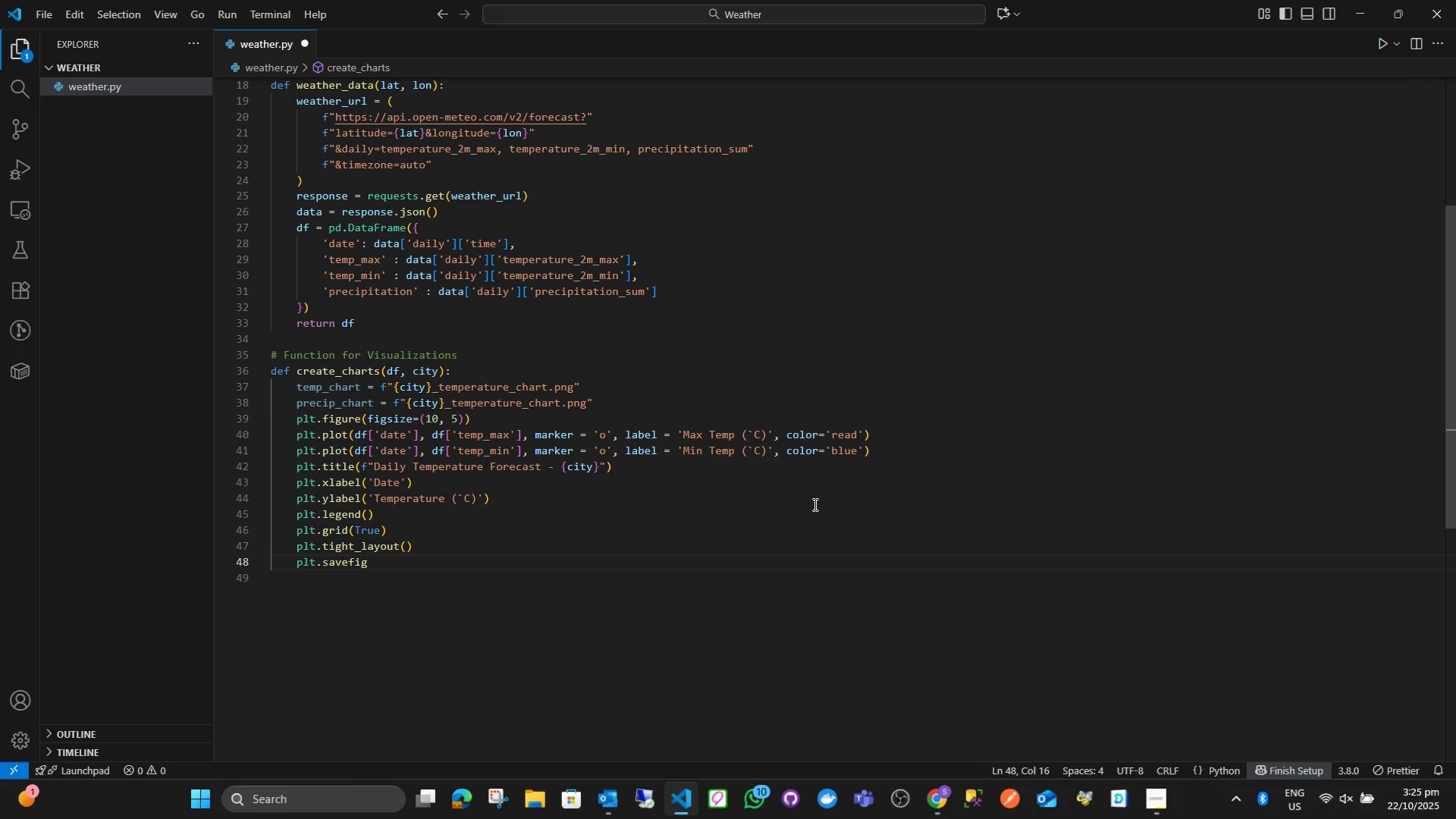 
type((temp)
 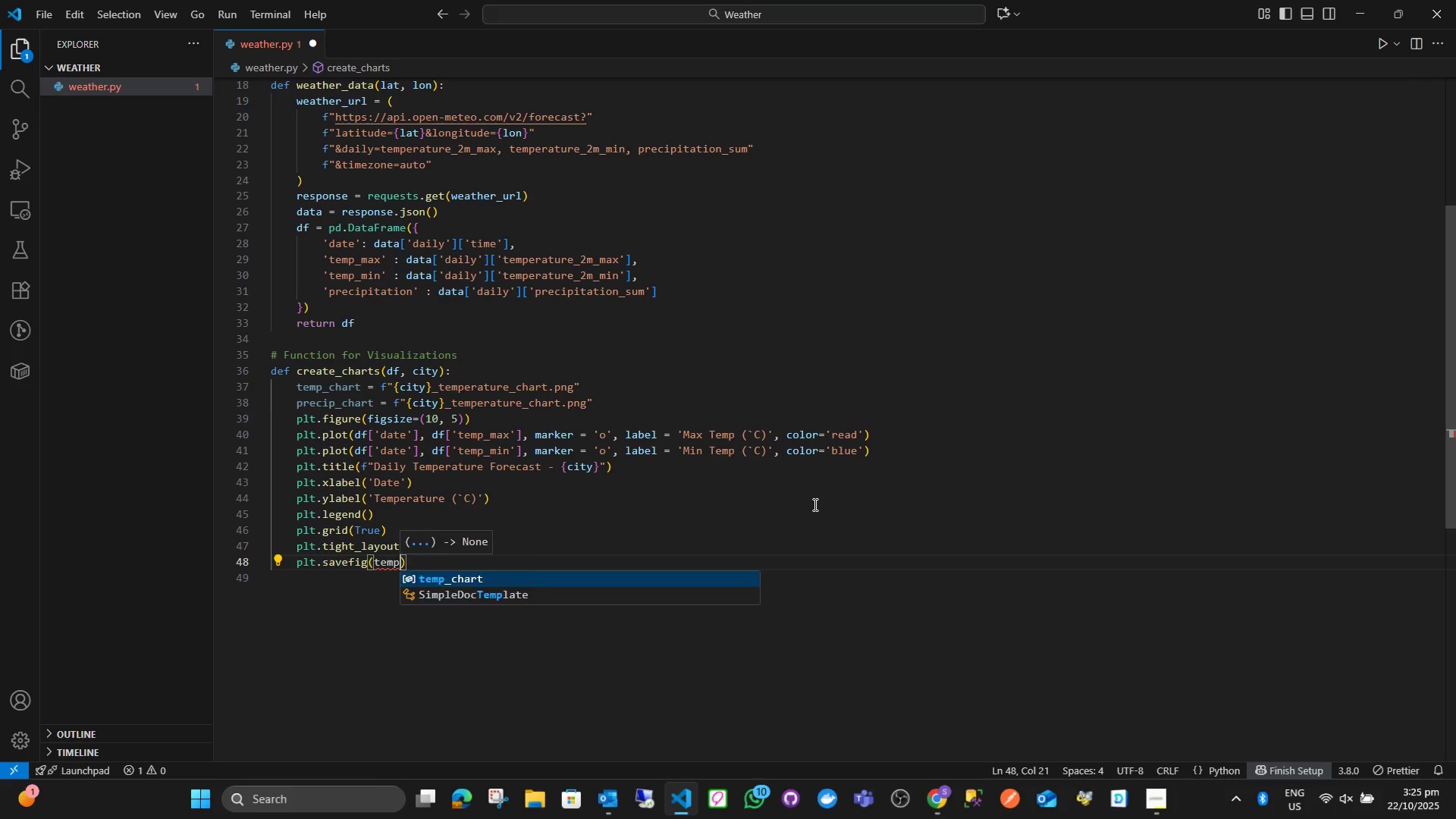 
key(Enter)
 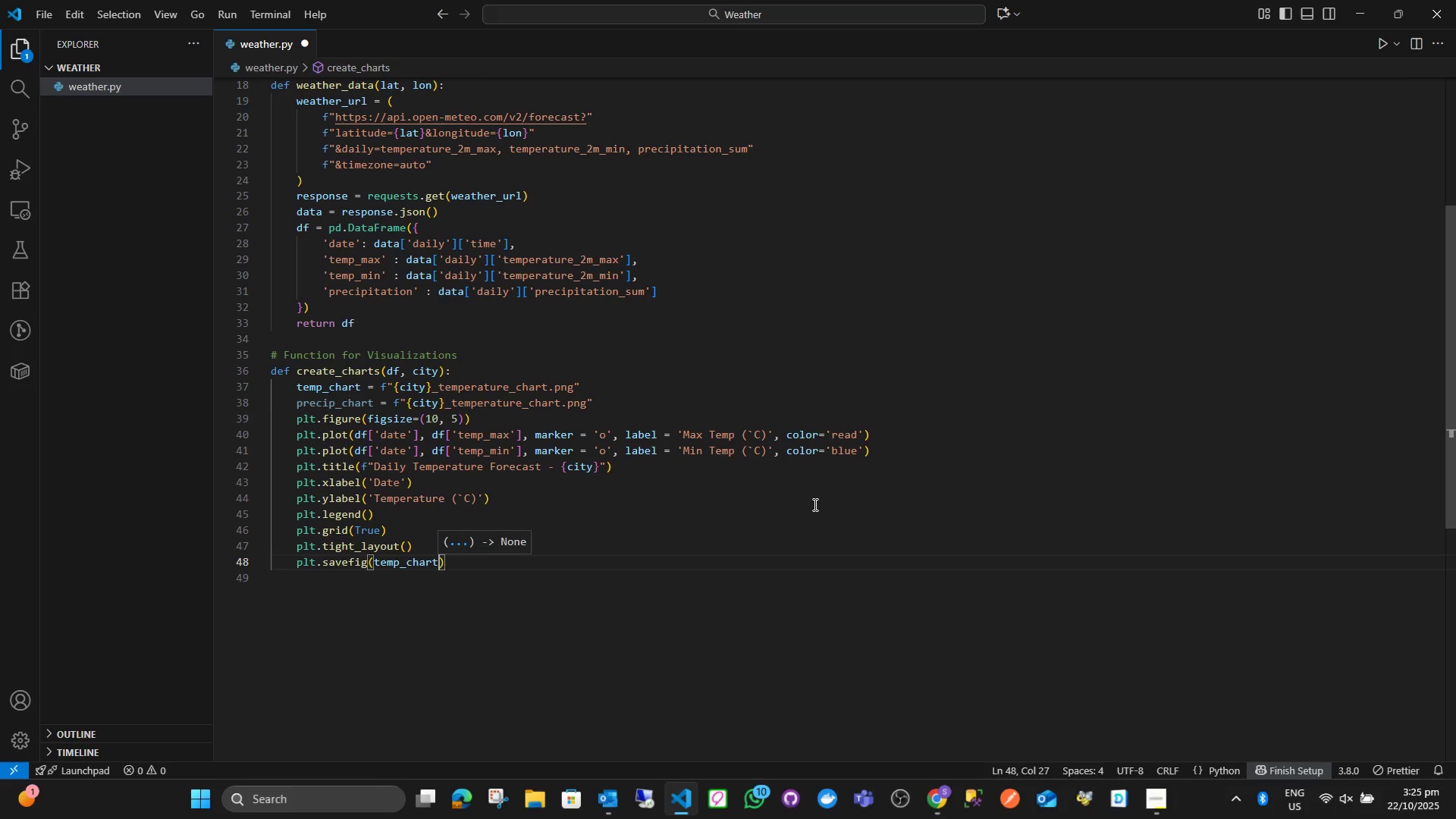 
key(ArrowRight)
 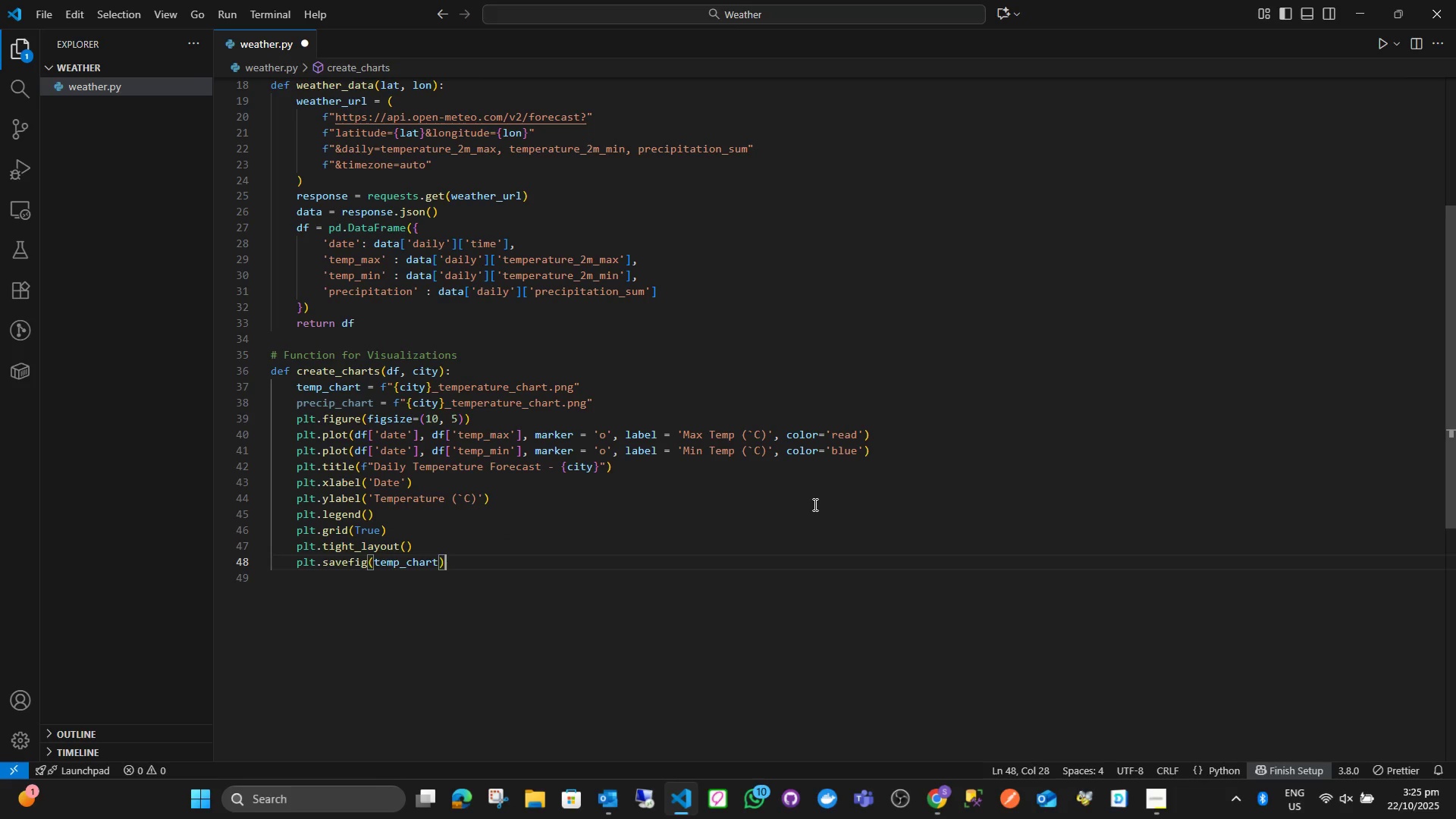 
key(Enter)
 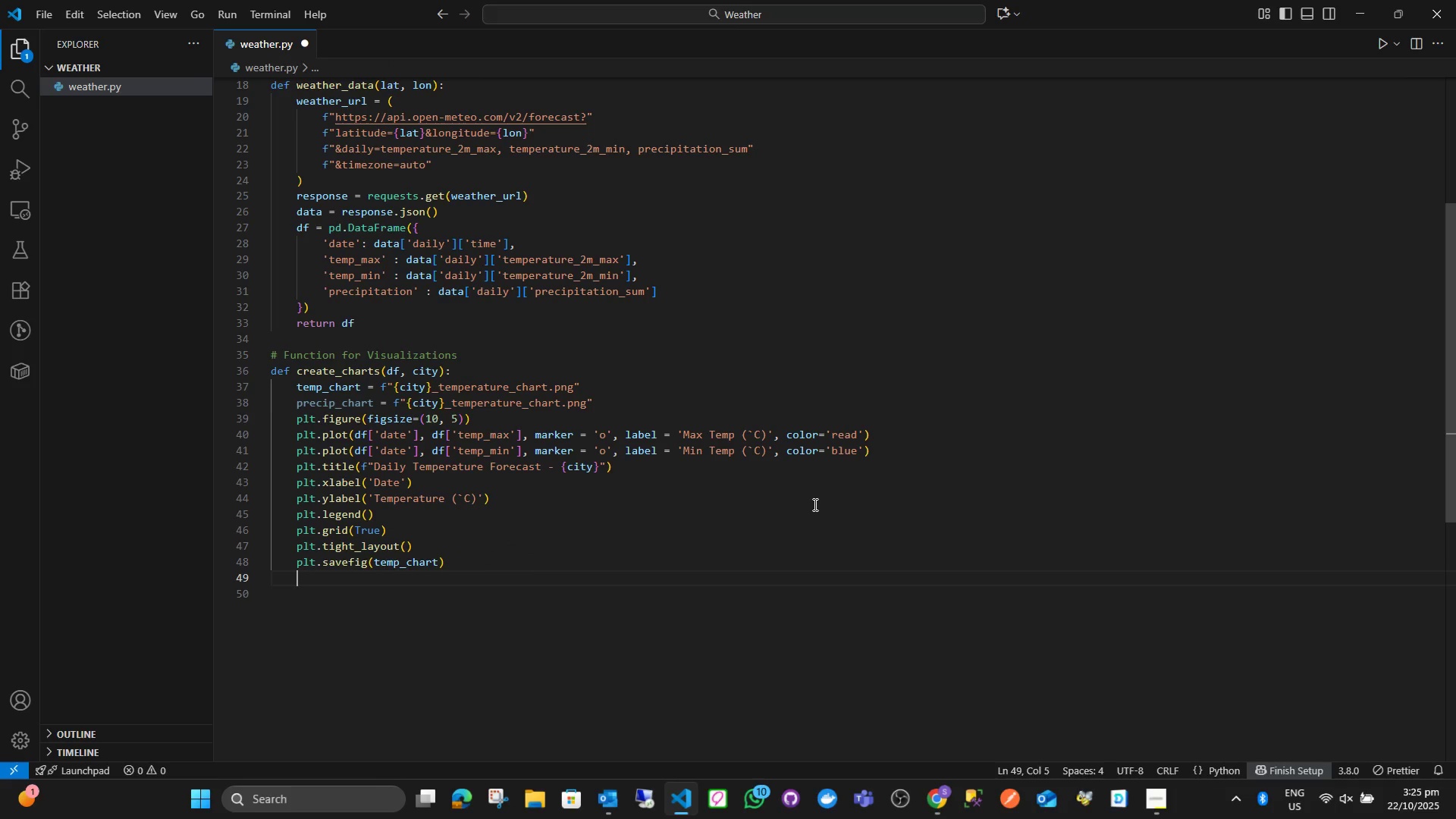 
type(plt.close()
 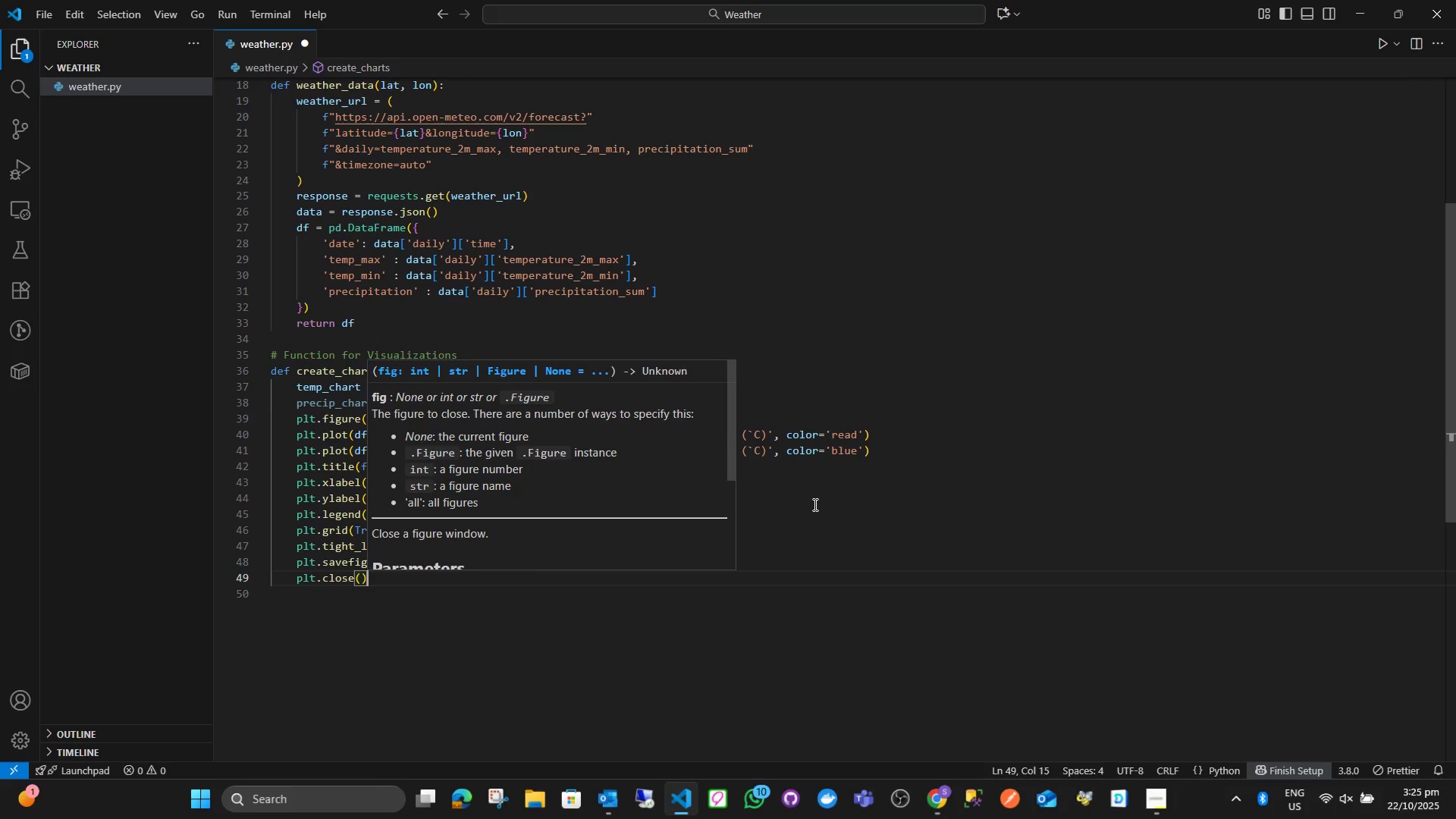 
 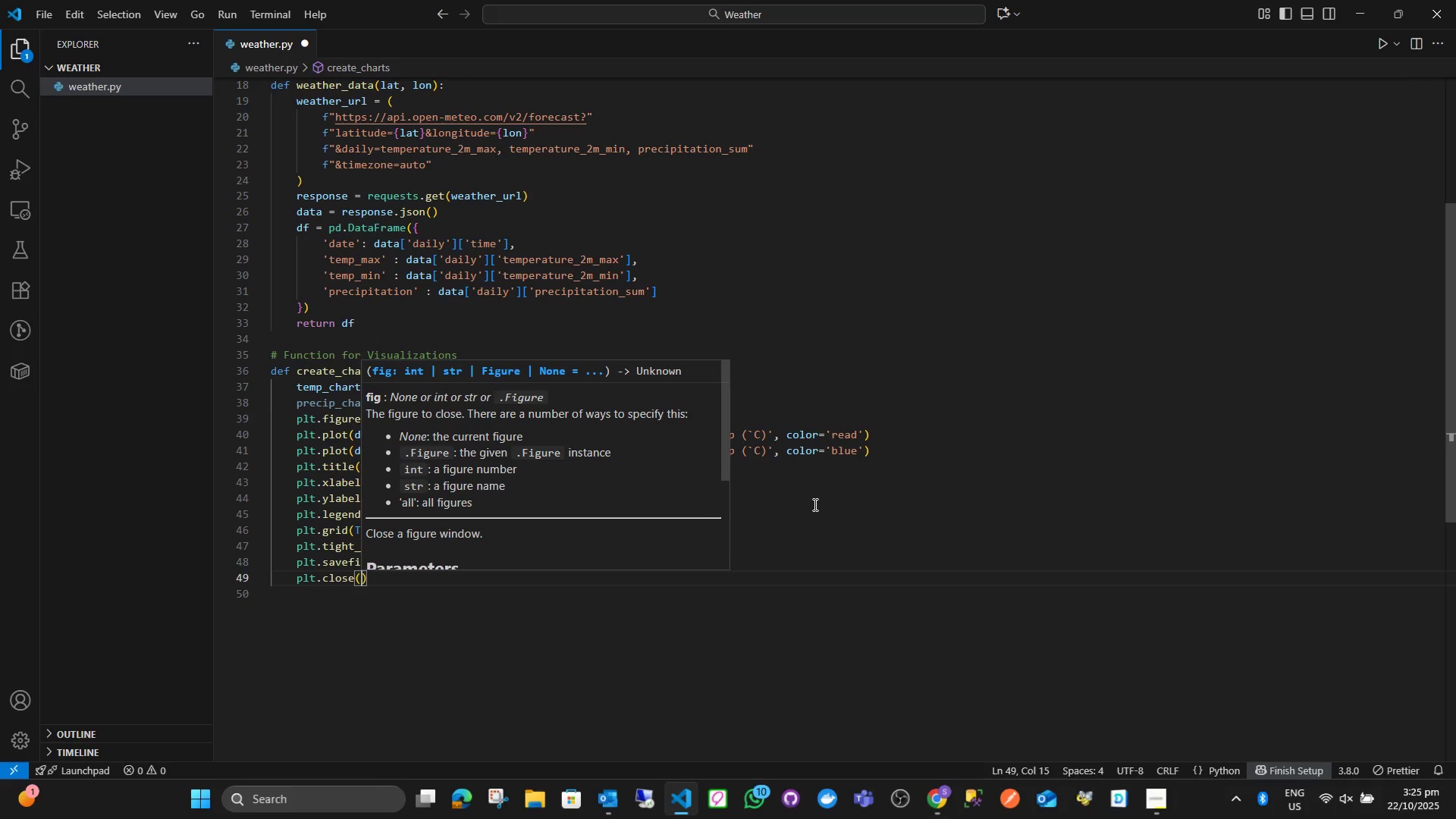 
key(ArrowRight)
 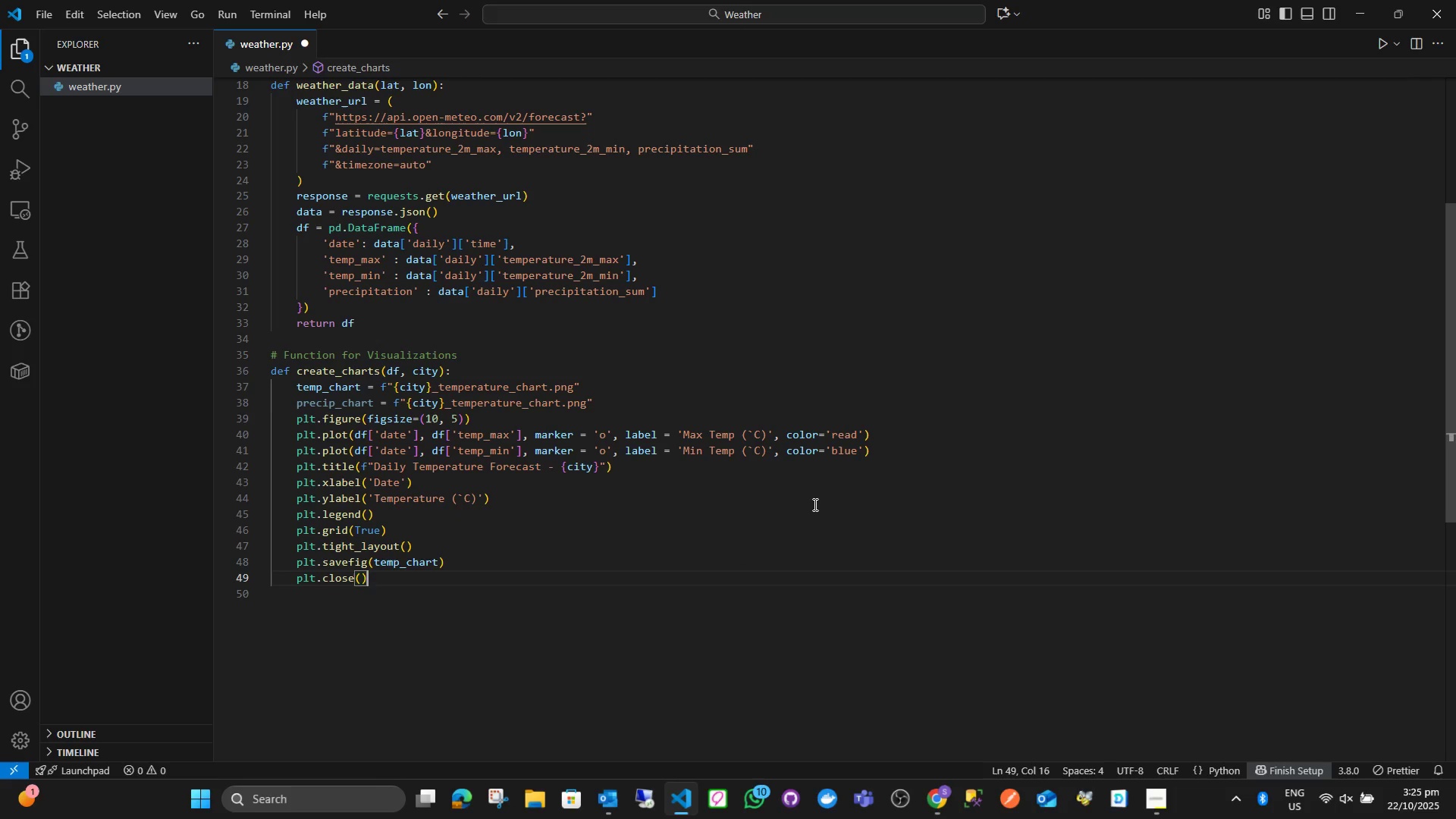 
key(Enter)
 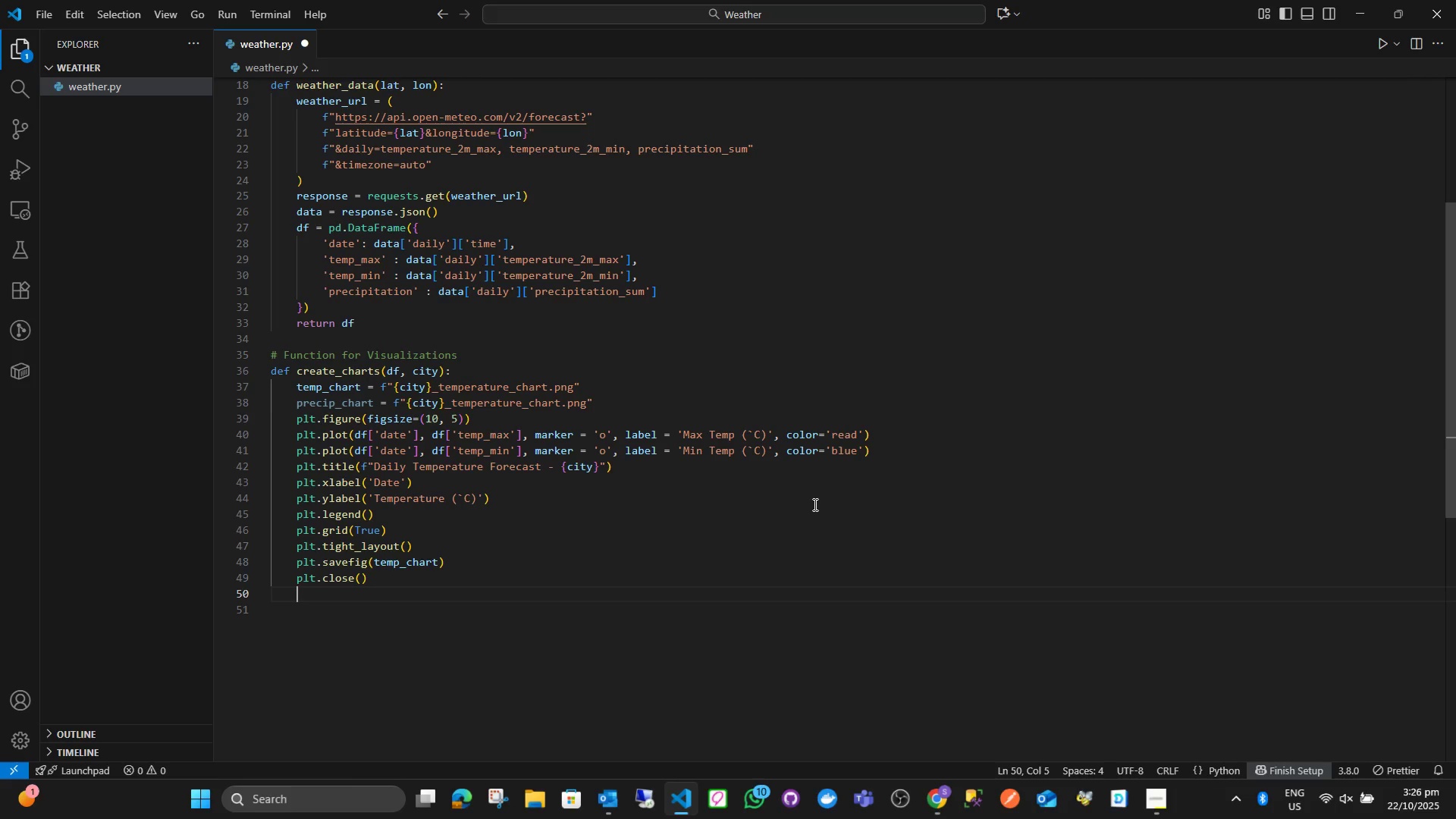 
wait(10.06)
 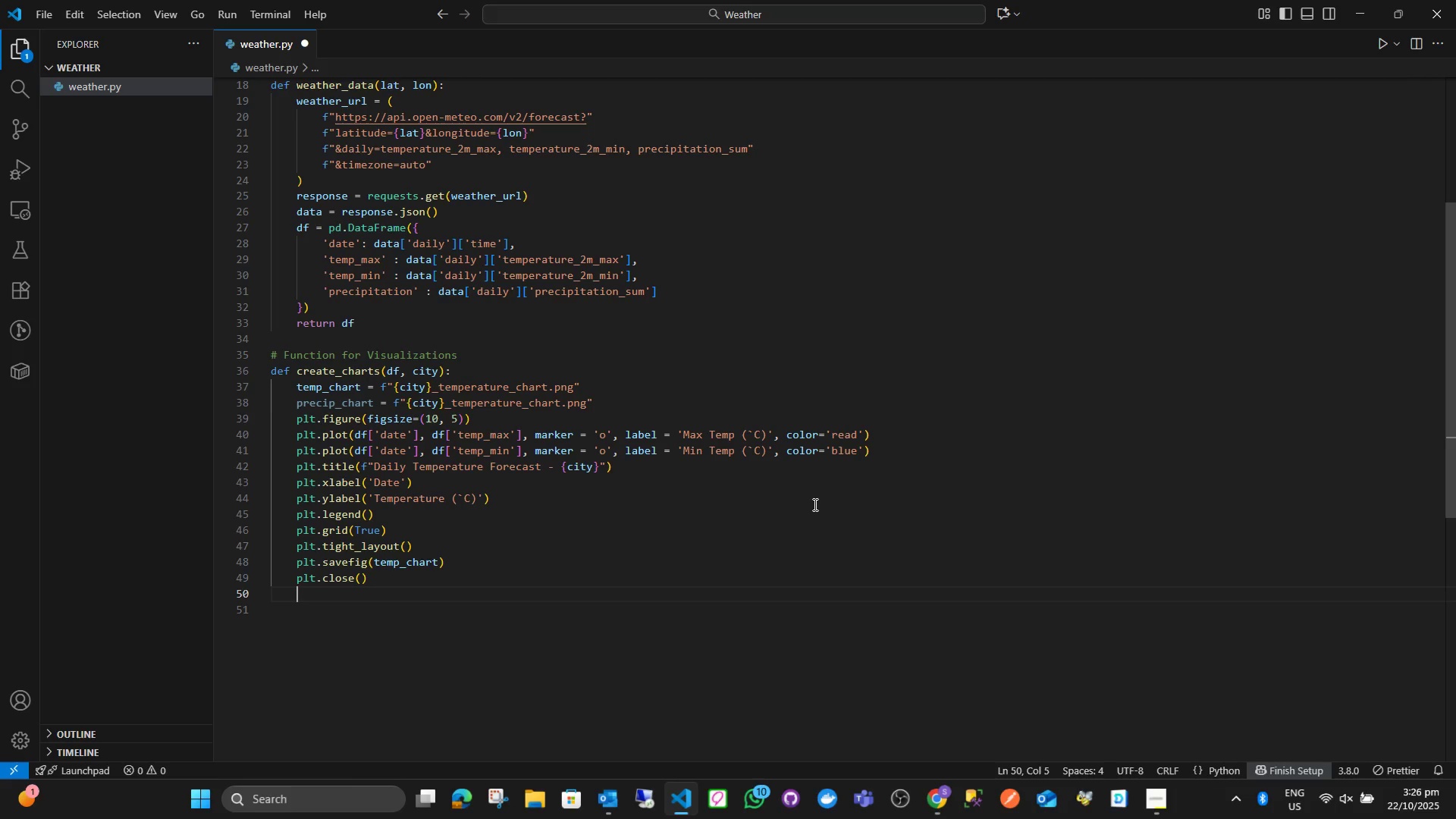 
key(Enter)
 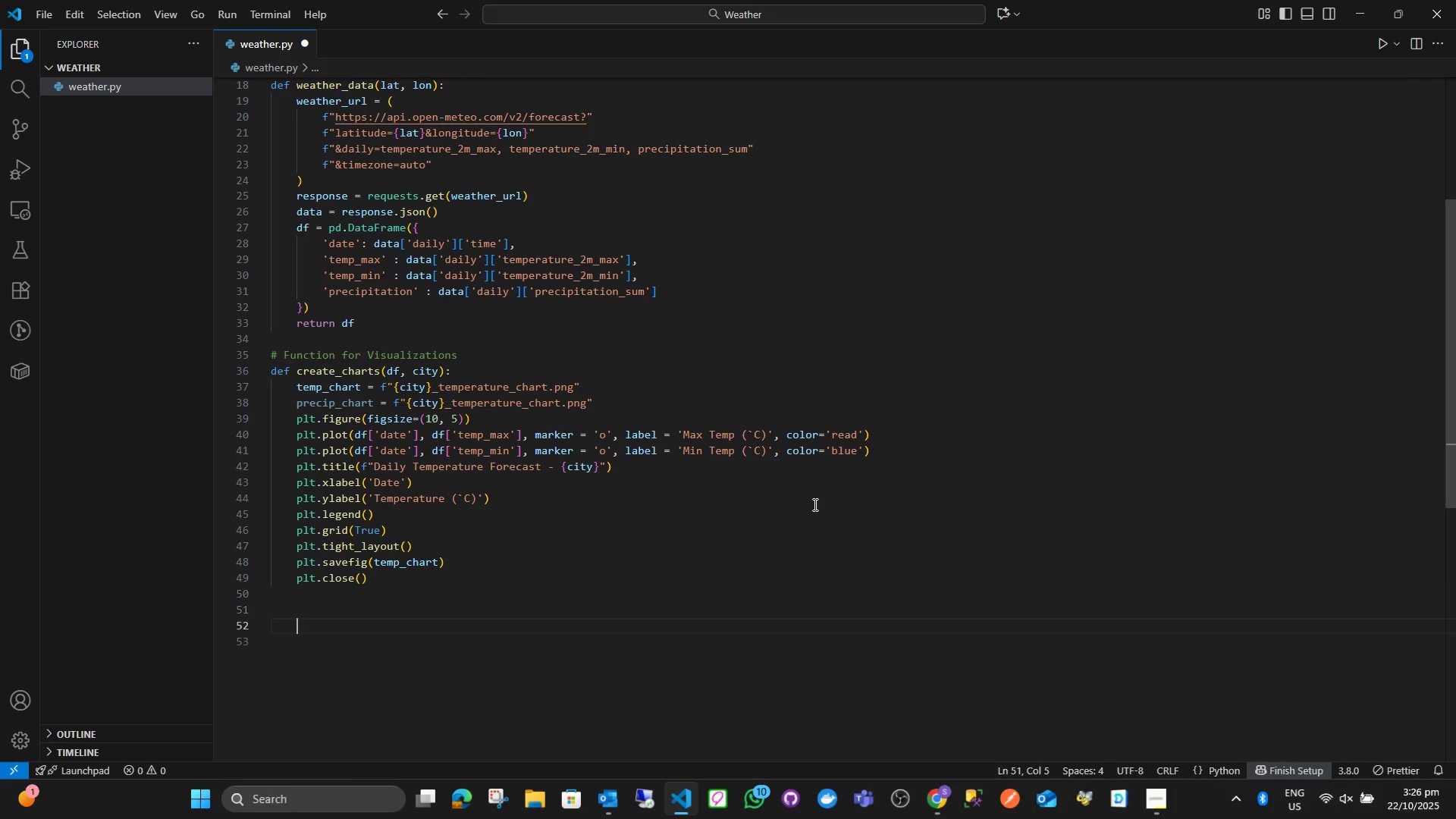 
key(Enter)
 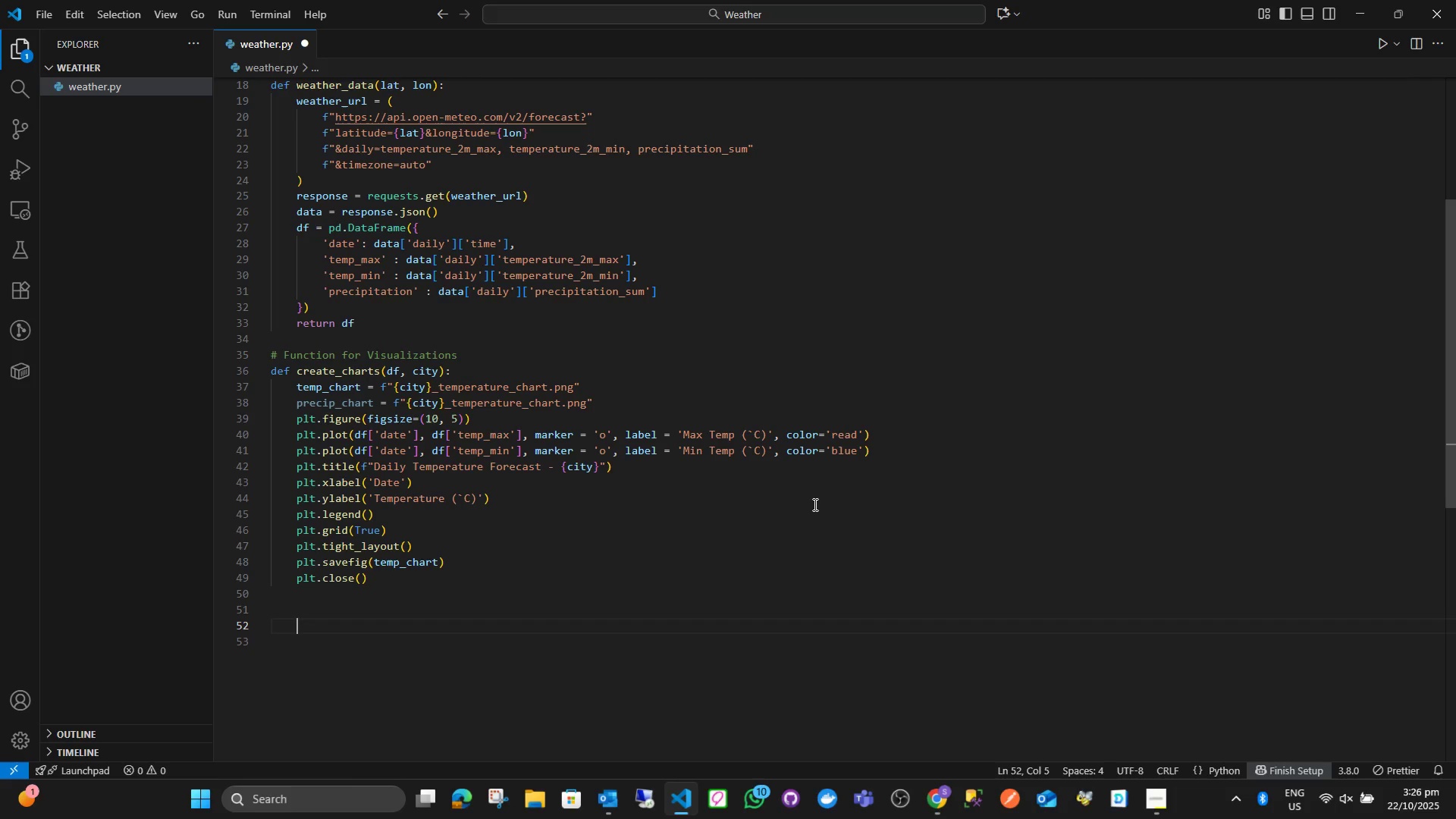 
type(ok)
key(Backspace)
key(Backspace)
type(plt.figu)
 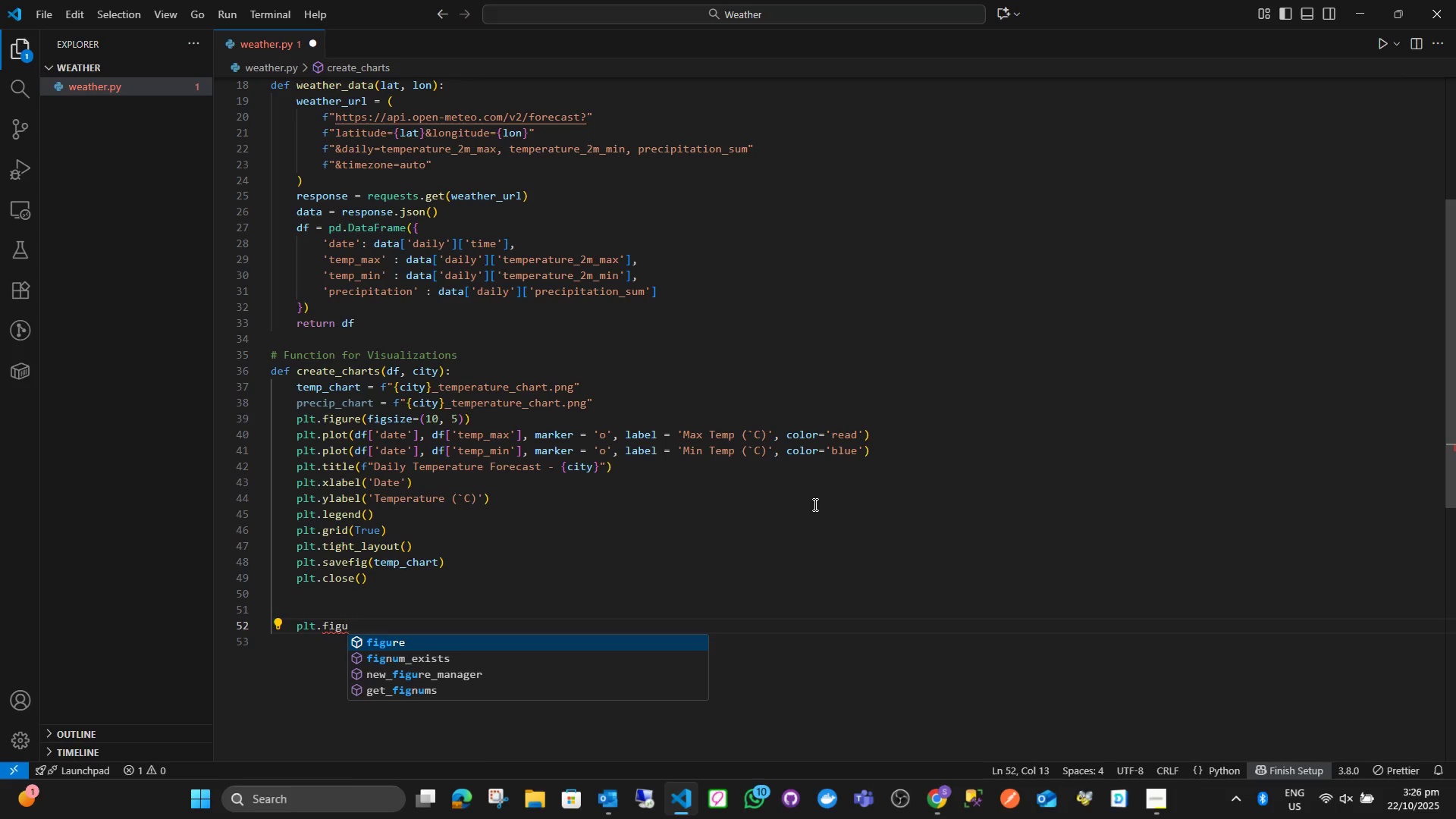 
key(Enter)
 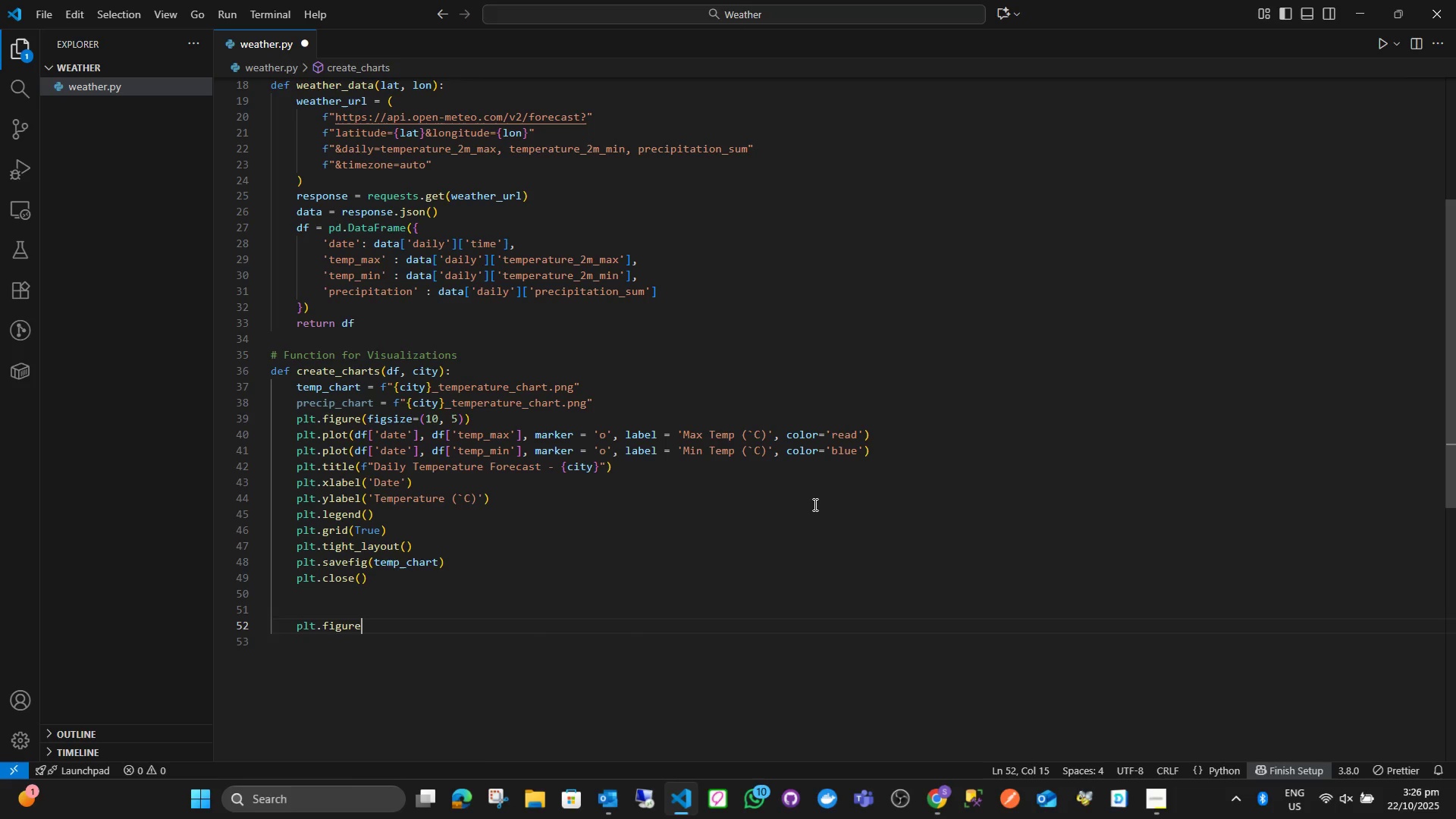 
type((fig)
 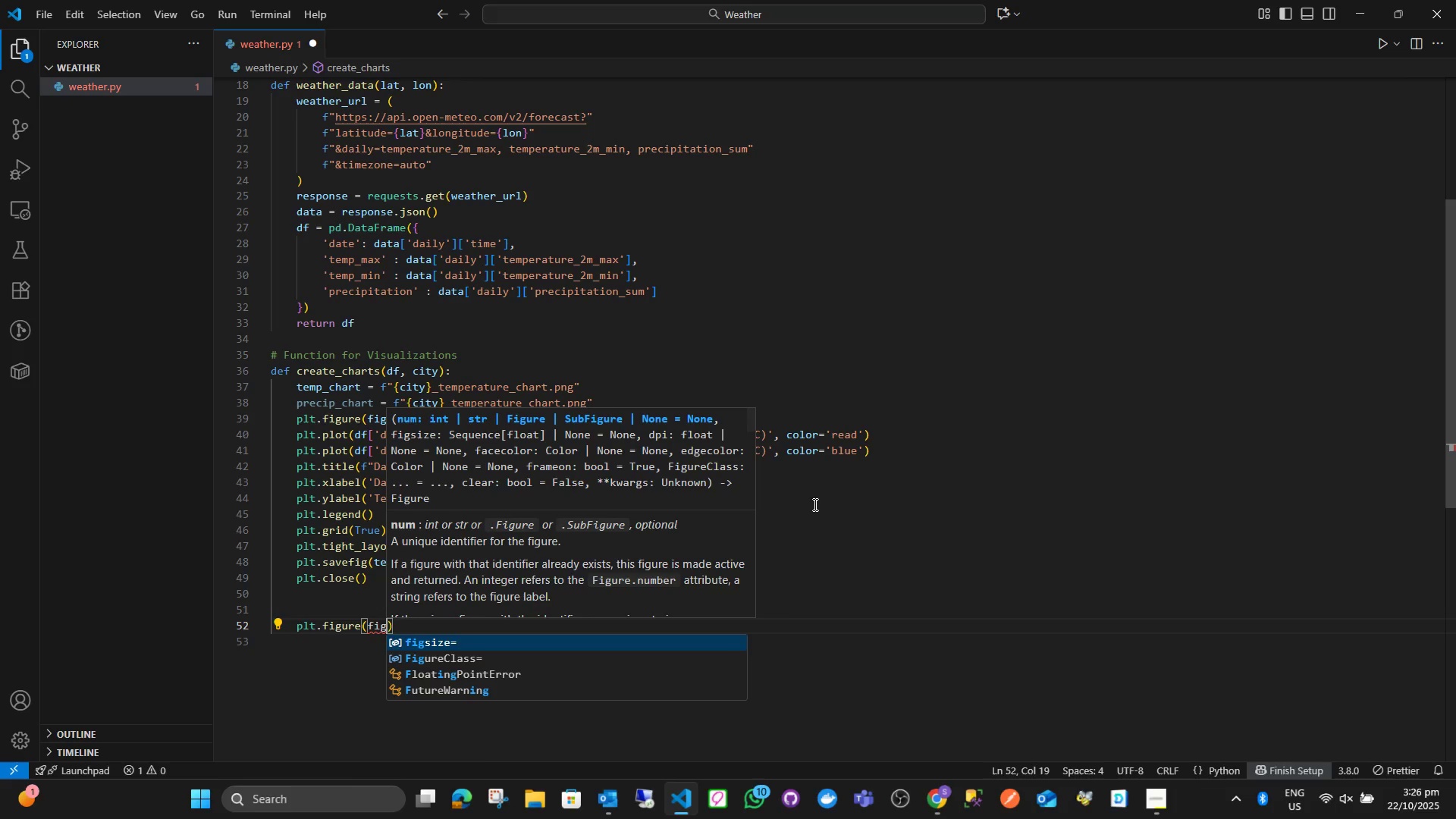 
key(Enter)
 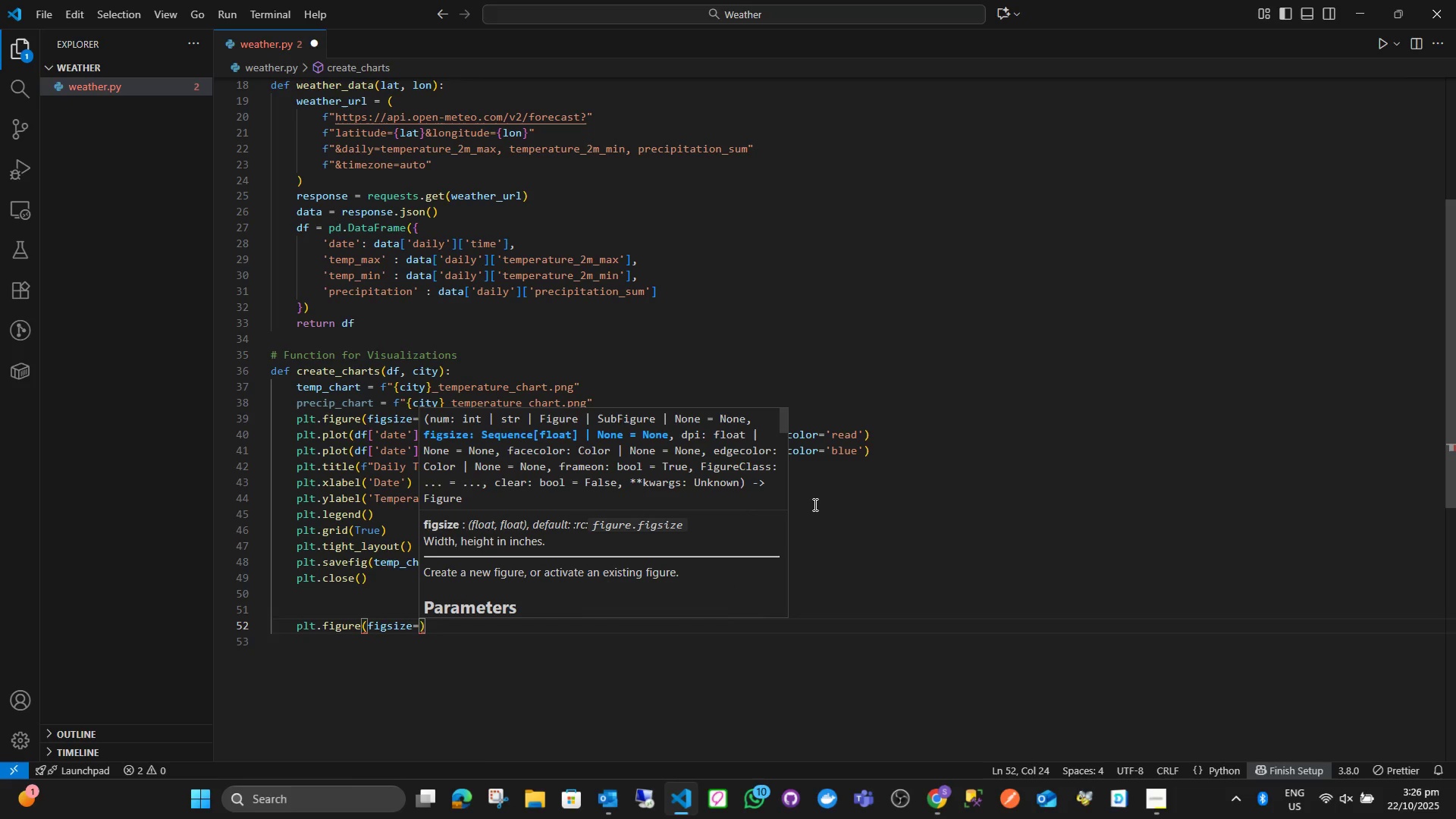 
type((10, 5)
 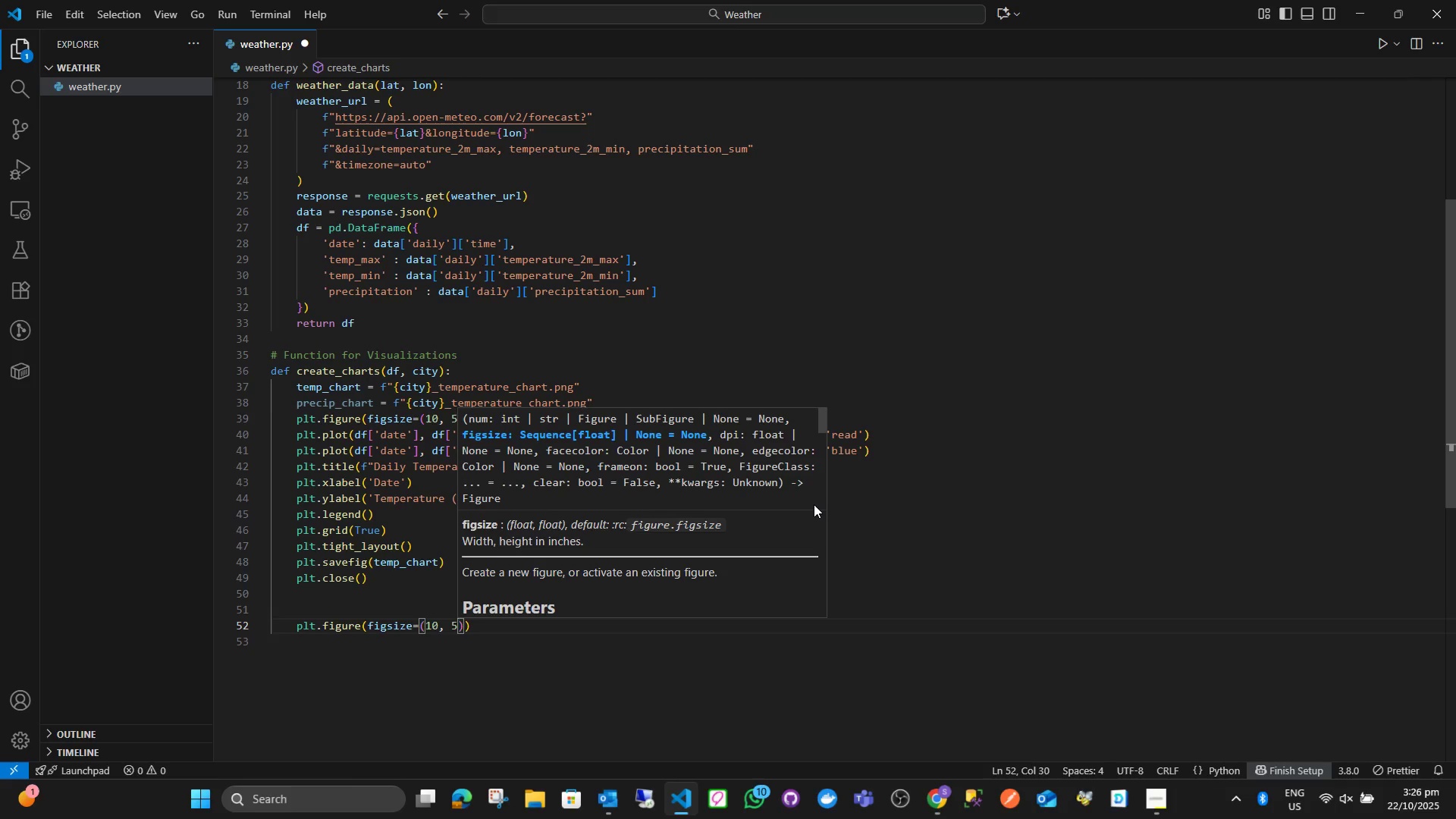 
key(ArrowRight)
 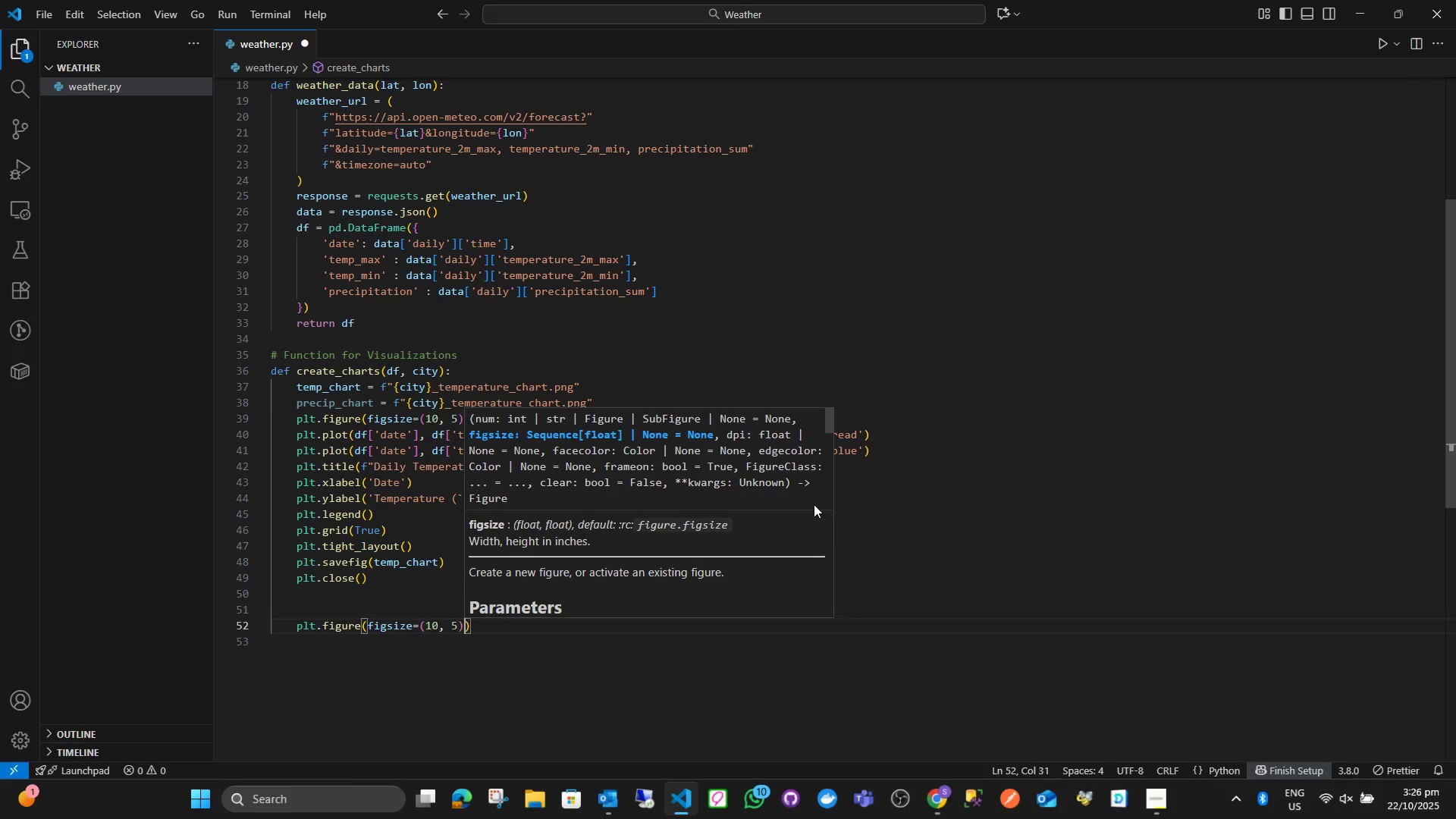 
key(ArrowRight)
 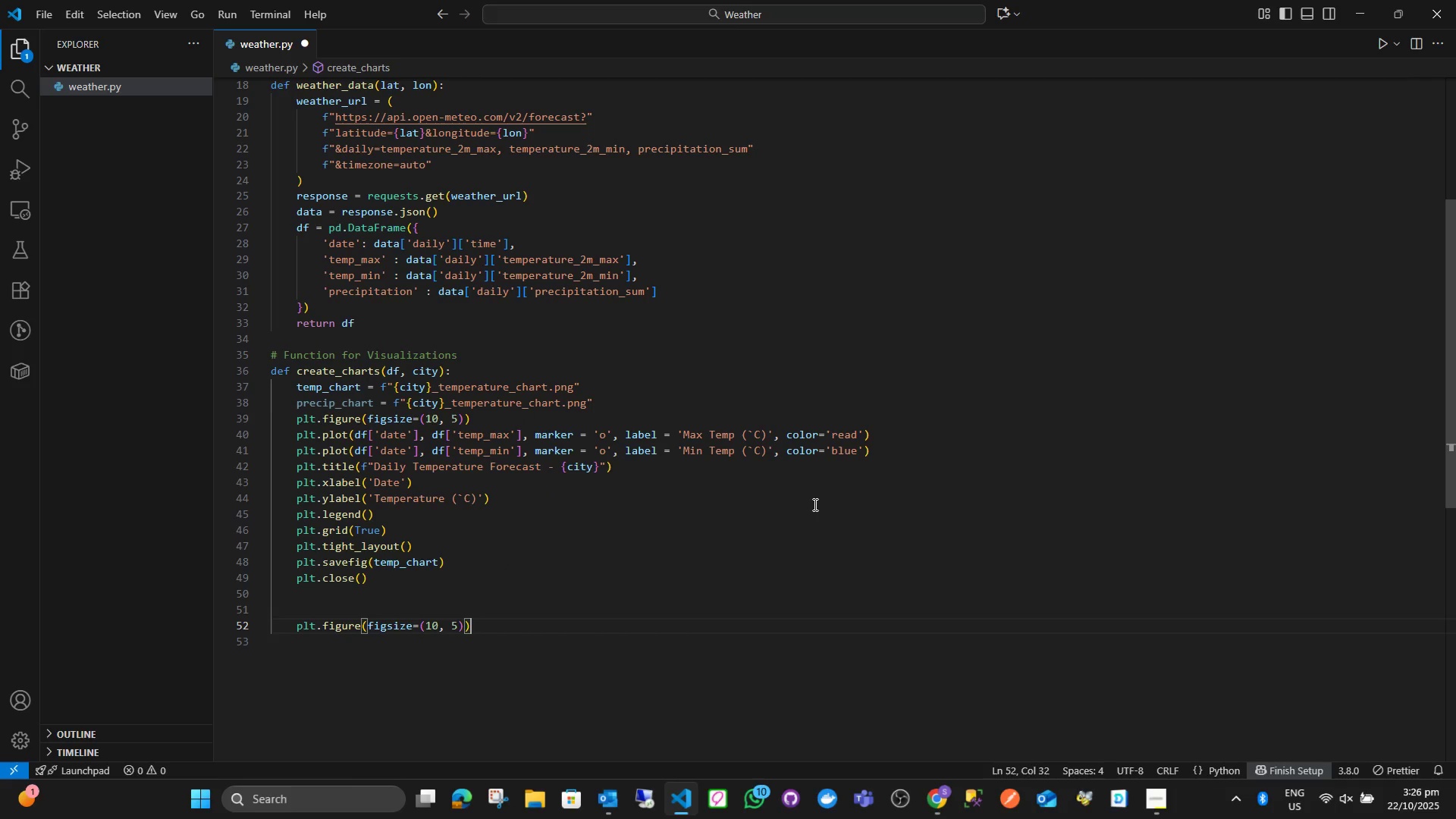 
key(Enter)
 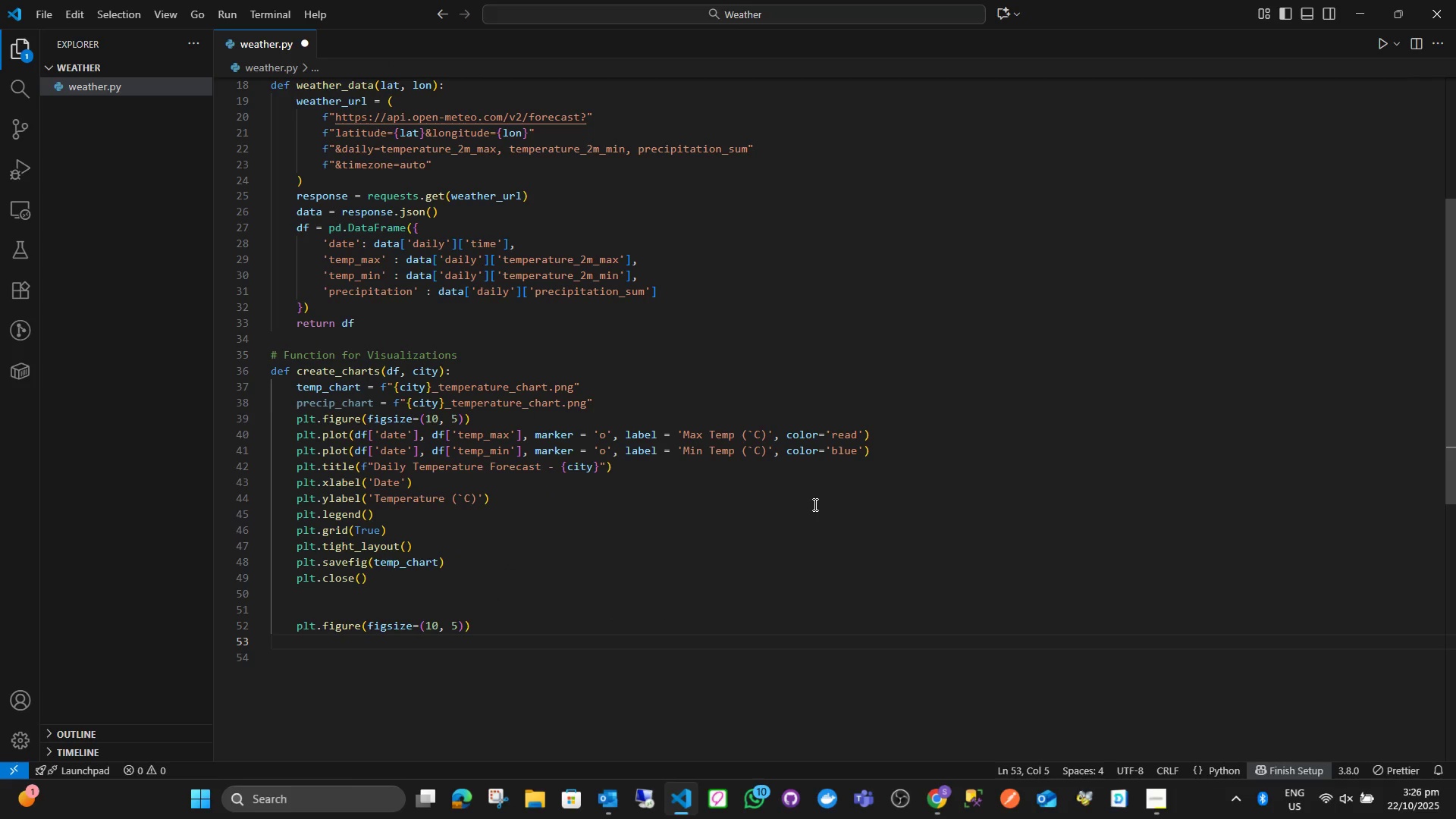 
type(plt.bar(df['date)
 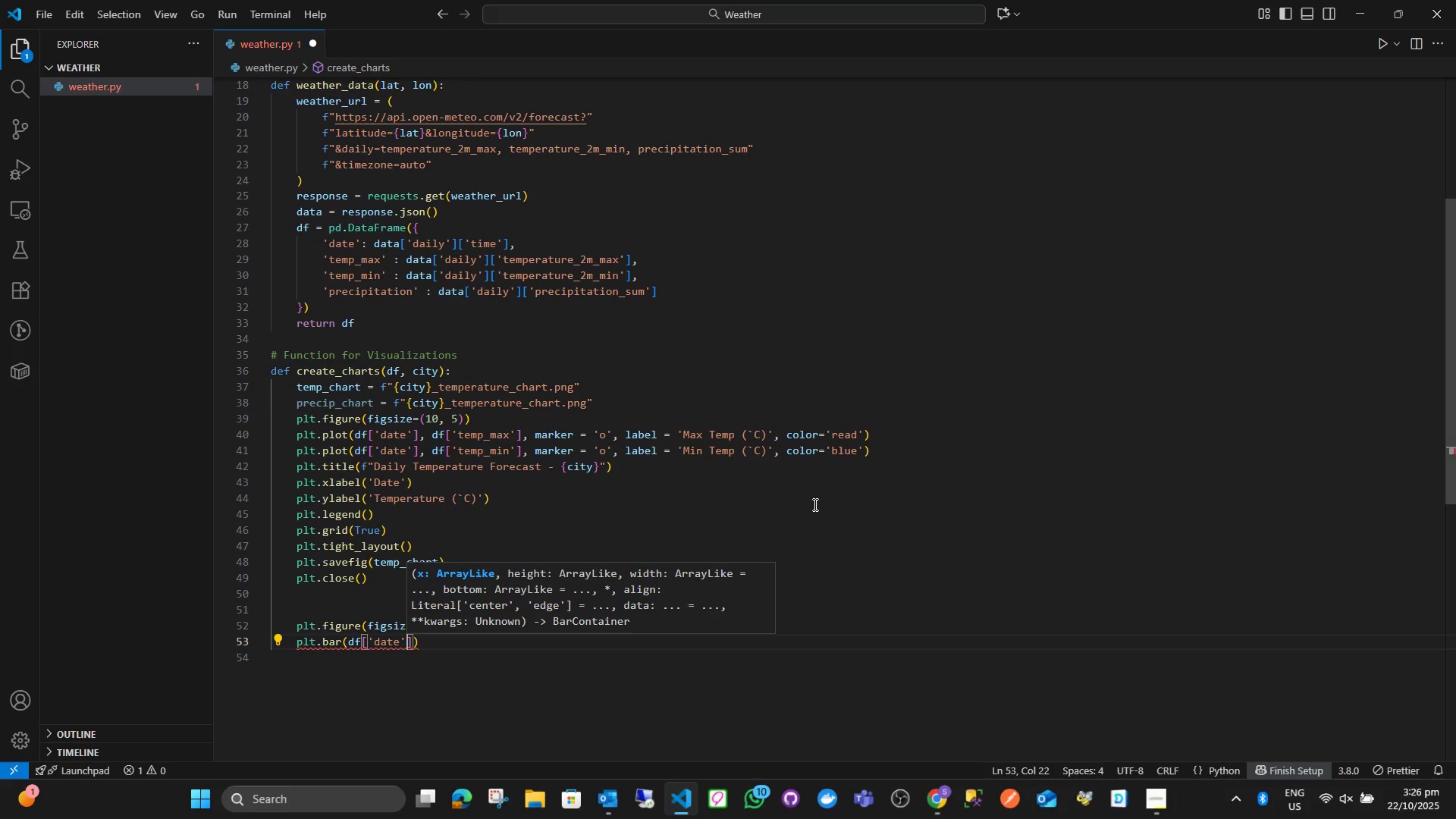 
 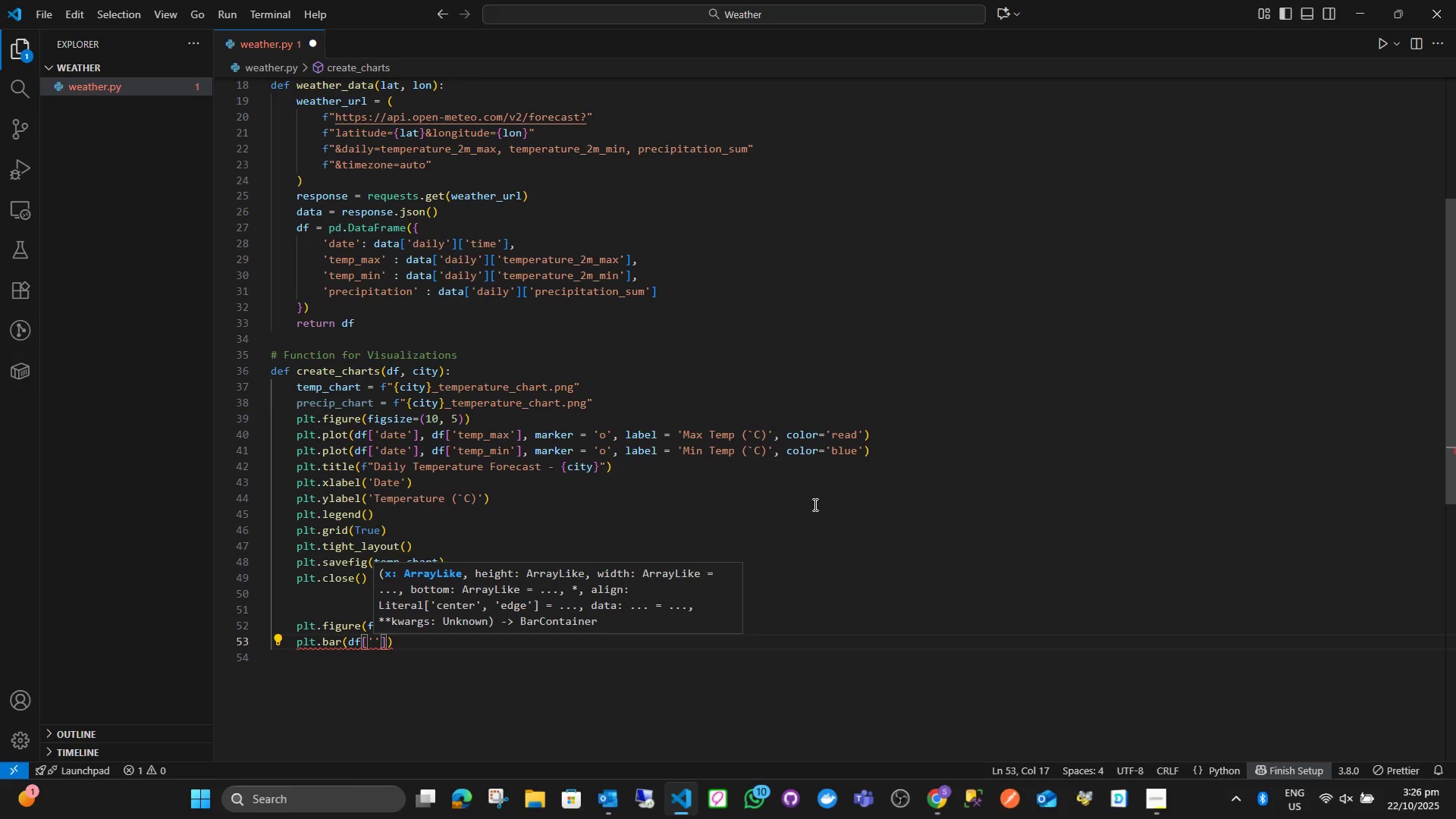 
key(ArrowRight)
 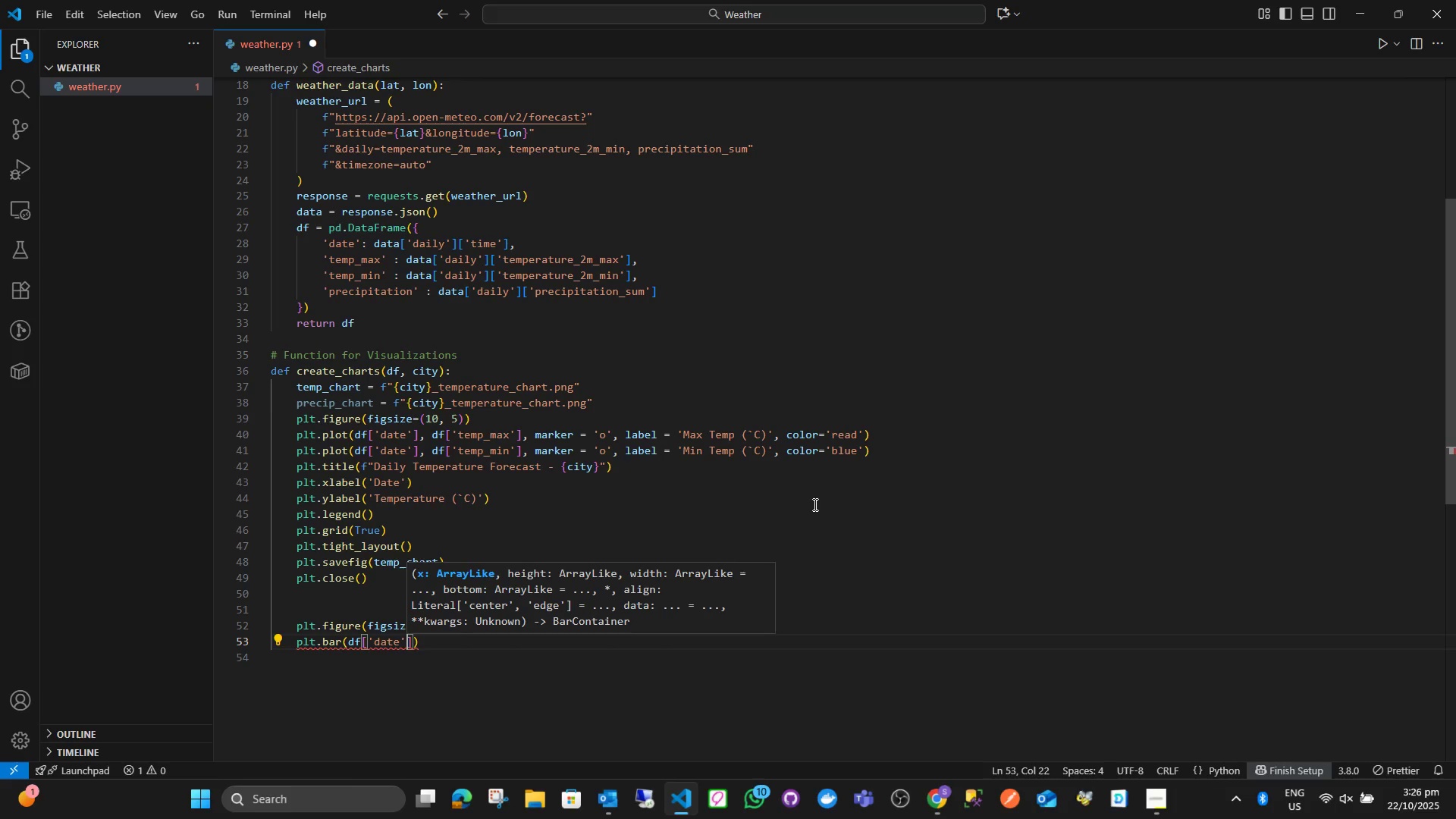 
key(ArrowRight)
 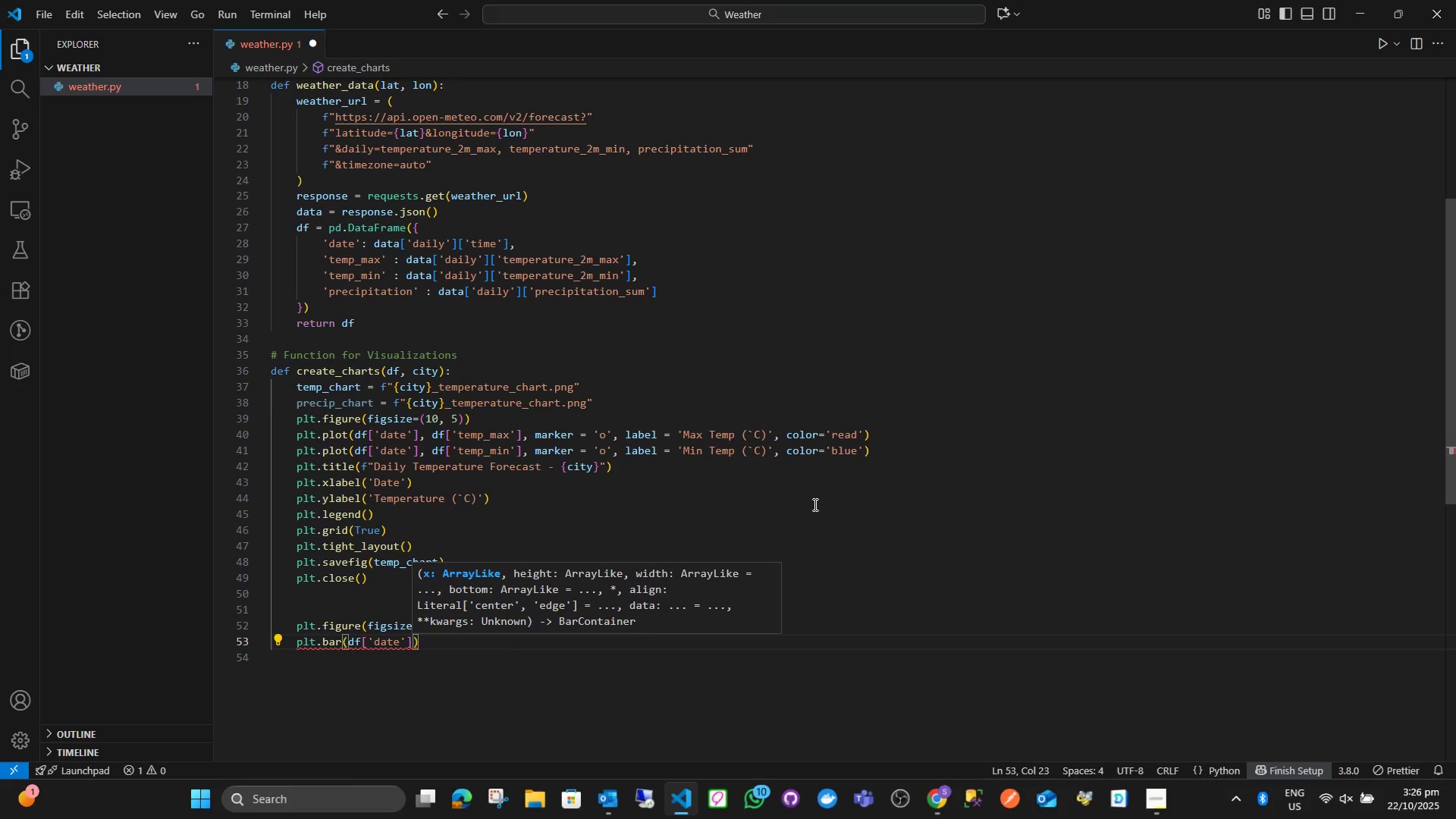 
type(, df[')
 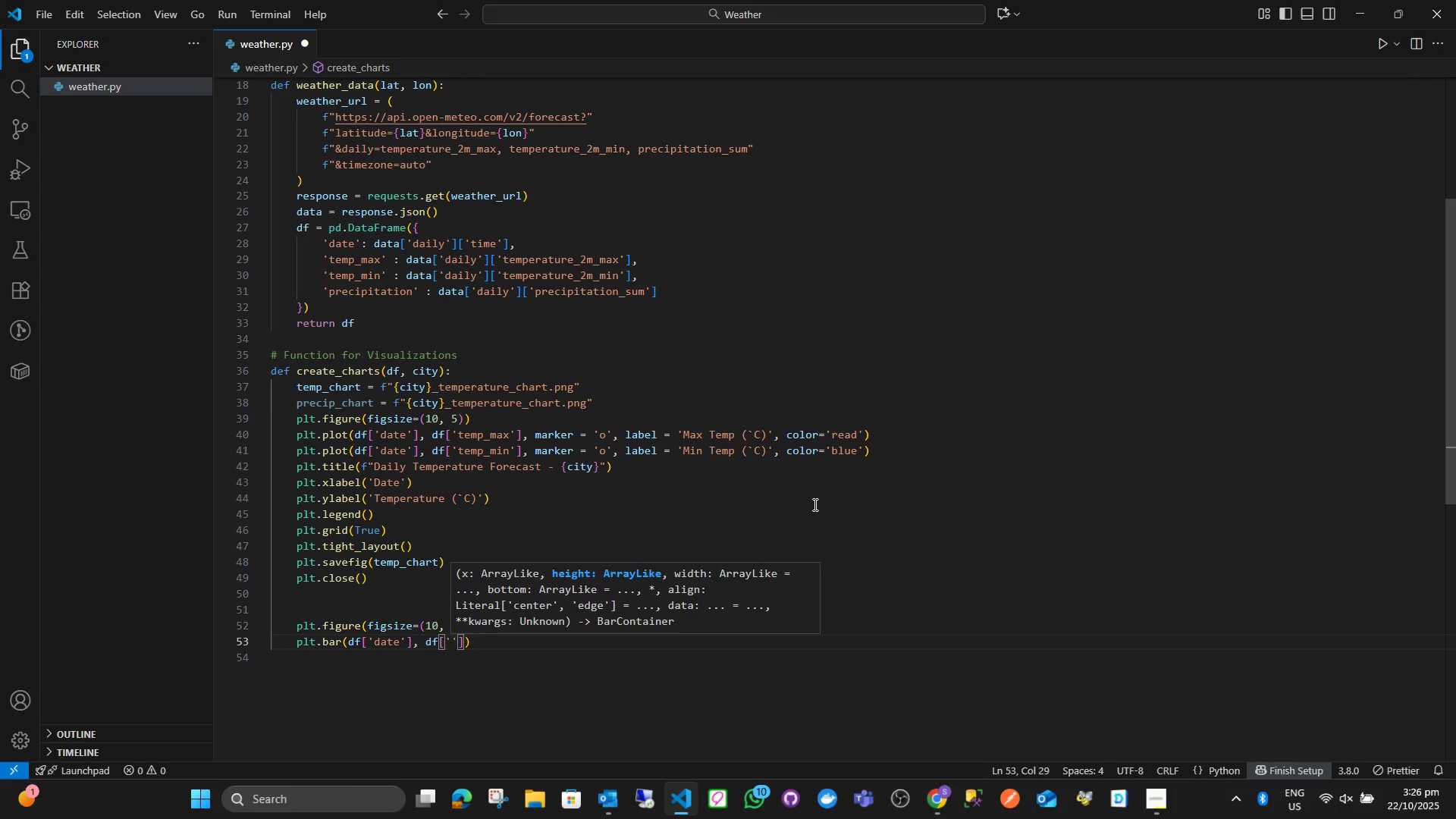 
type(prc)
key(Backspace)
type(ecipitation)
 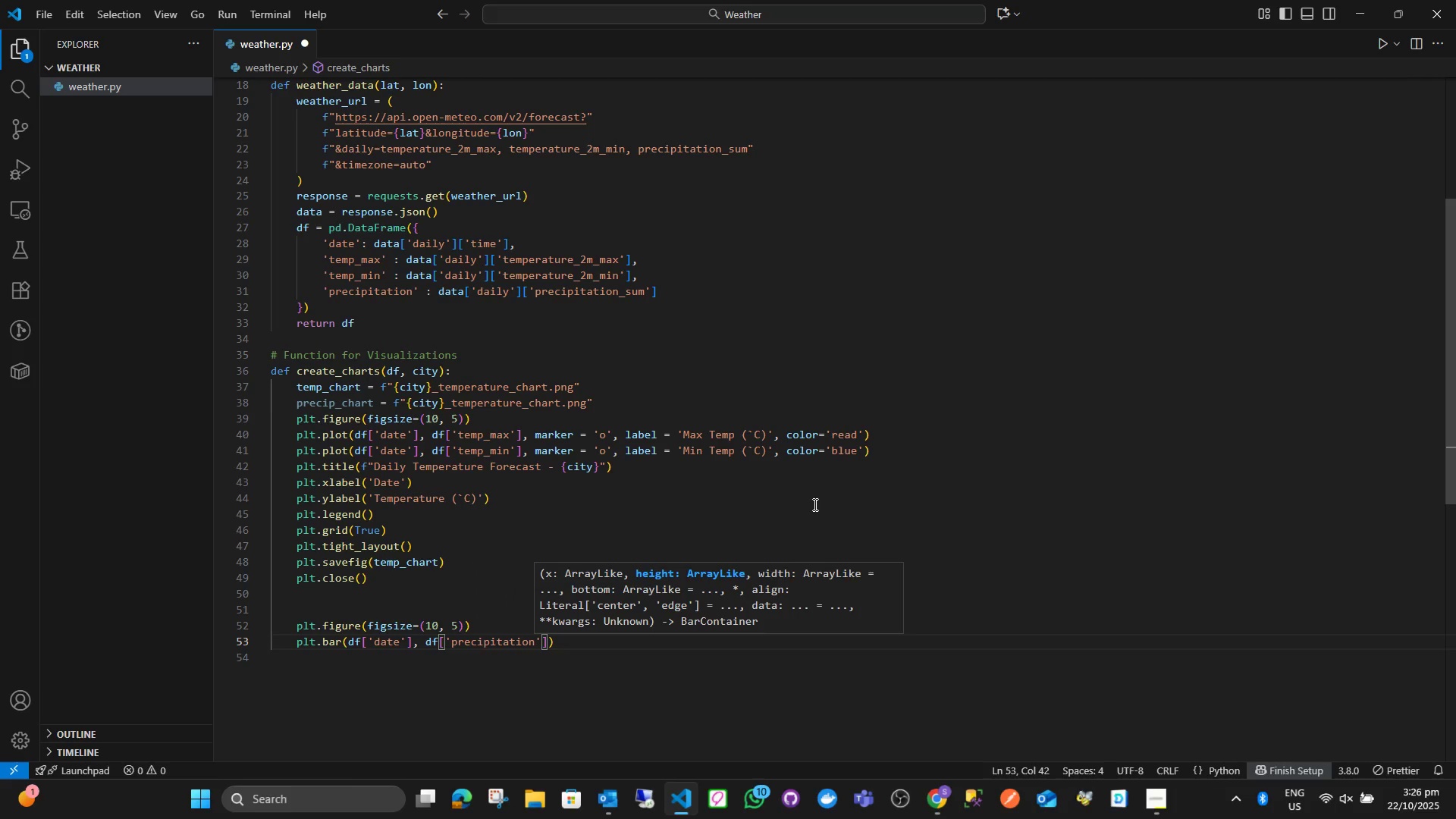 
key(ArrowRight)
 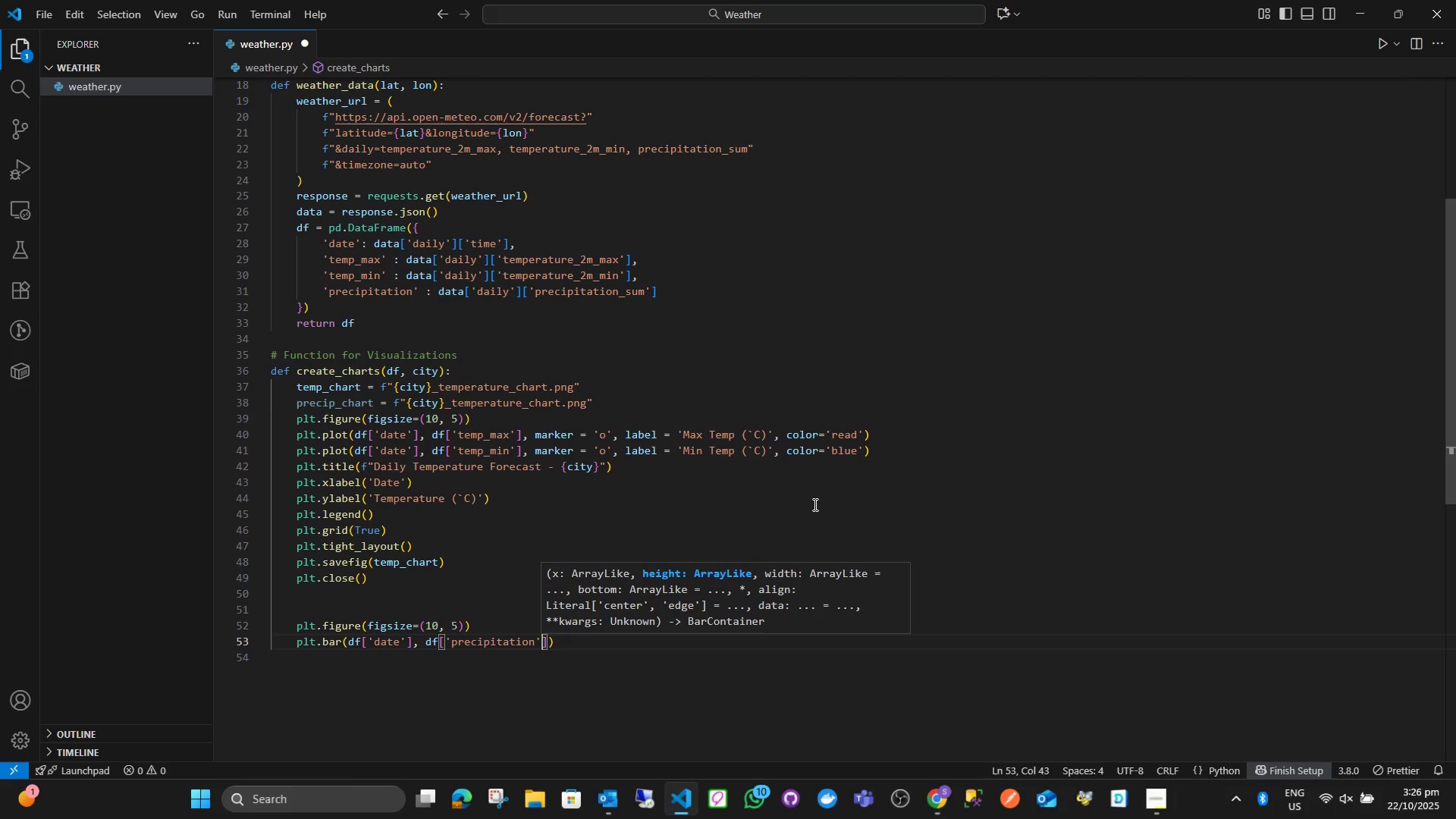 
key(ArrowRight)
 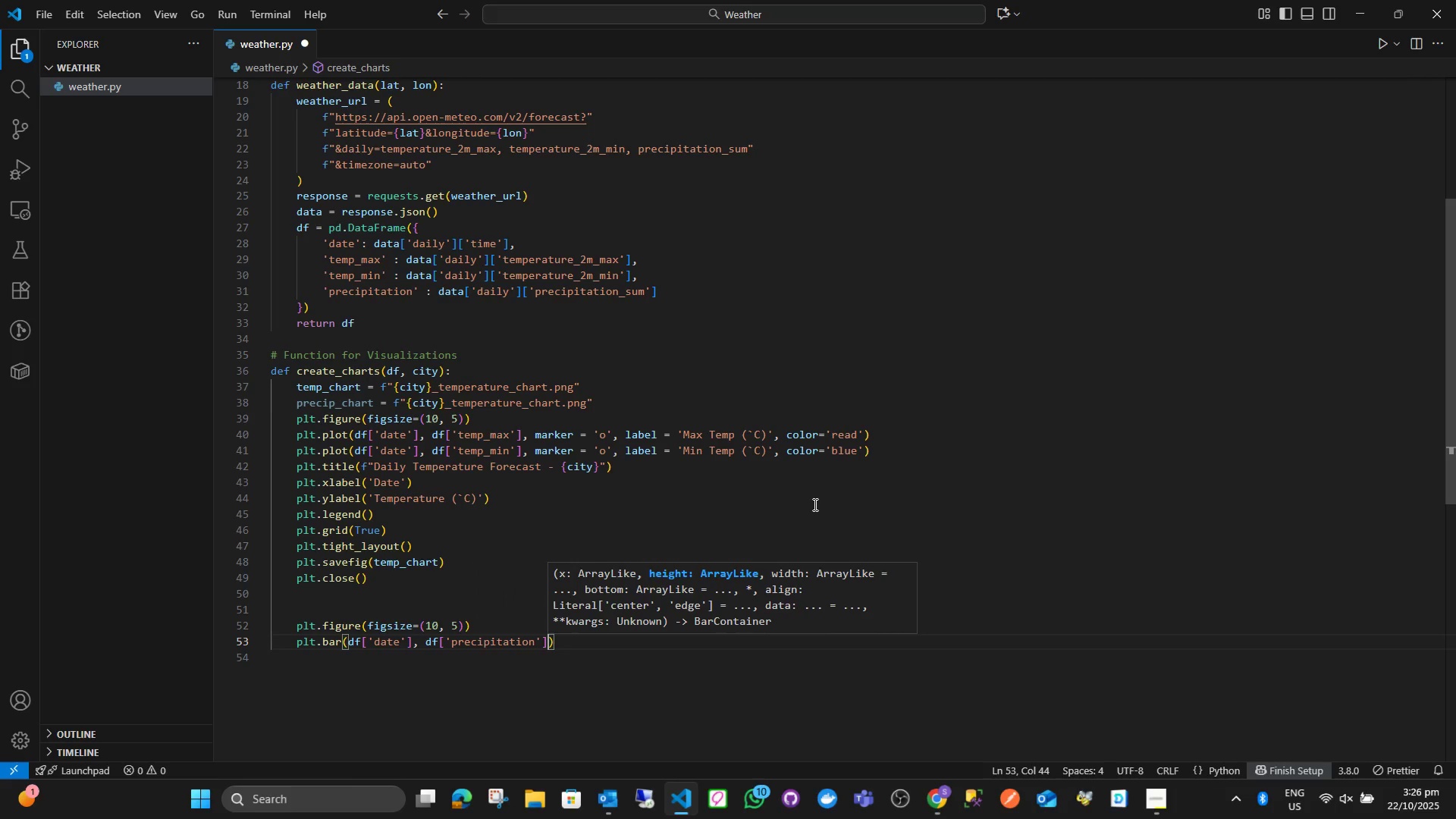 
key(ArrowRight)
 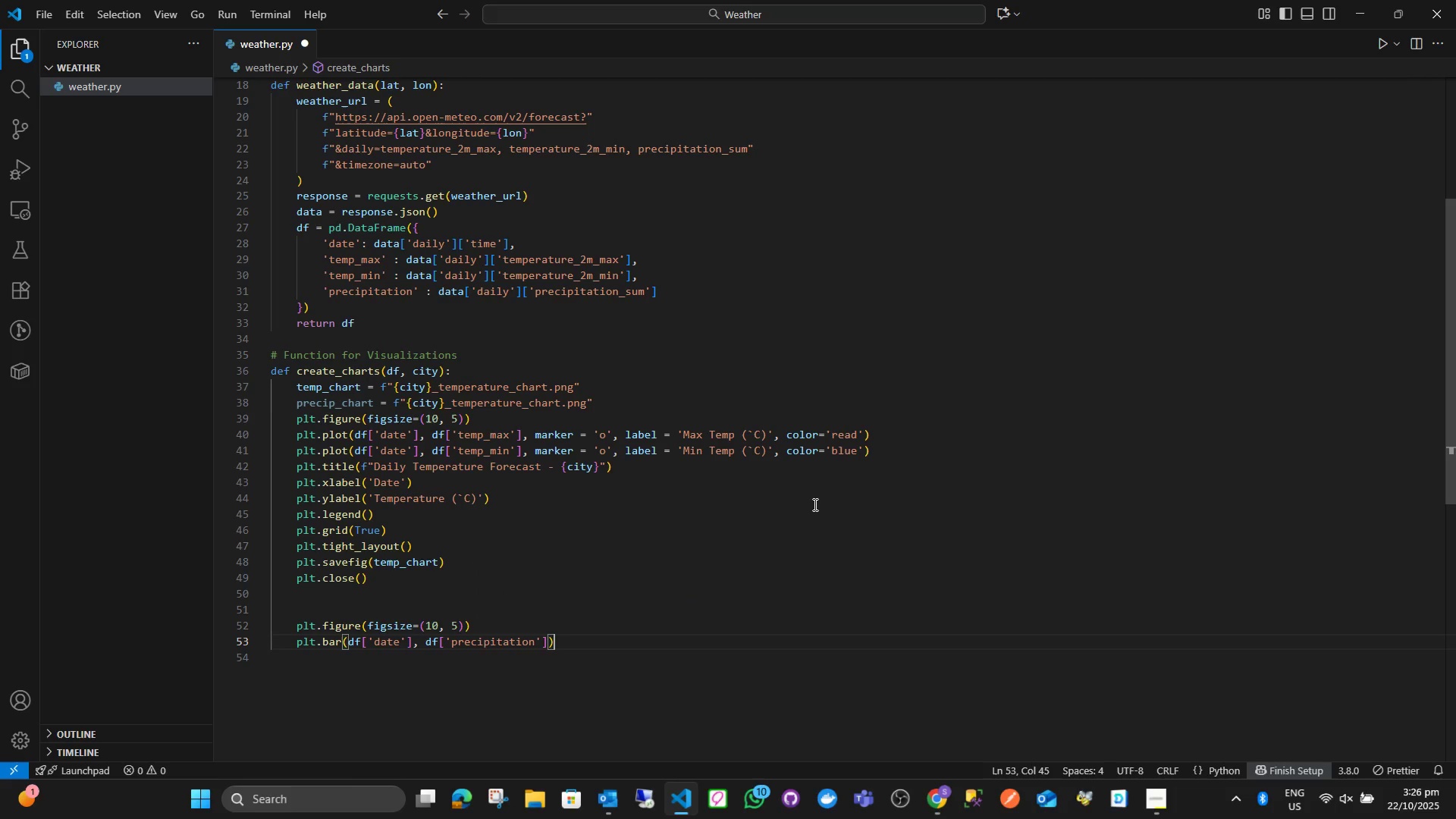 
key(ArrowLeft)
 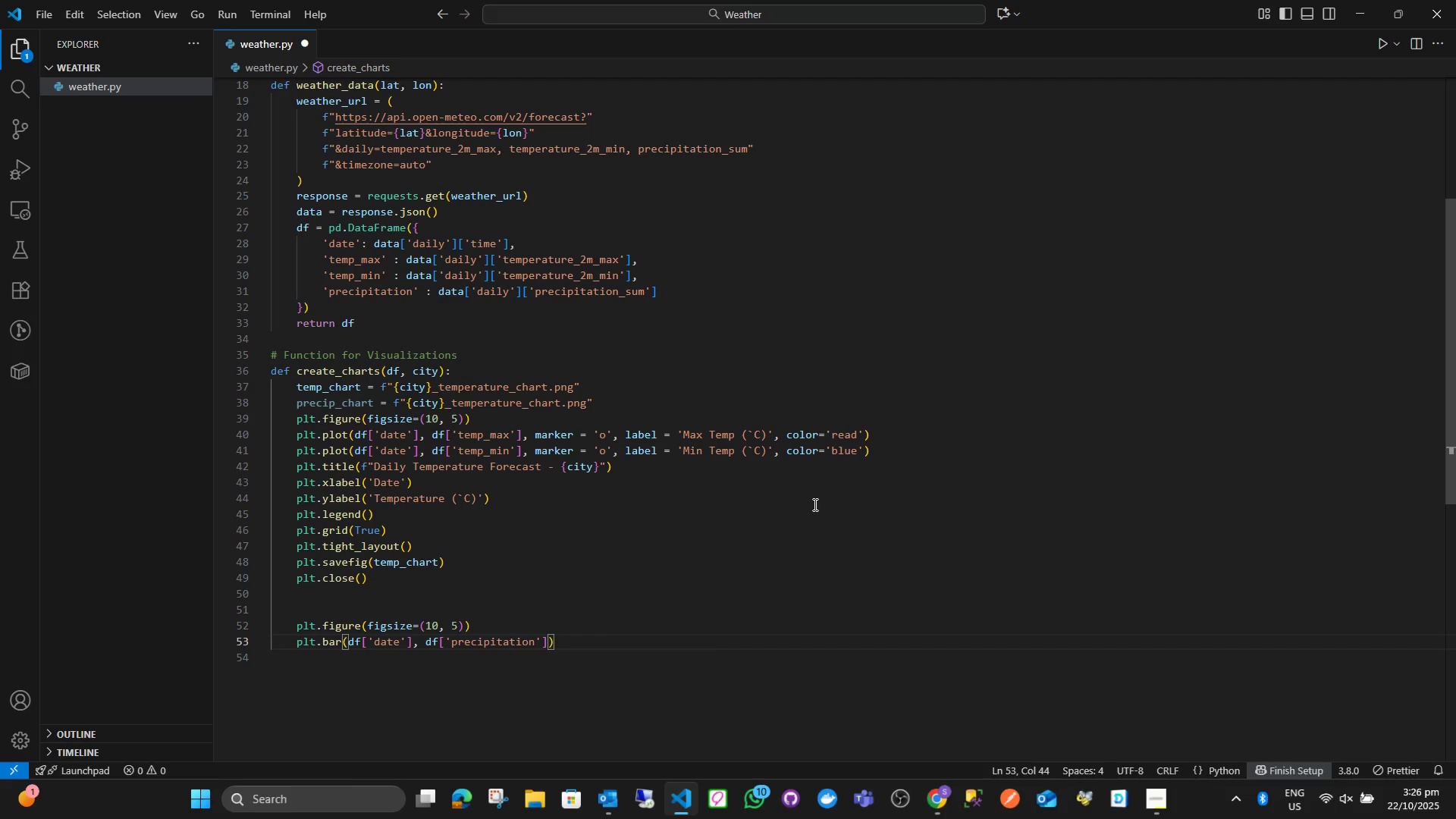 
type(, color = '')
 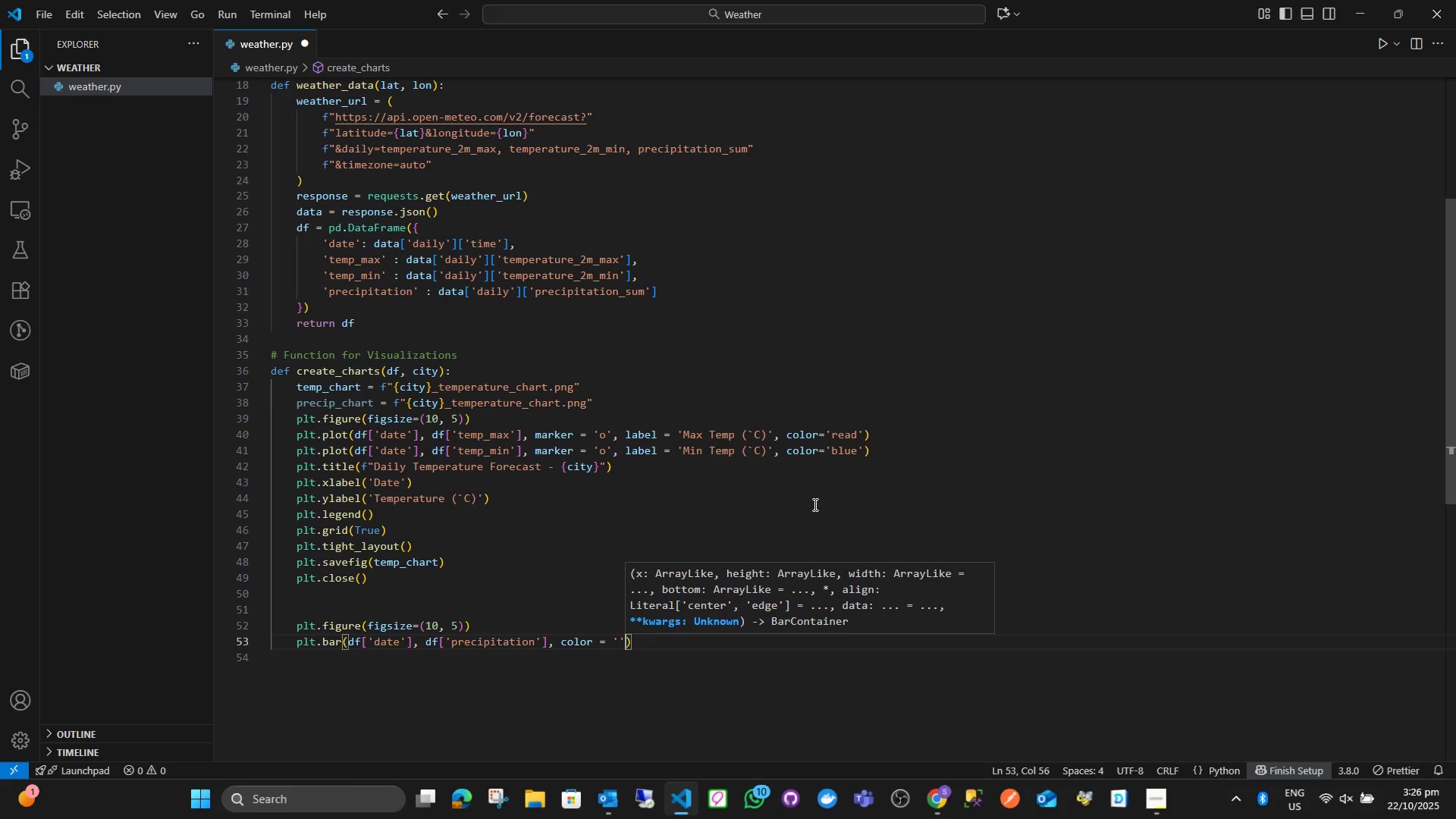 
key(ArrowLeft)
 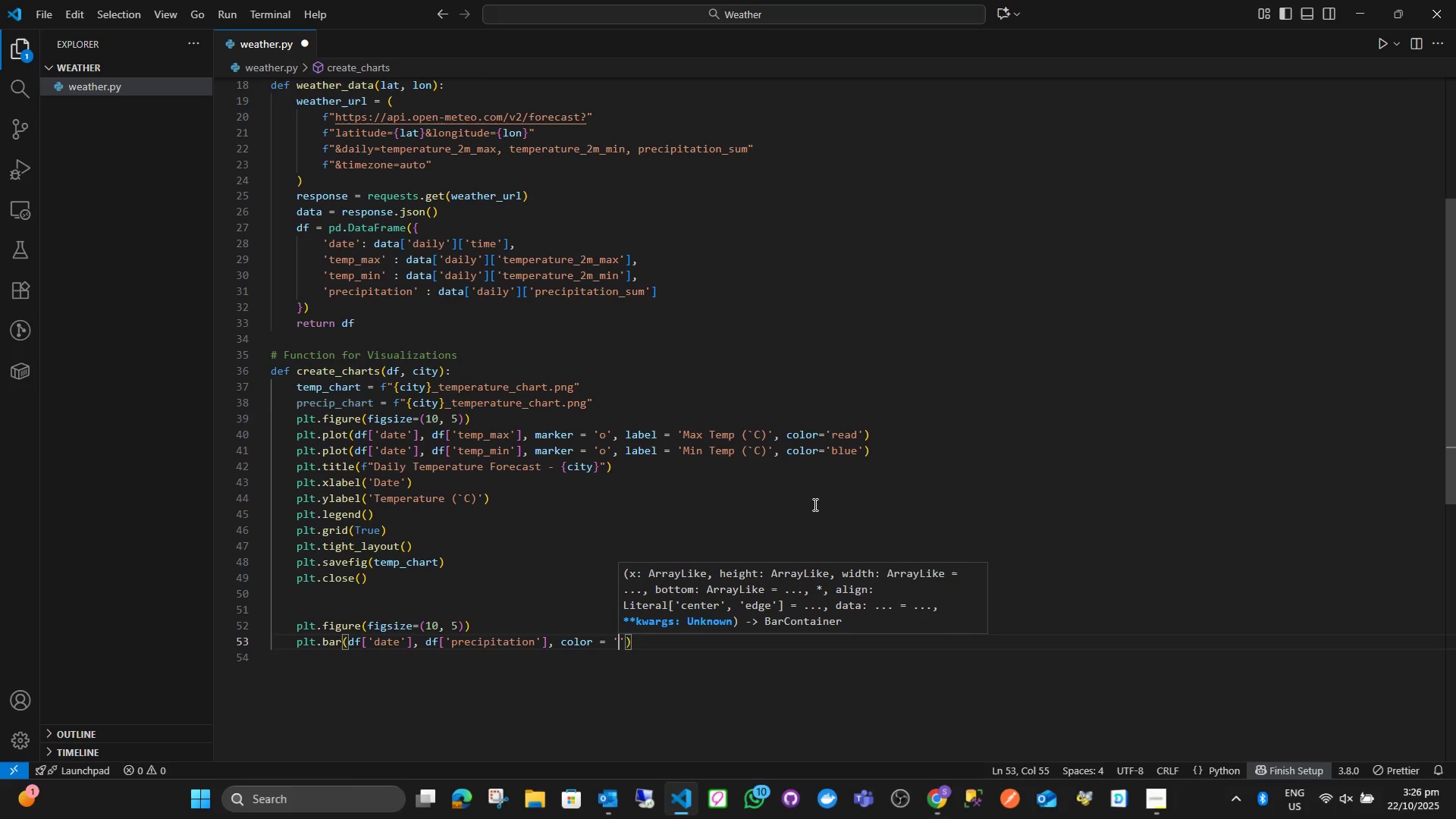 
type(skyblue)
 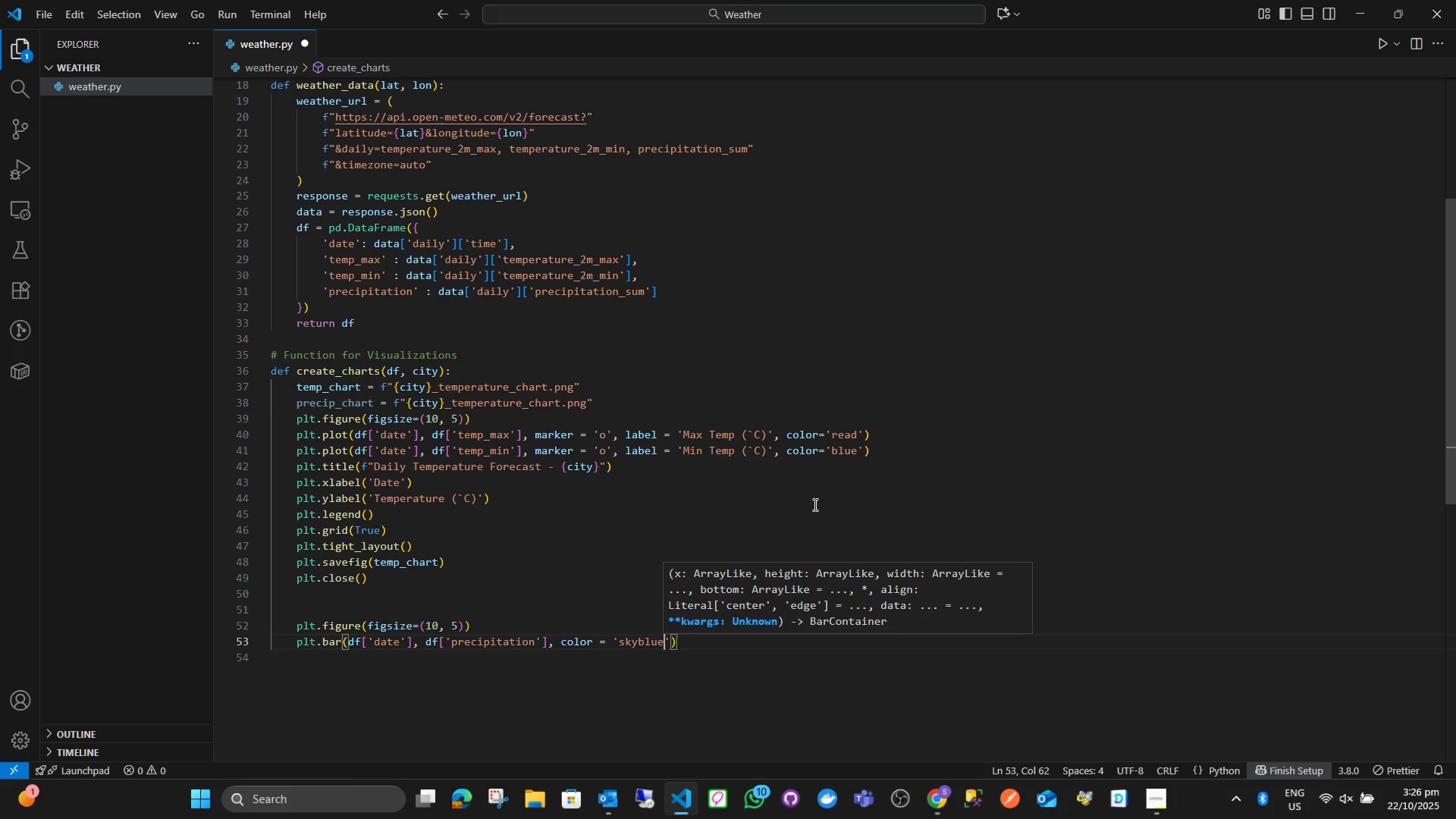 
key(ArrowRight)
 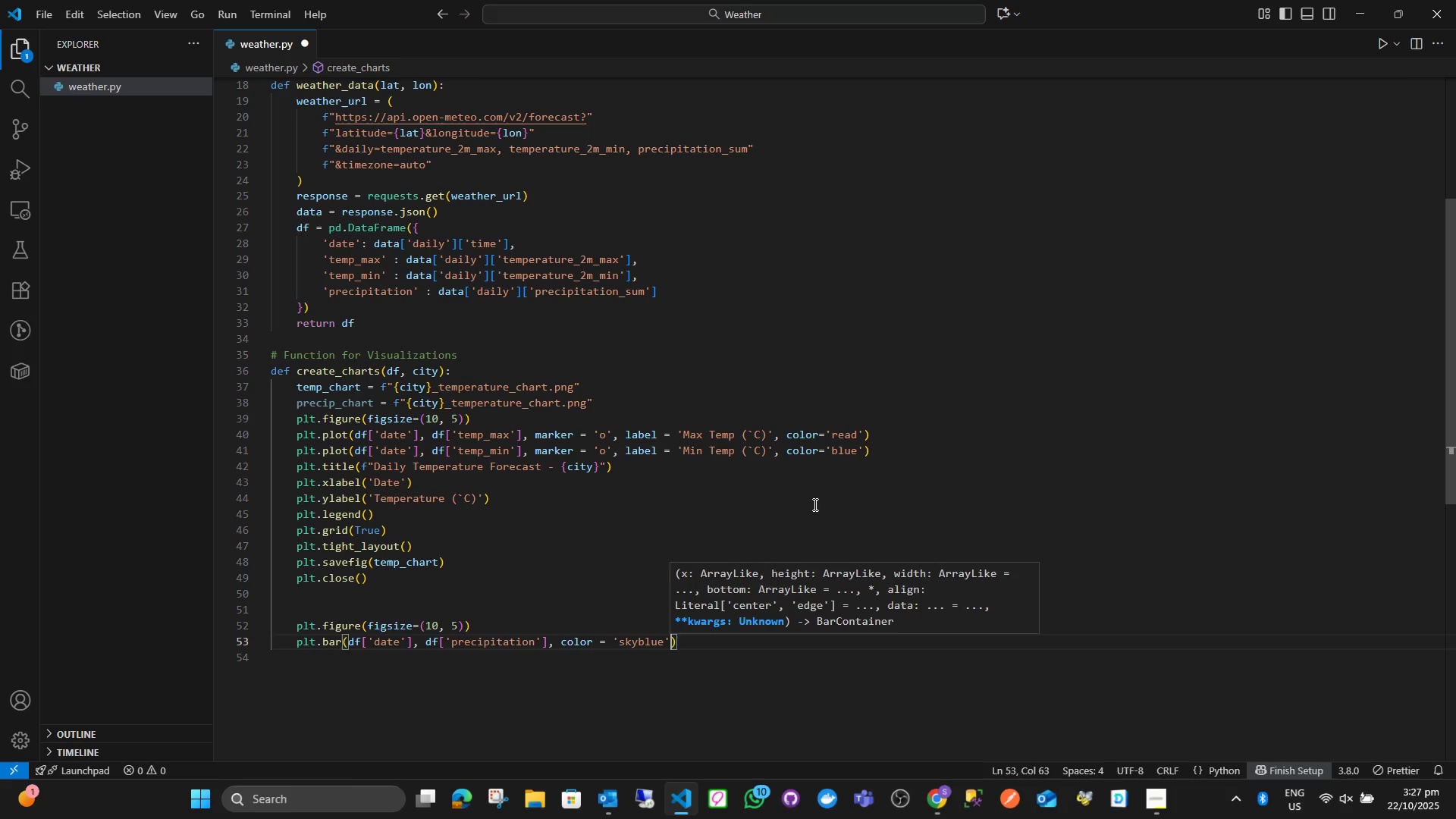 
key(ArrowRight)
 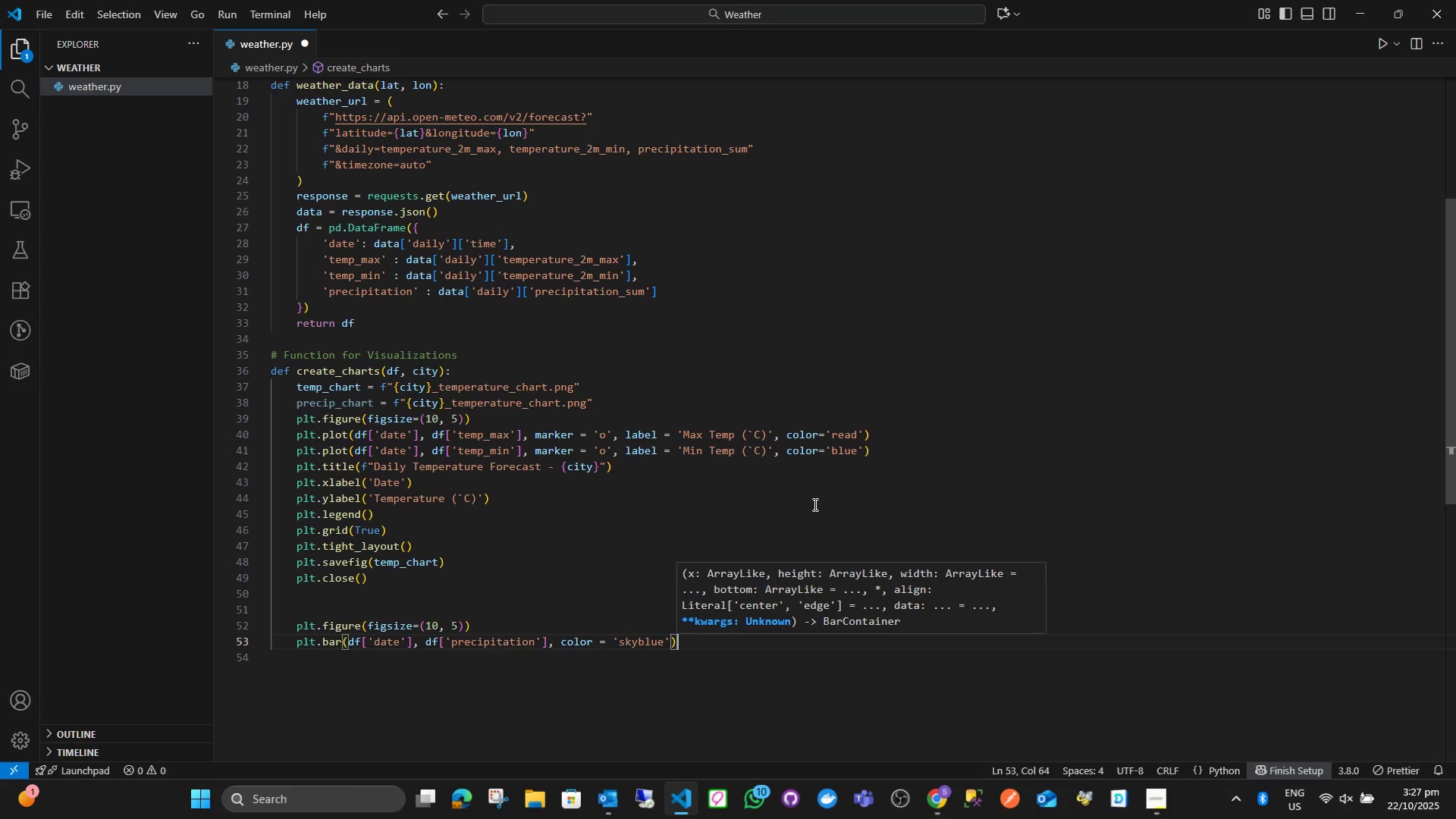 
key(ArrowRight)
 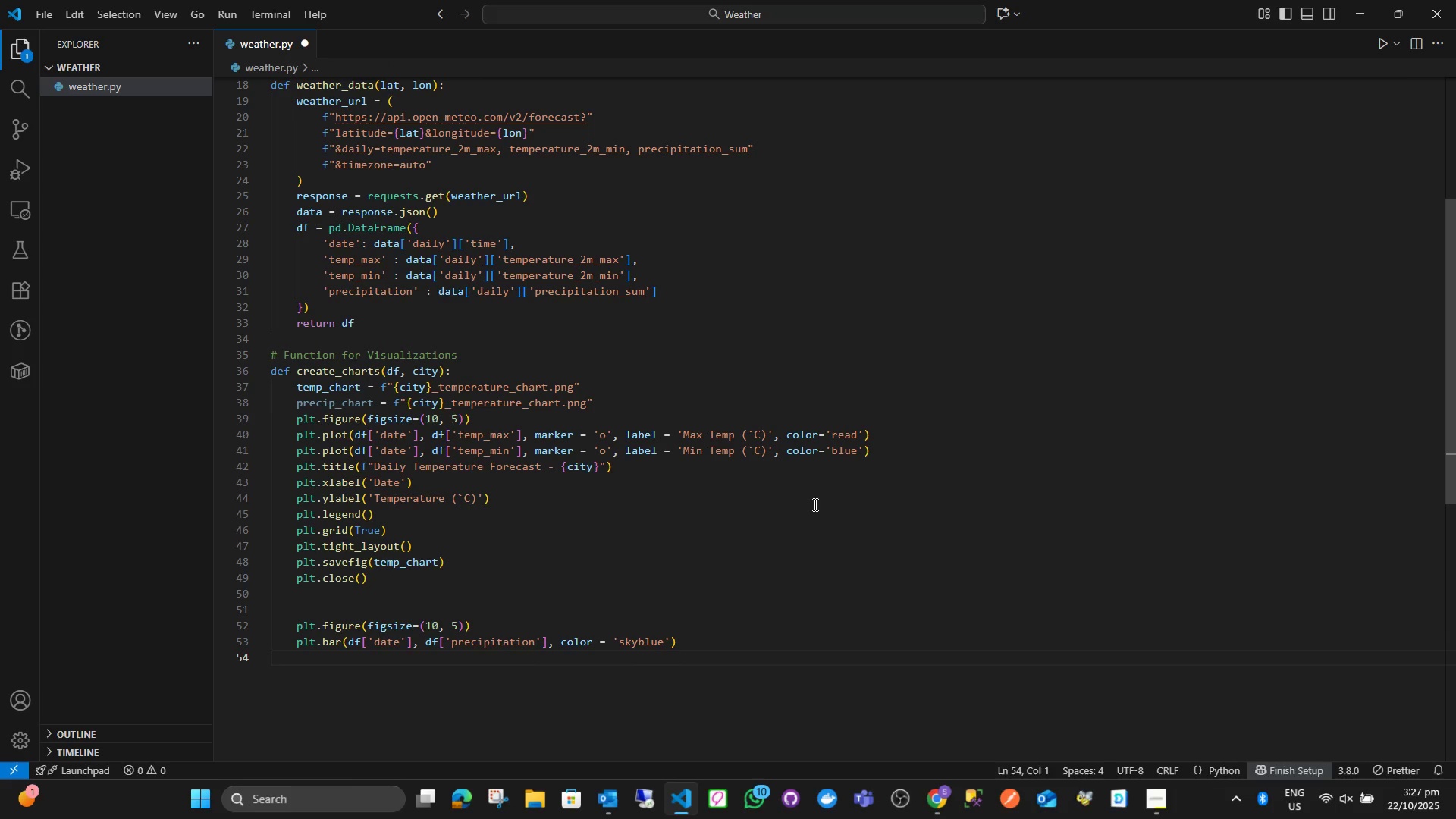 
key(ArrowLeft)
 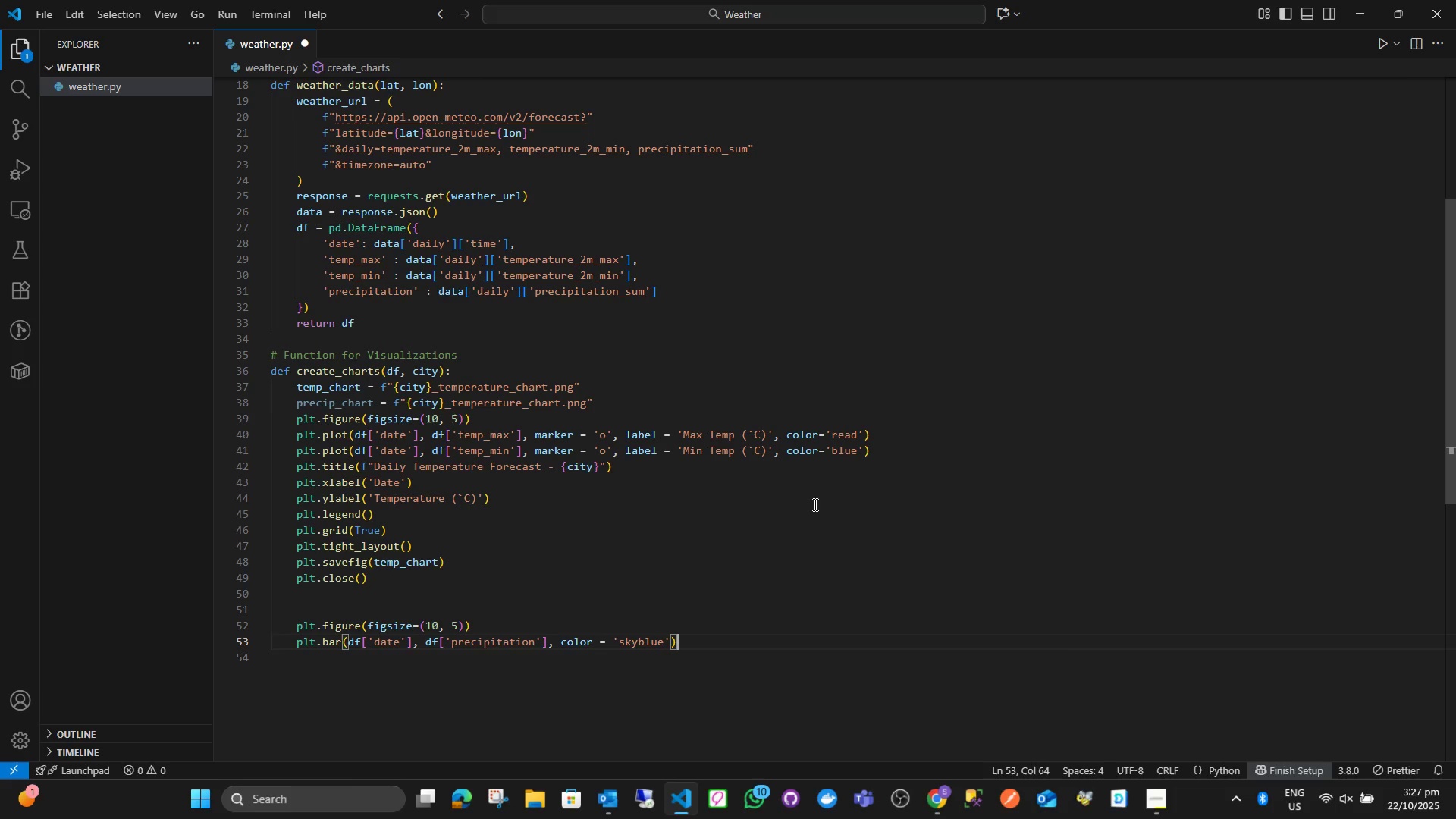 
key(Enter)
 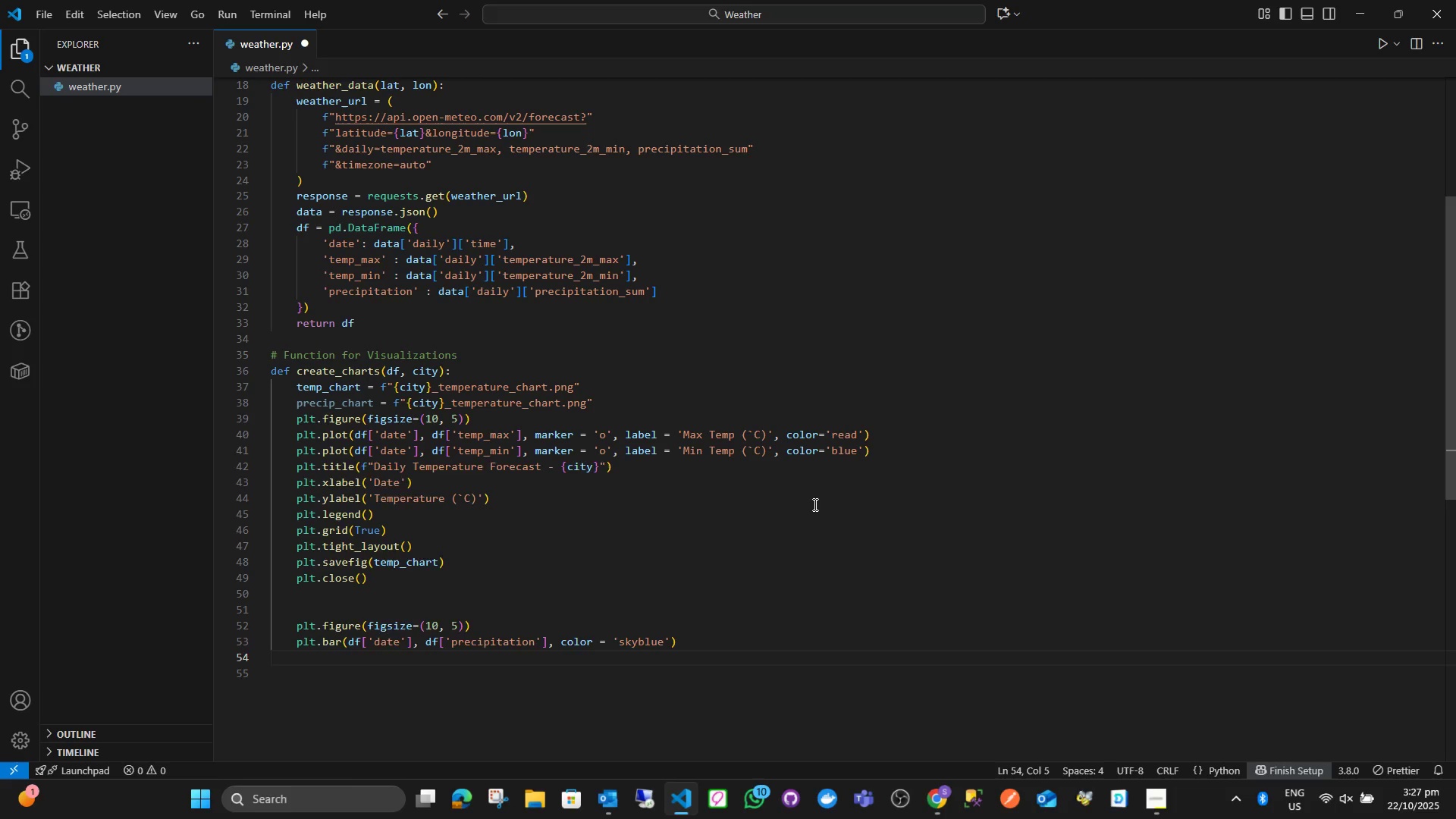 
type(plt.title(f"Fail)
key(Backspace)
key(Backspace)
key(Backspace)
key(Backspace)
type(Daily Precipitation E)
key(Backspace)
type(Forecast - {city)
 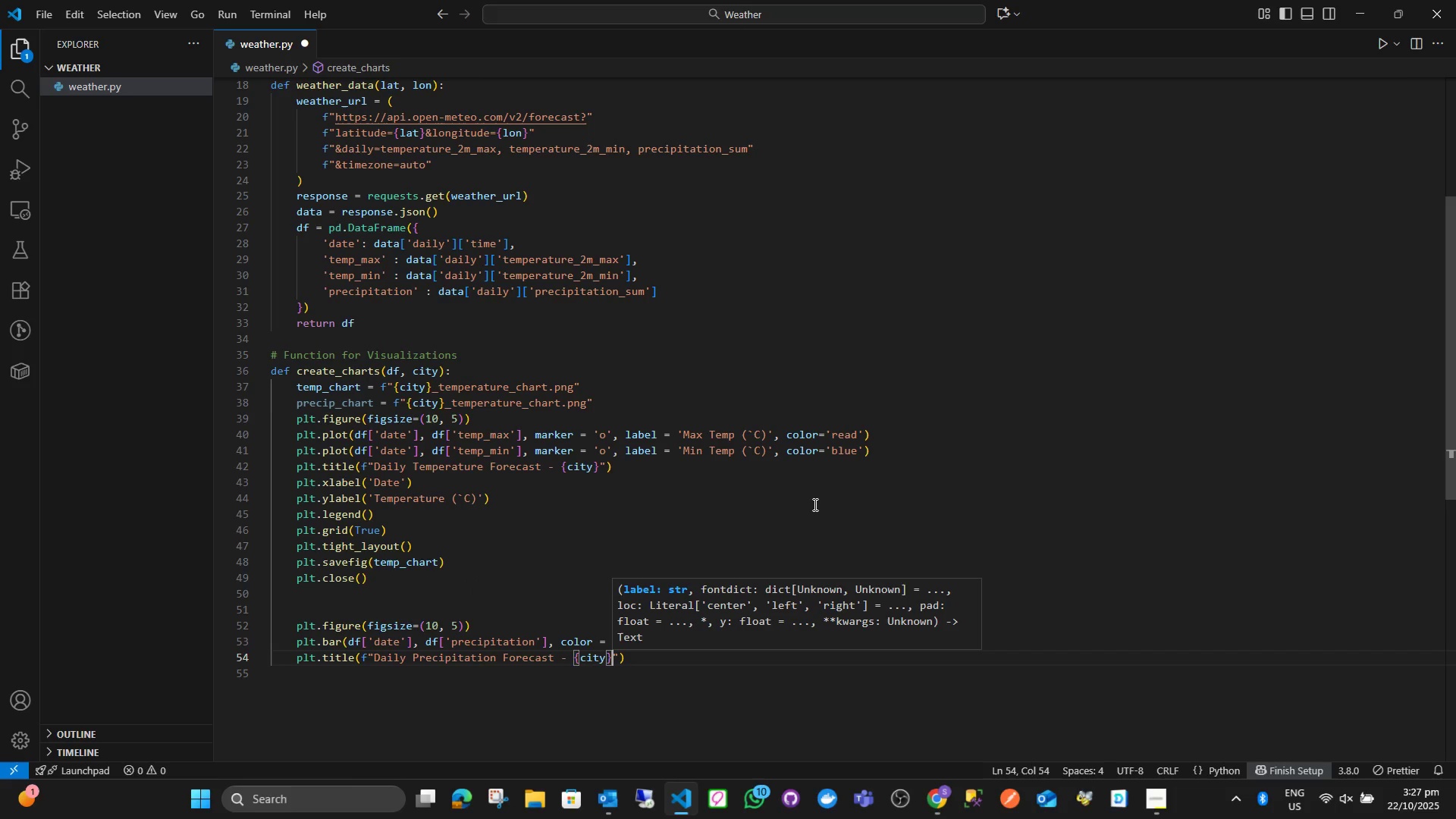 
 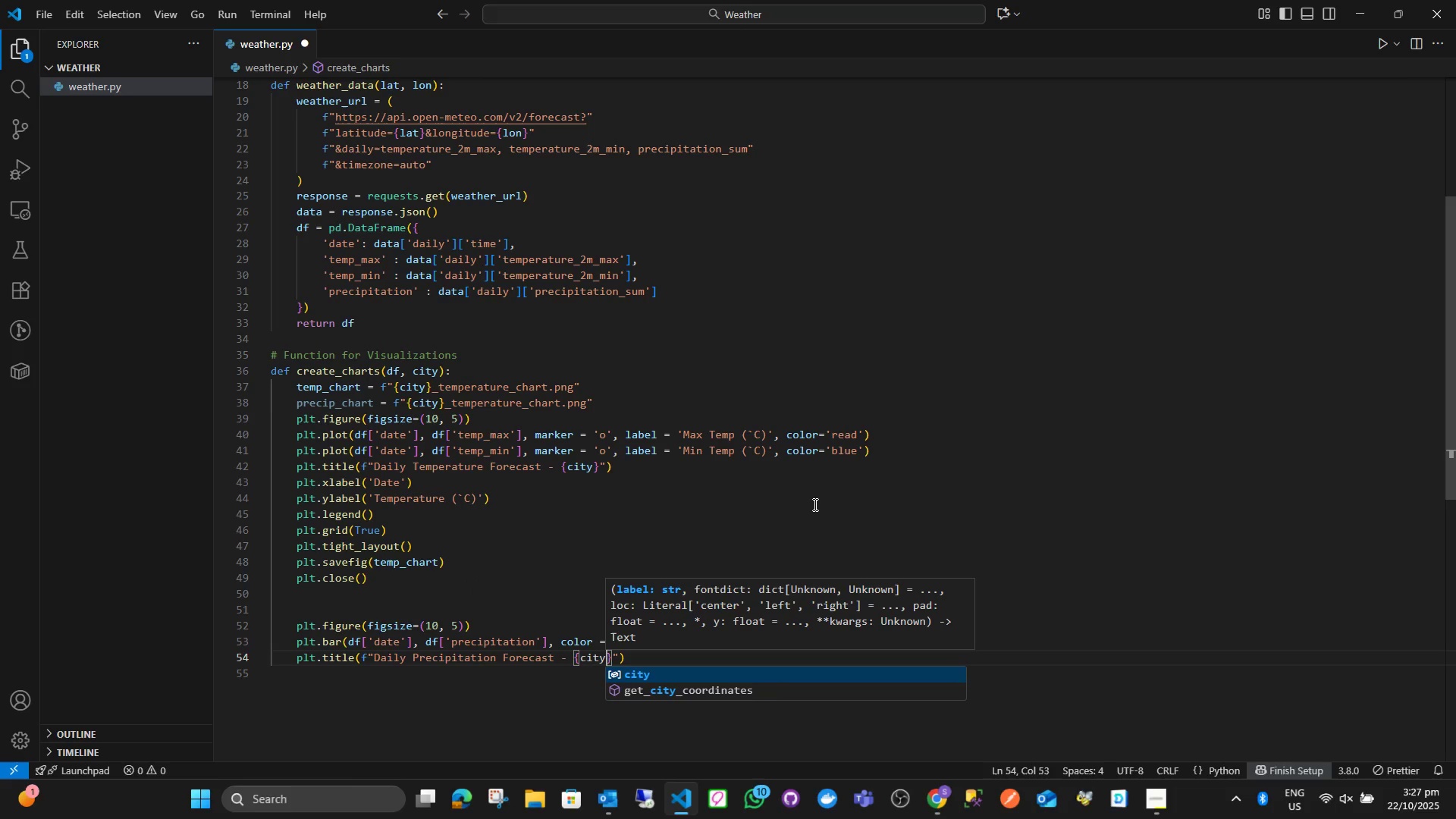 
key(ArrowRight)
 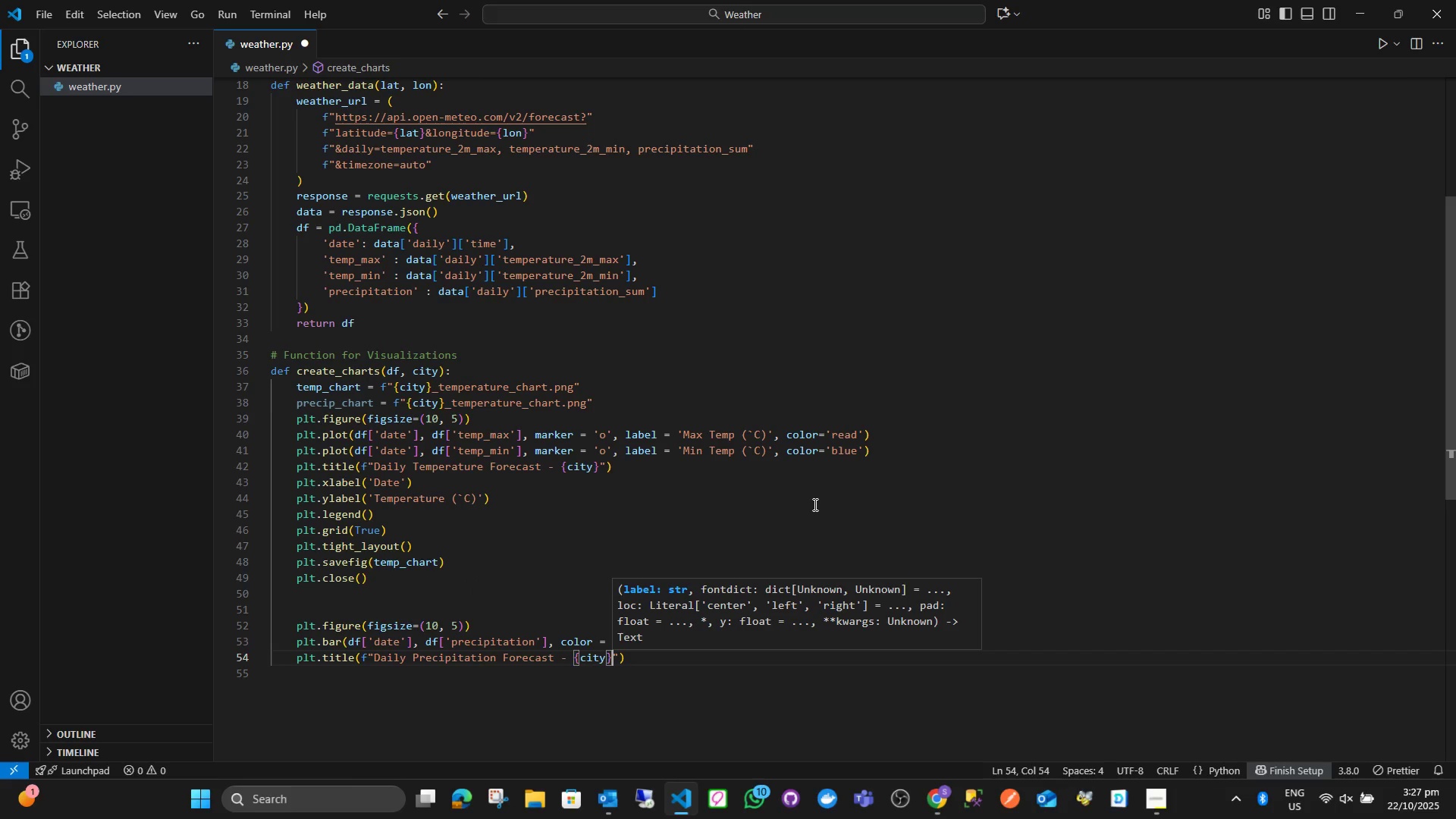 
key(ArrowRight)
 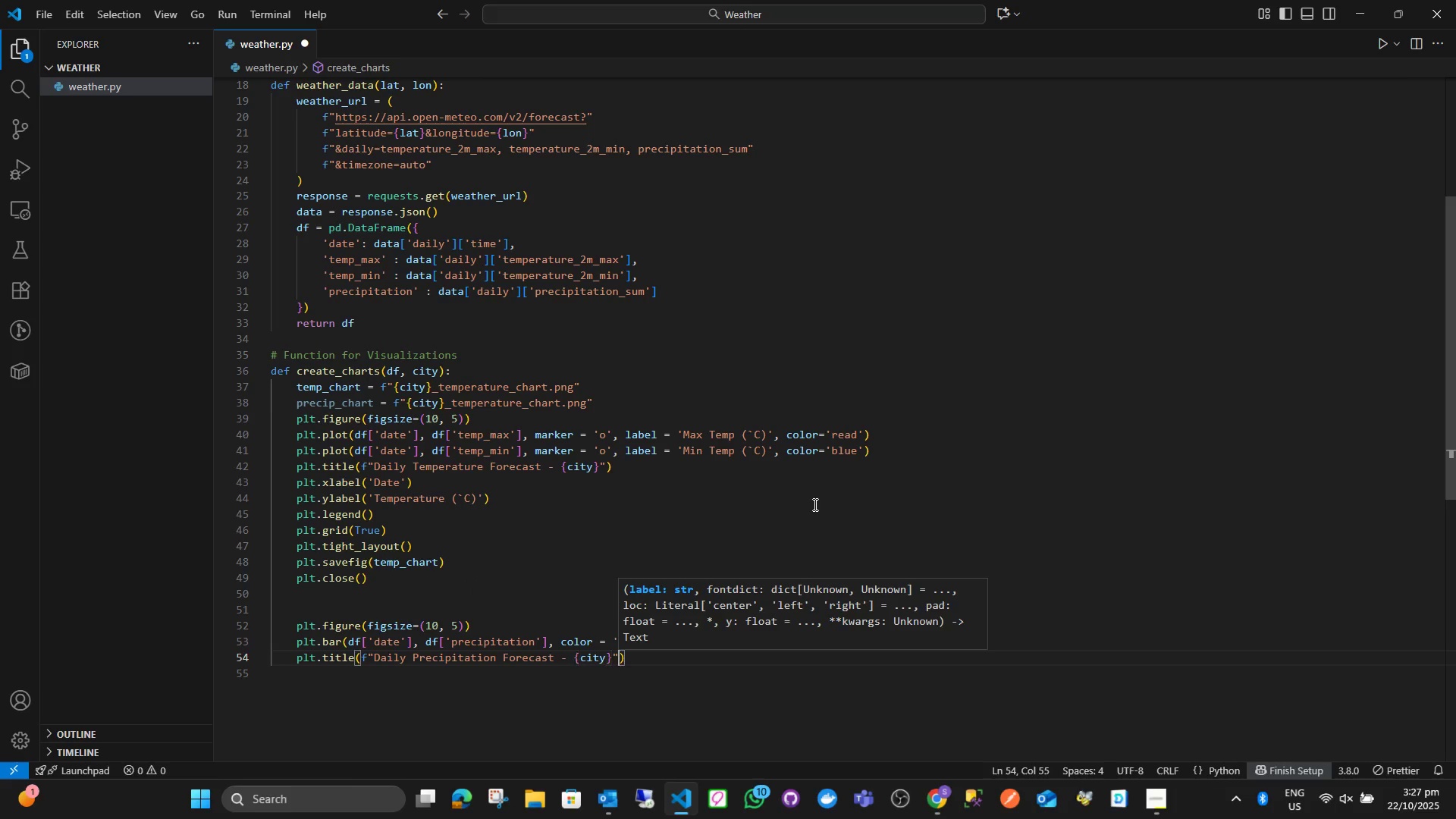 
key(ArrowRight)
 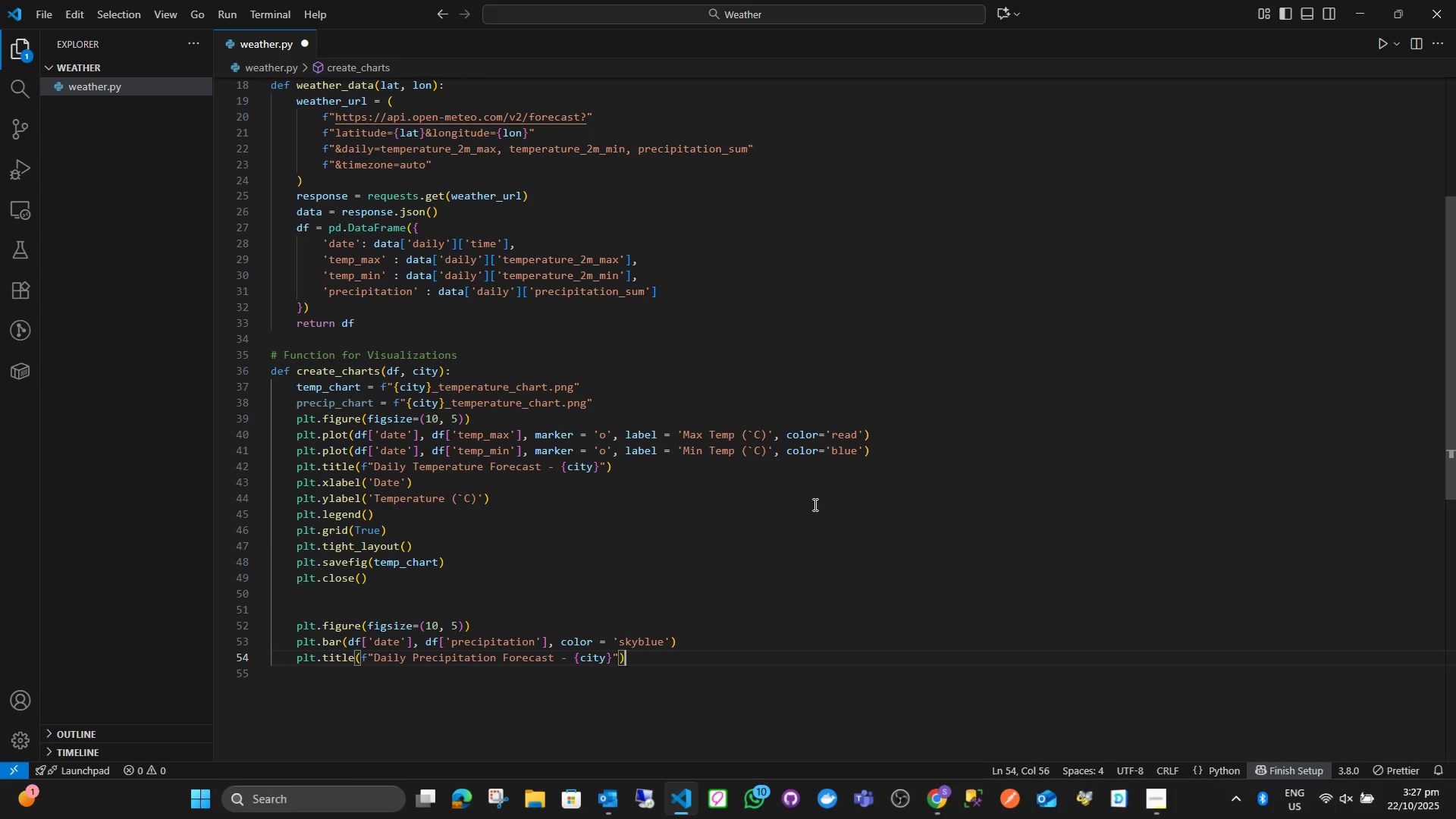 
key(Enter)
 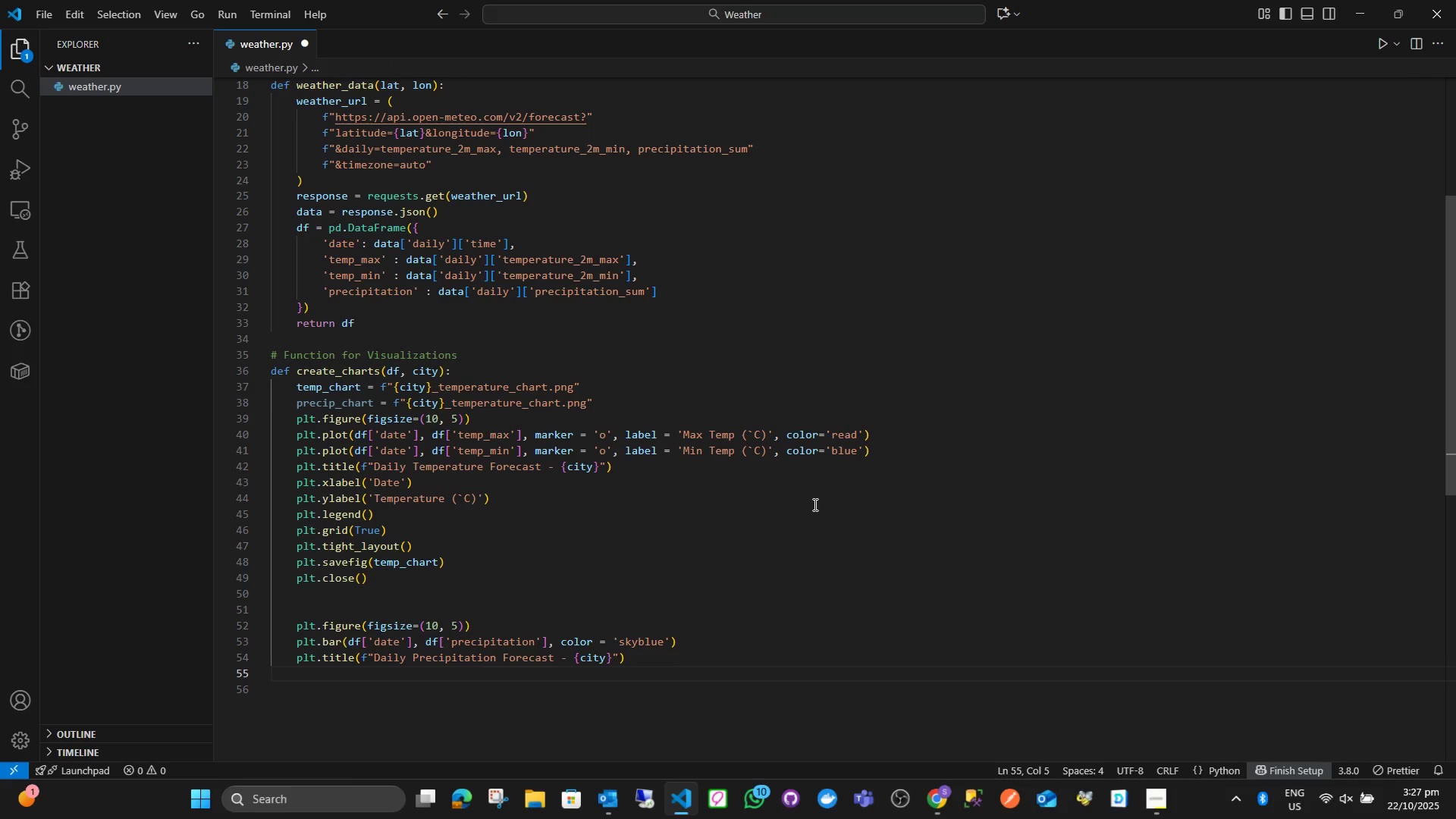 
type(plt.xlabe)
 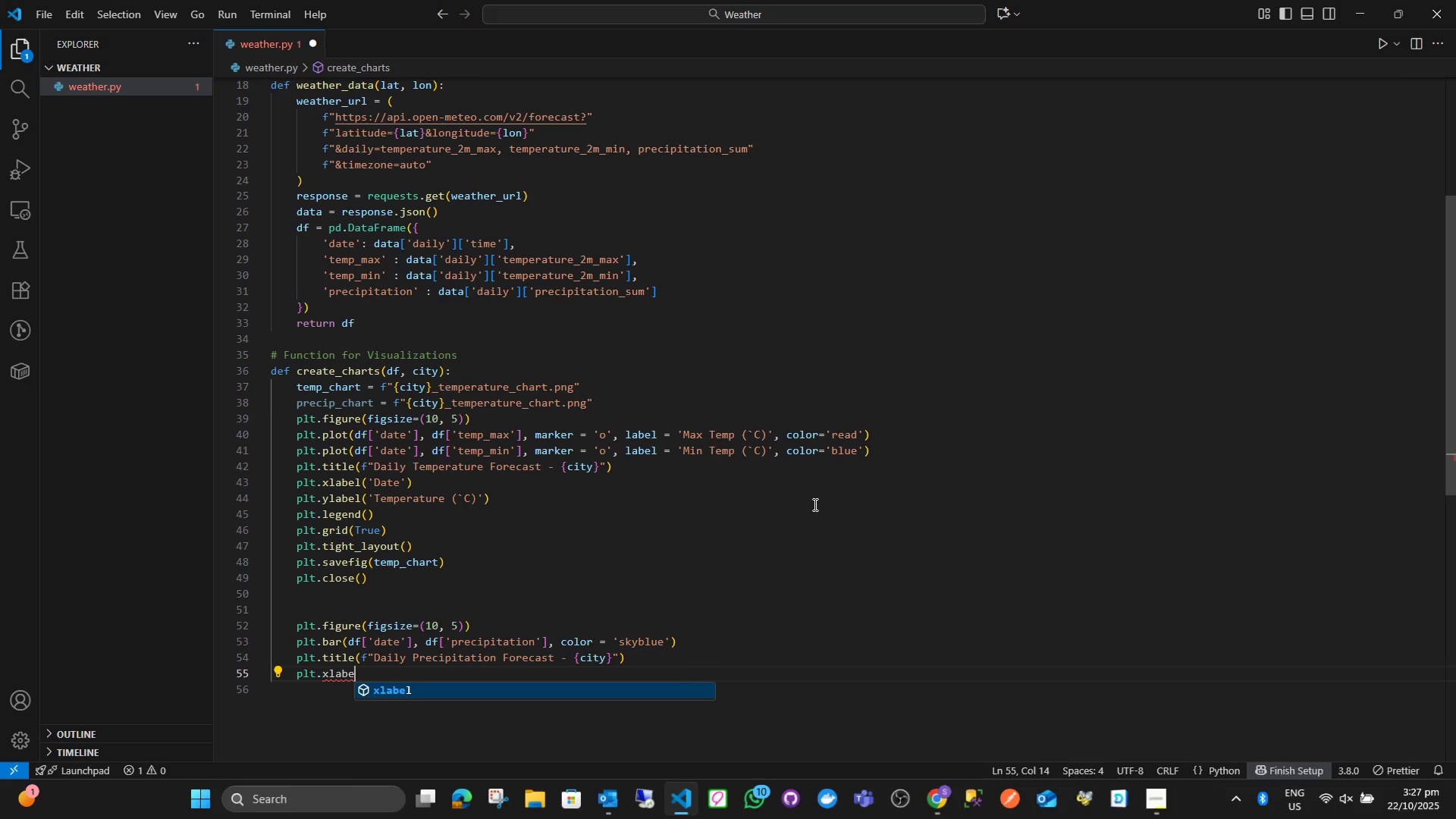 
key(Enter)
 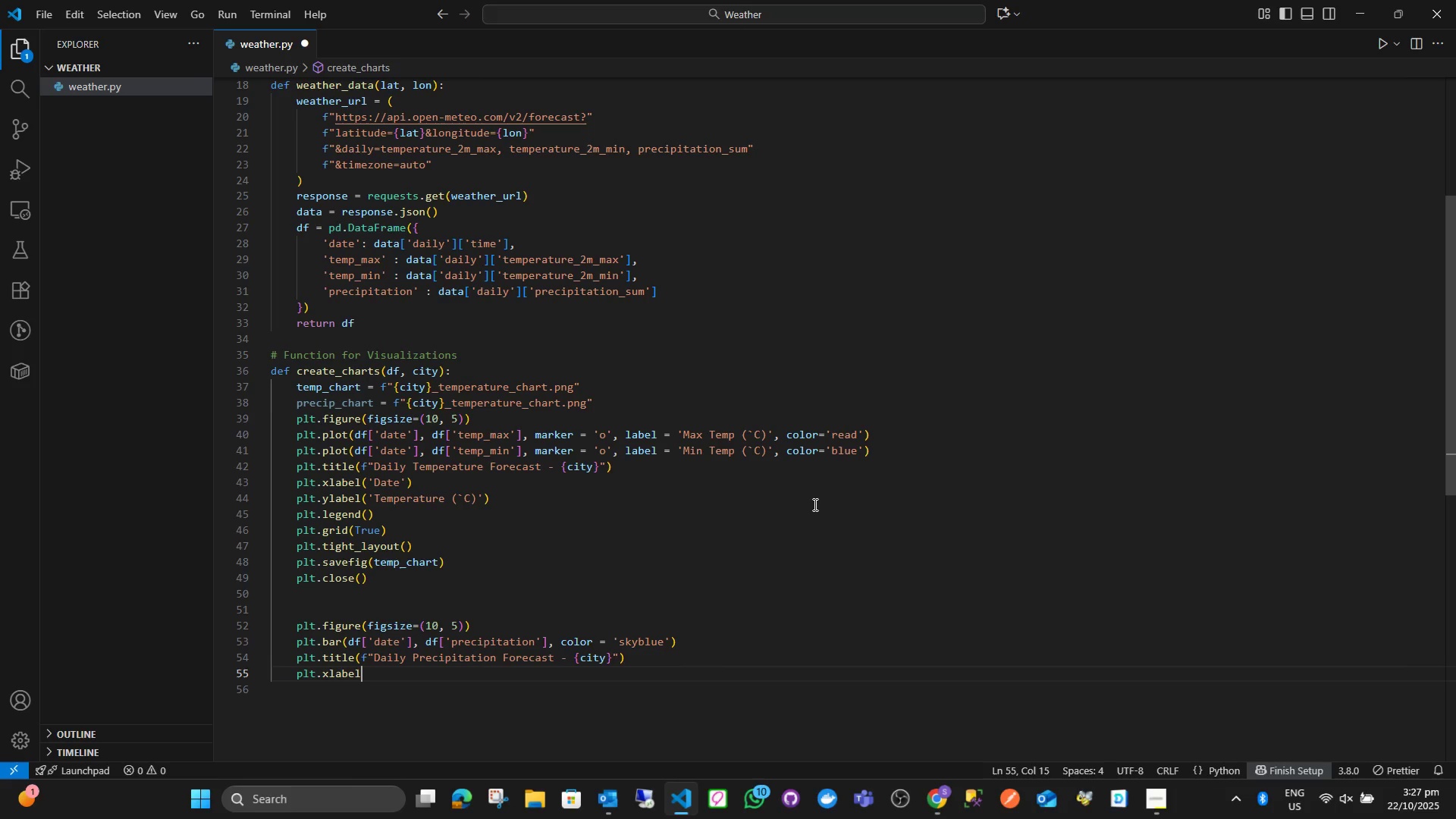 
type(('Date)
 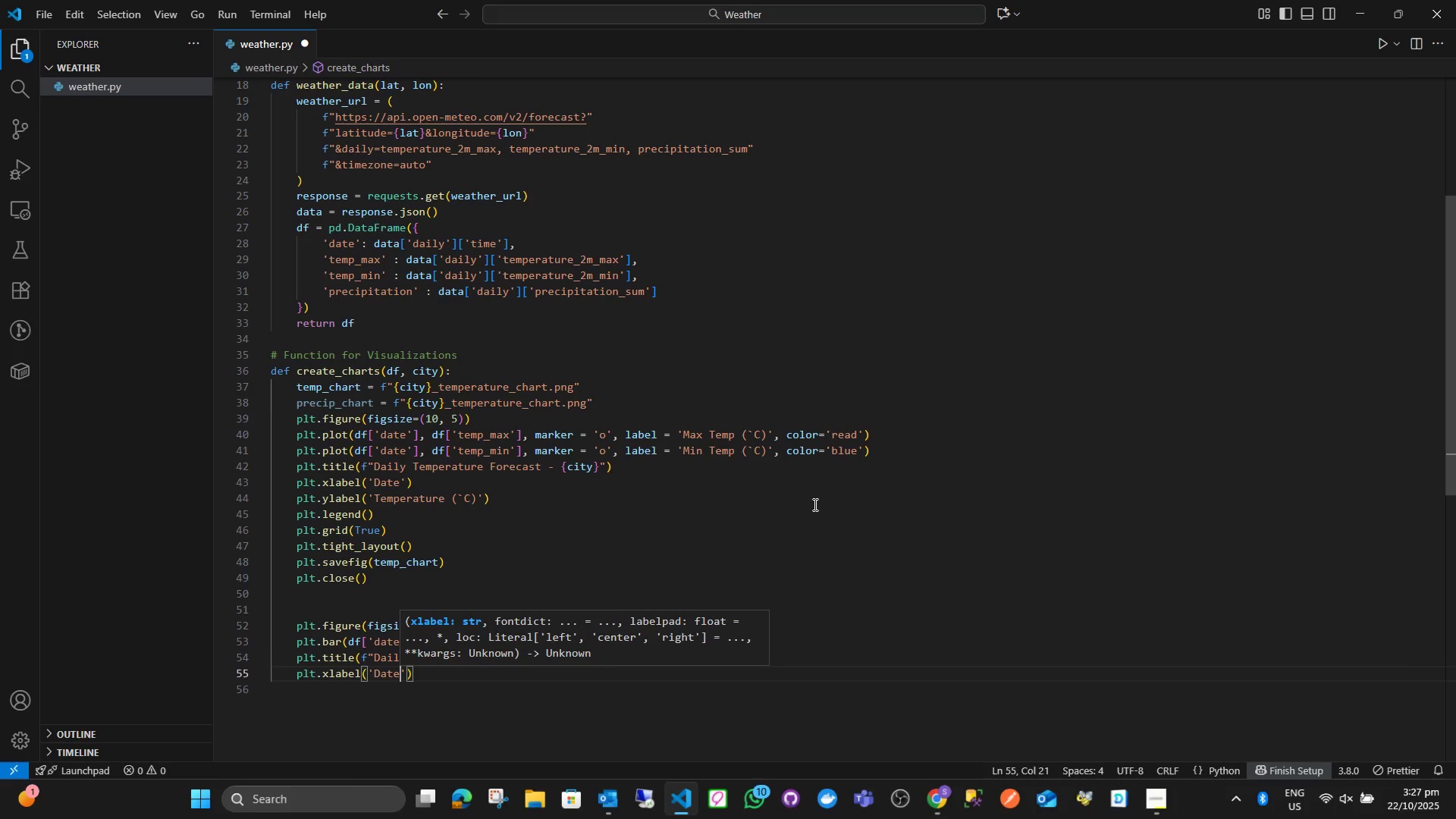 
key(ArrowRight)
 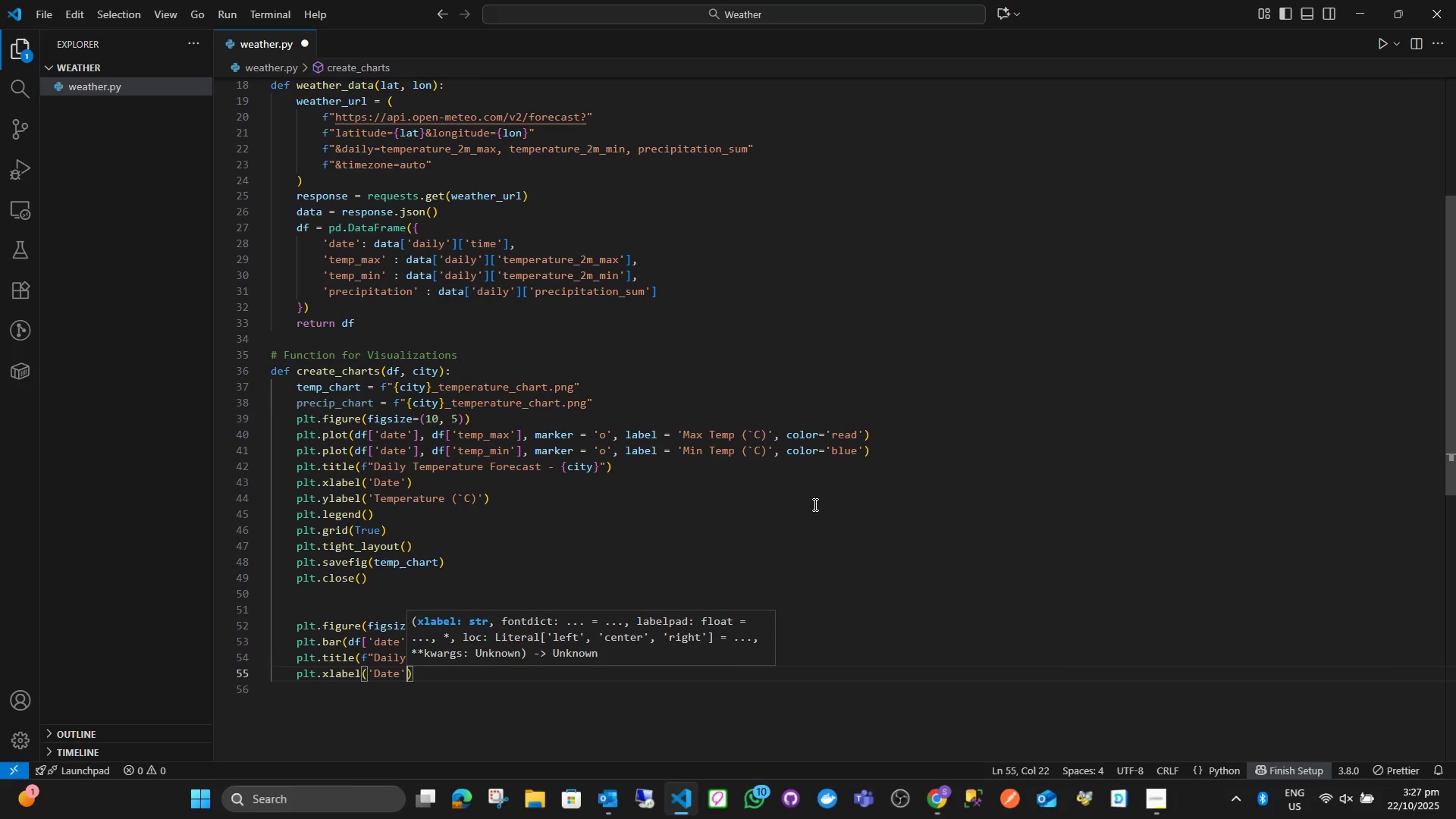 
key(ArrowRight)
 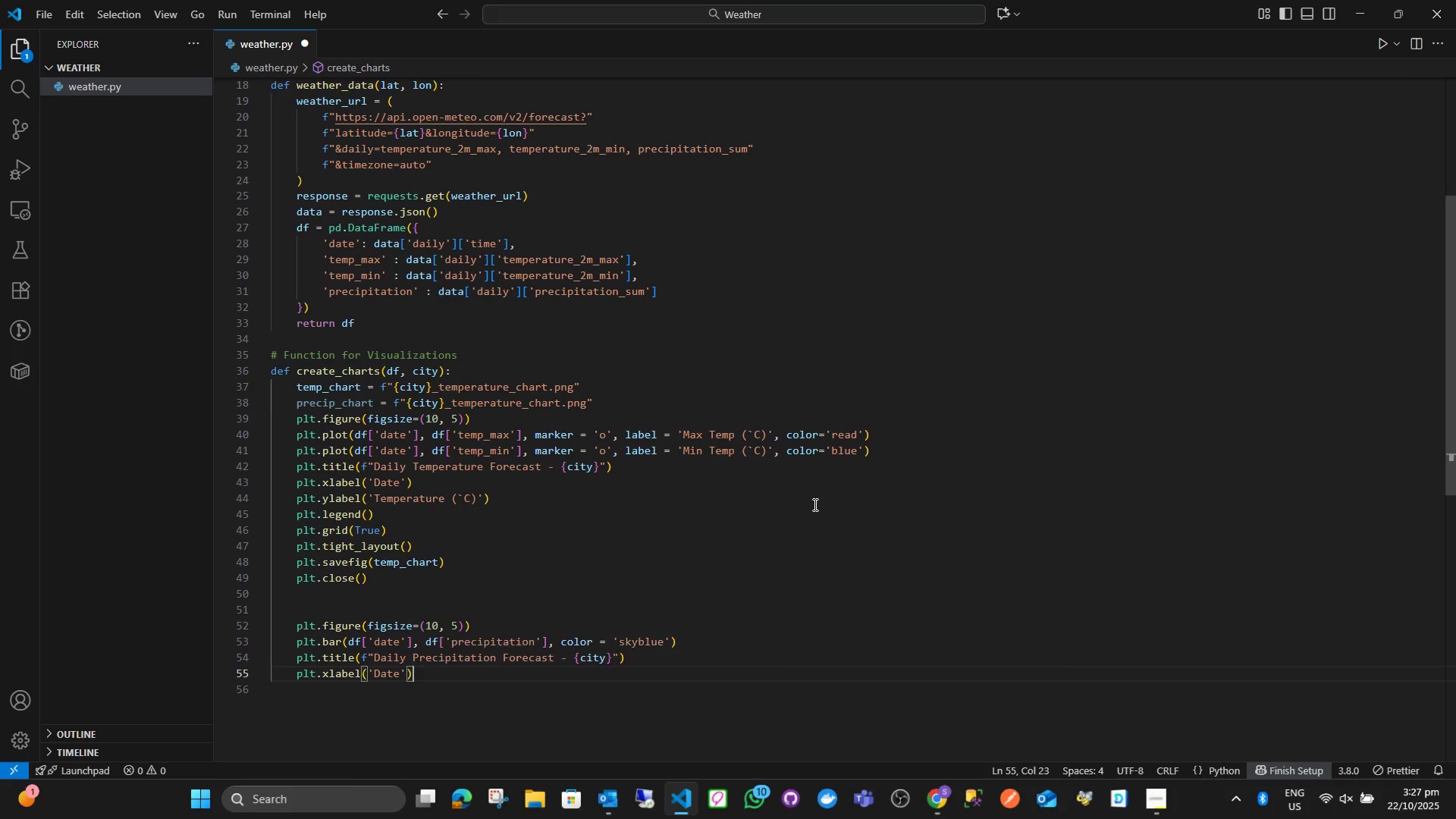 
key(Enter)
 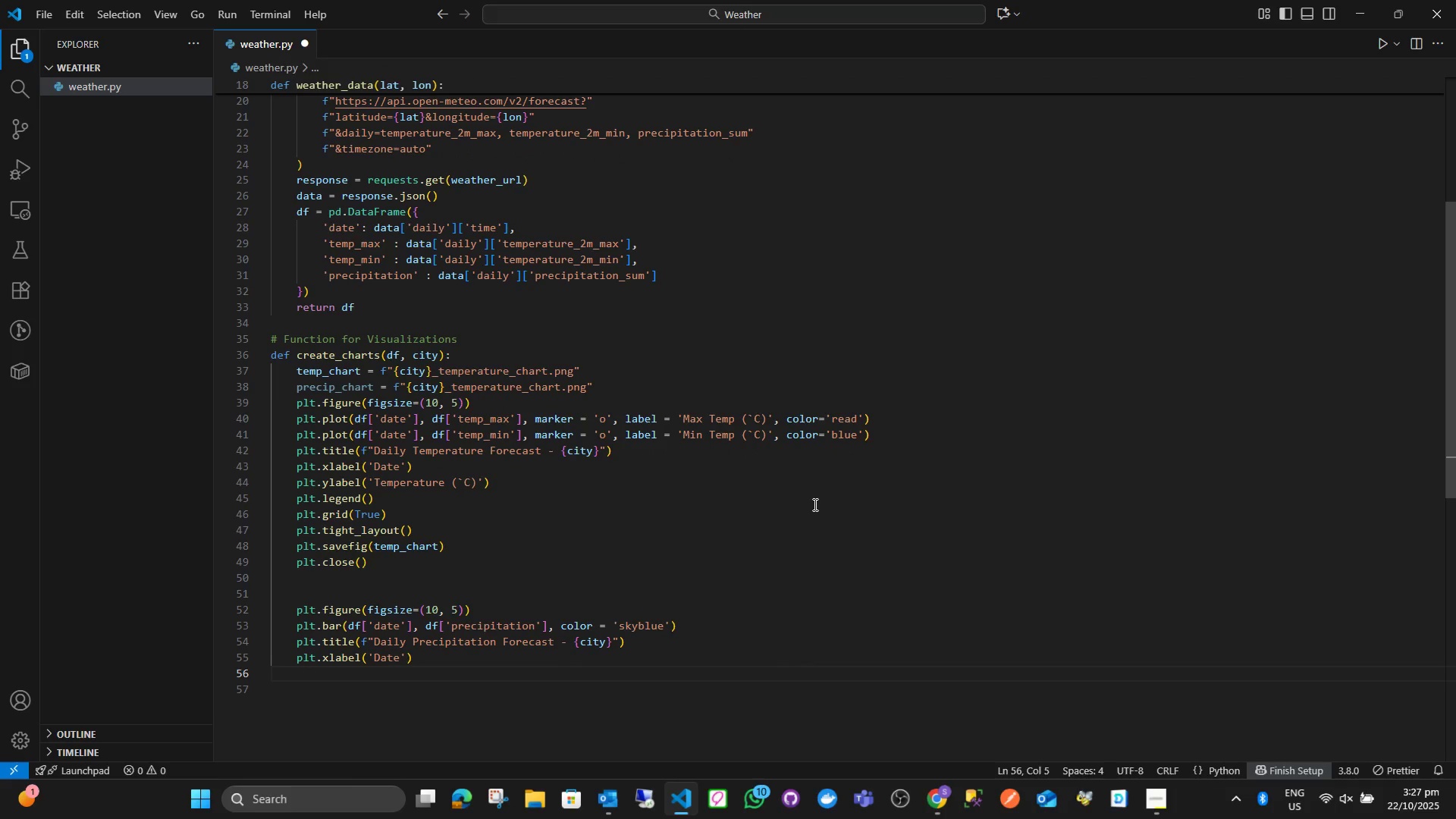 
type(plt.t)
key(Backspace)
type(ylb)
 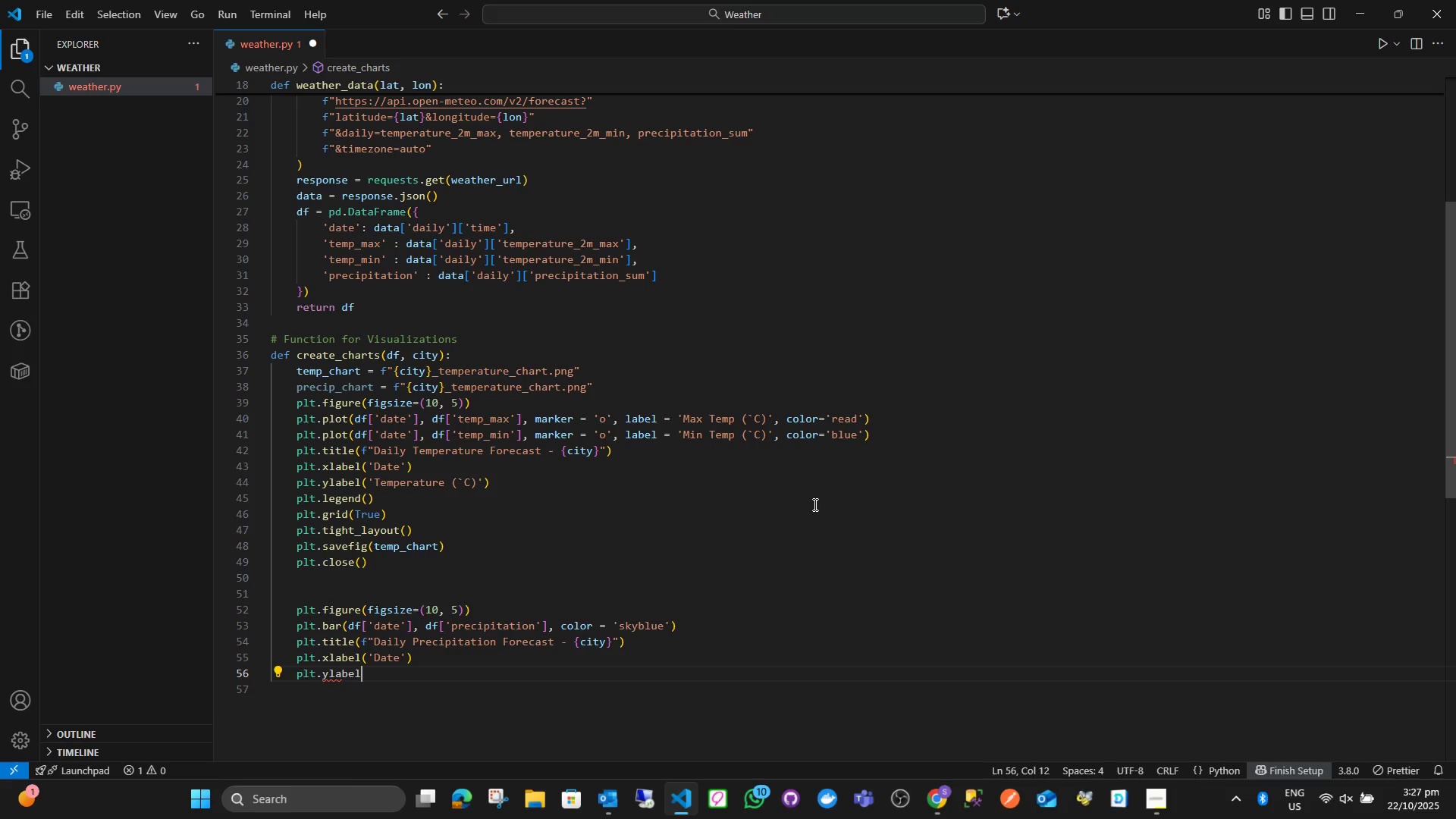 
key(Enter)
 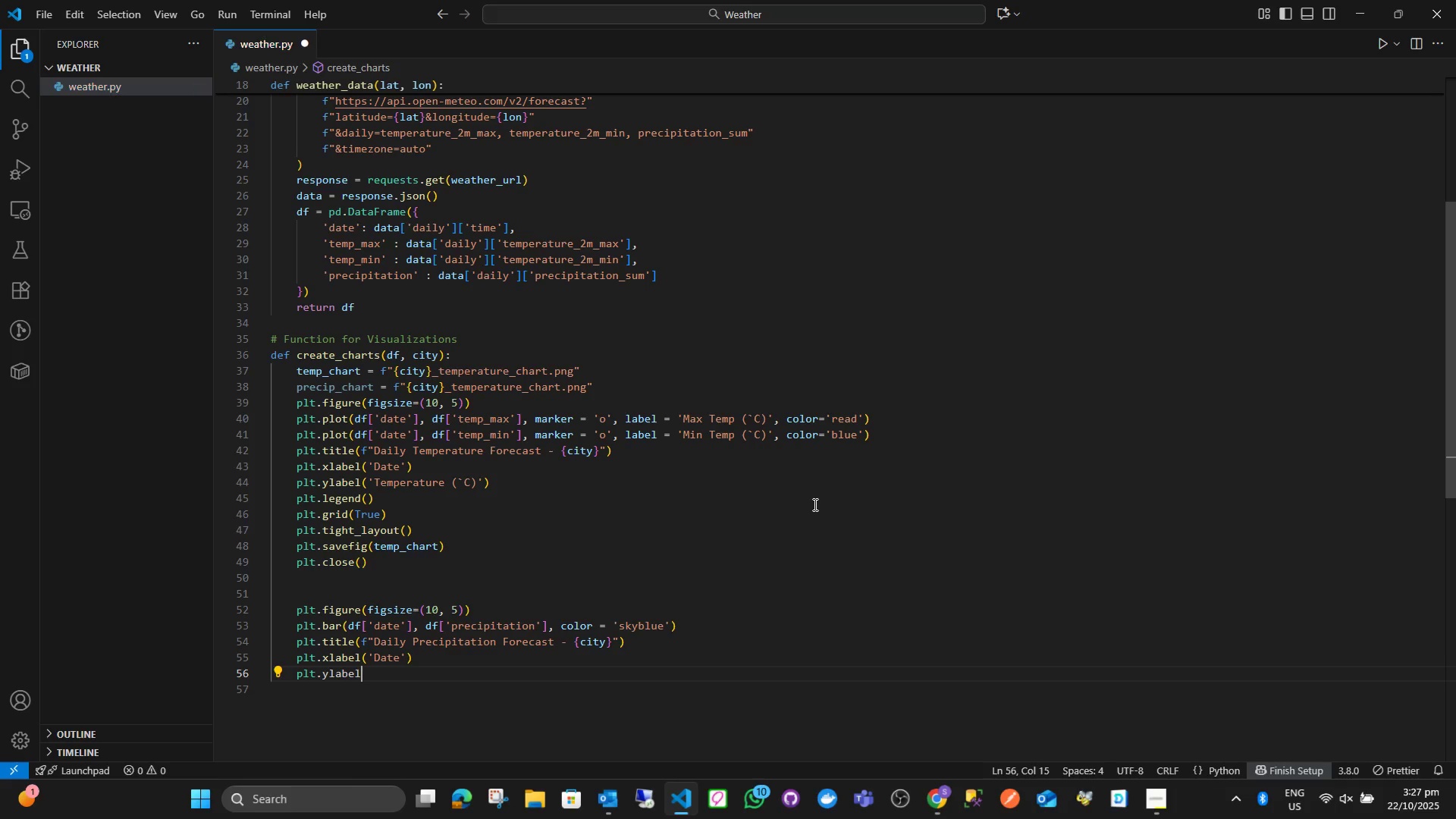 
type(('Precipitation (mm)
 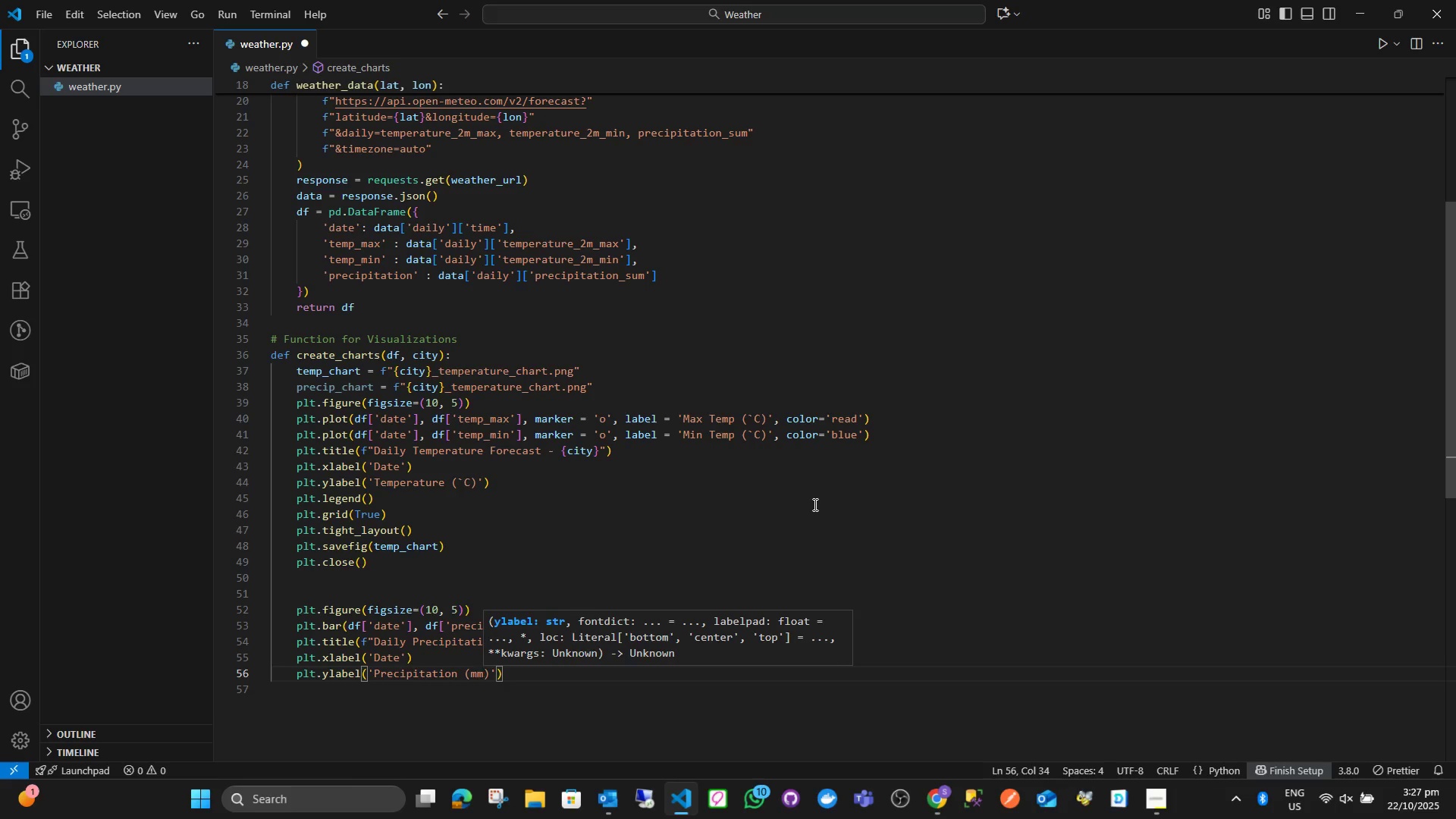 
 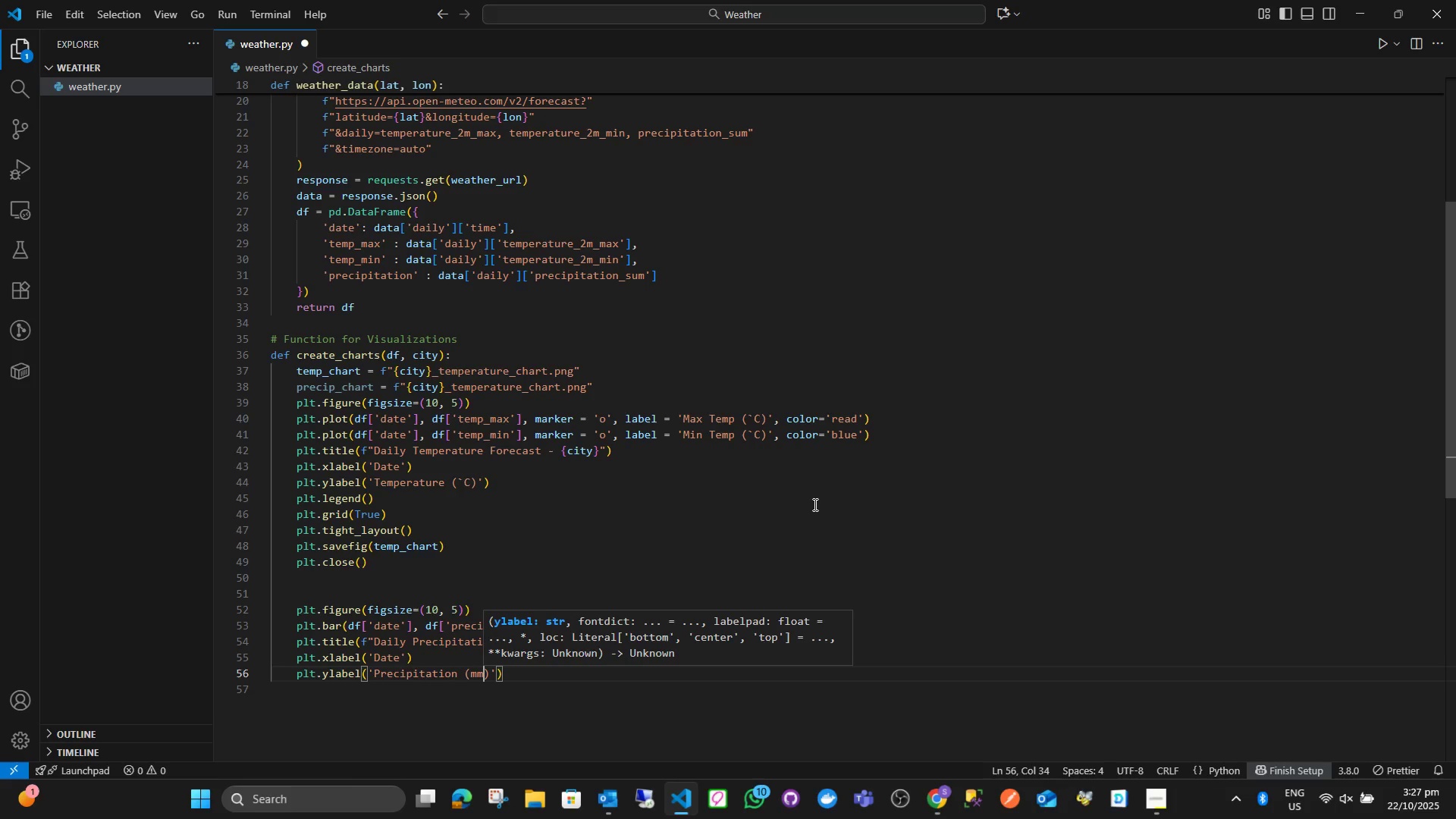 
key(ArrowRight)
 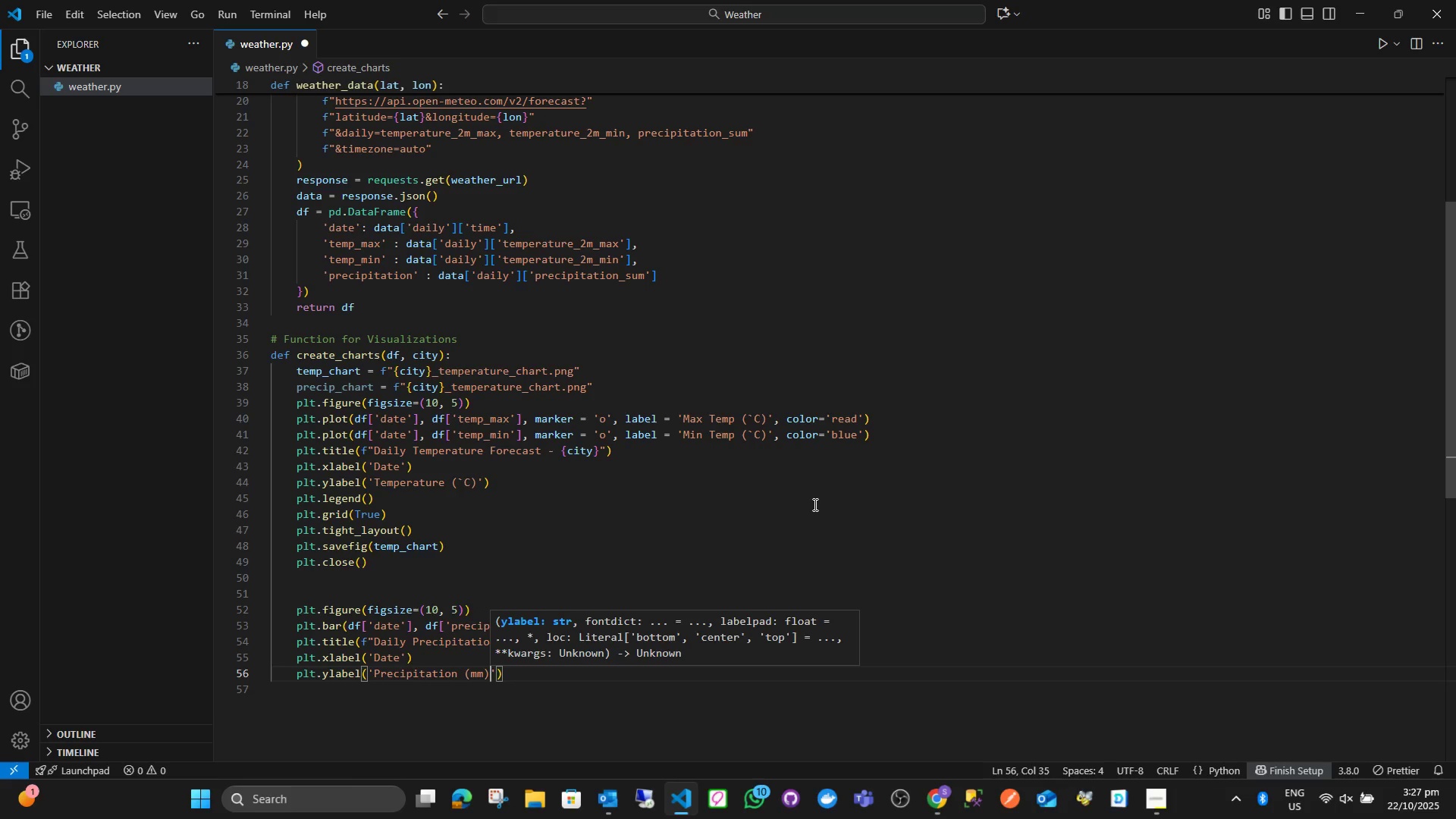 
key(ArrowRight)
 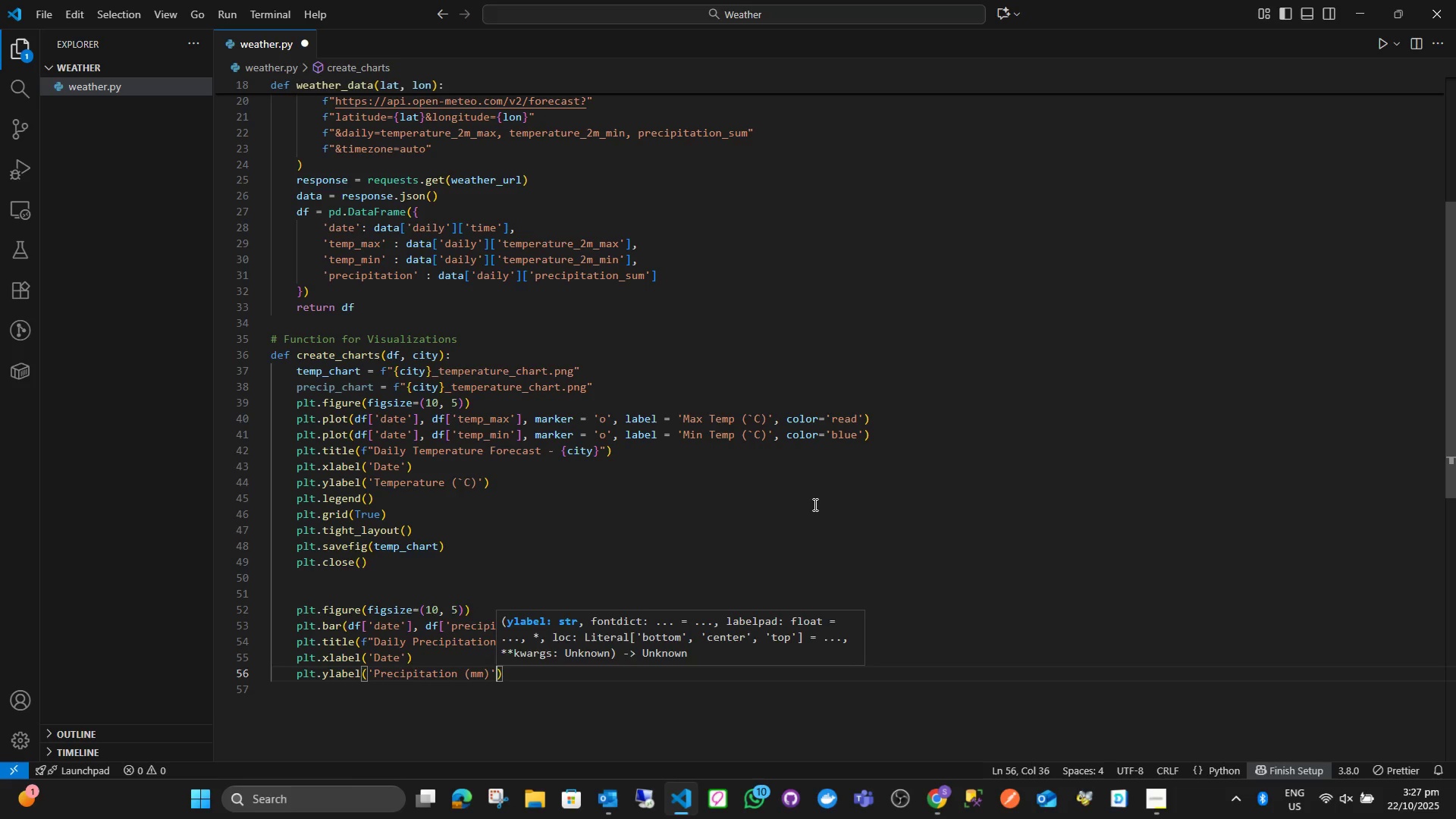 
key(ArrowRight)
 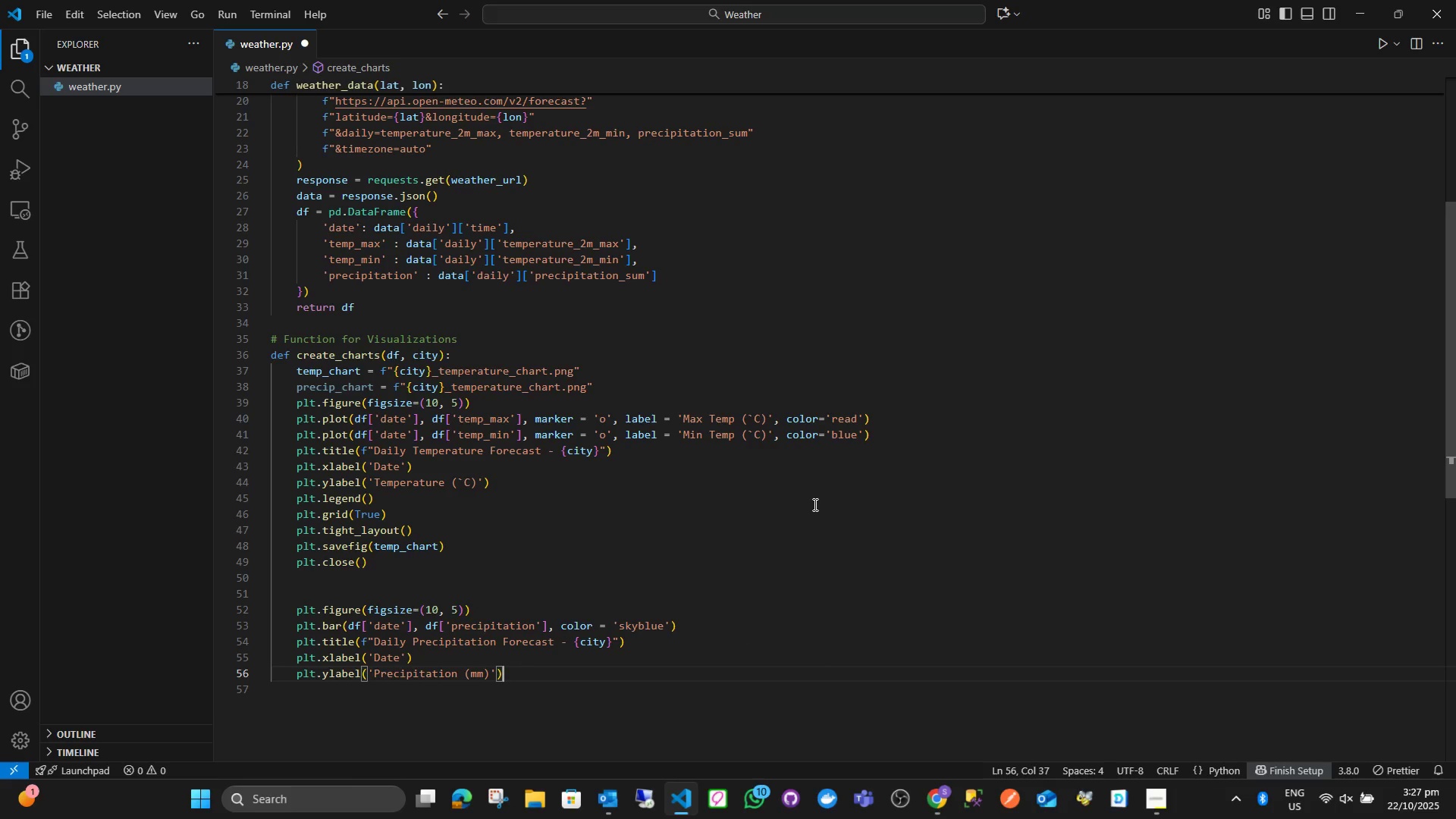 
key(ArrowRight)
 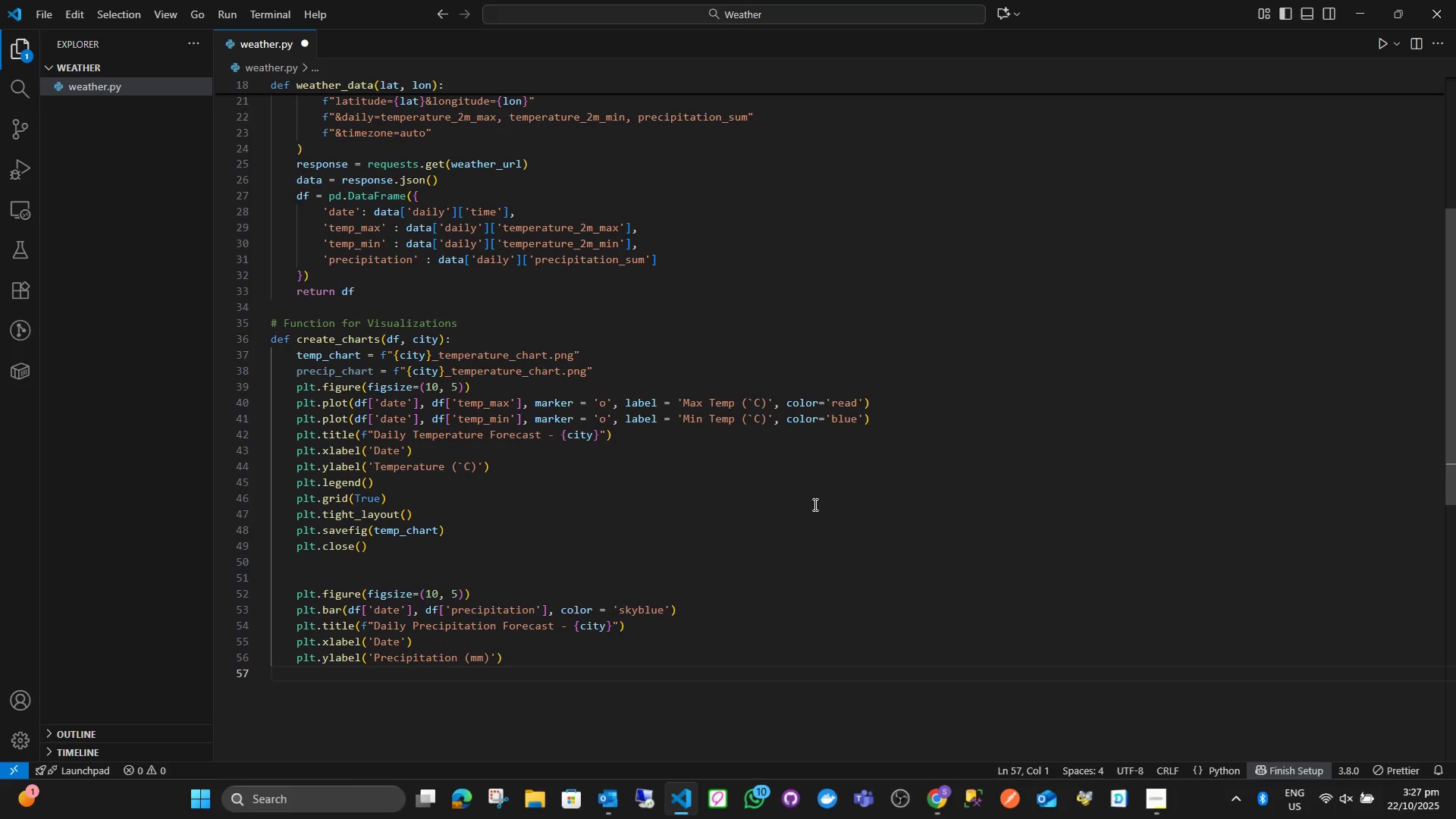 
key(ArrowLeft)
 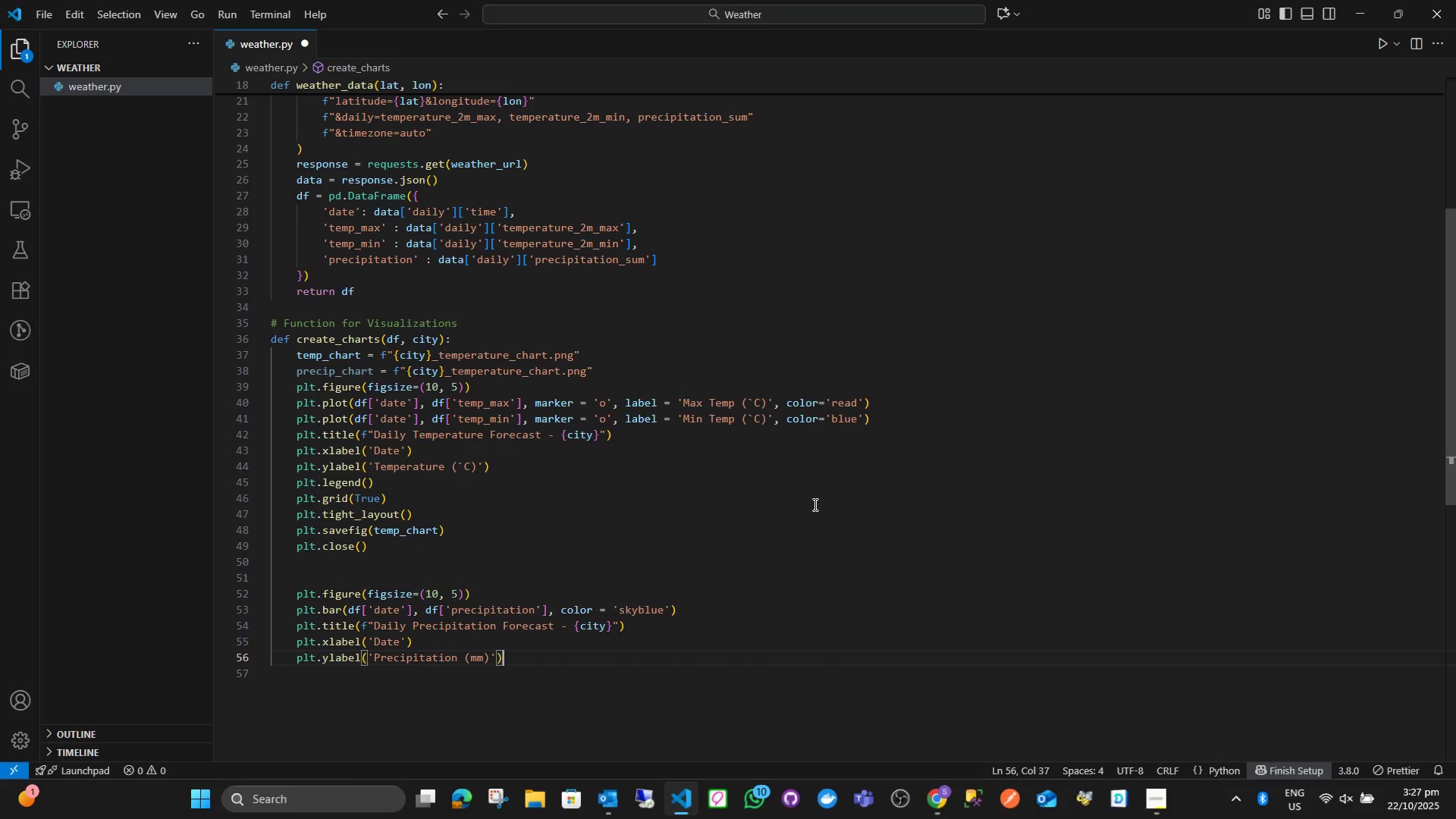 
key(Enter)
 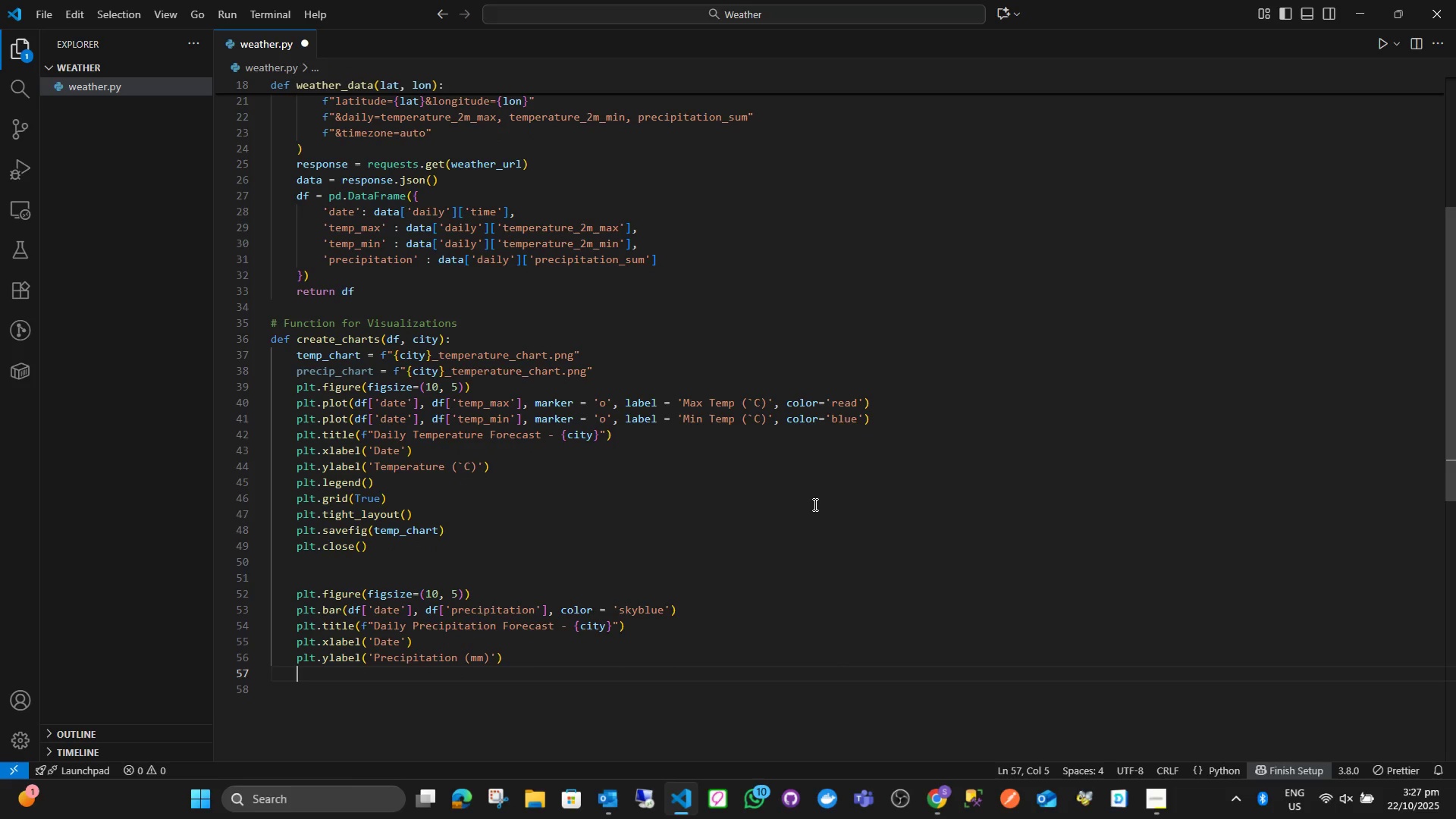 
type(plt.grid(True)
 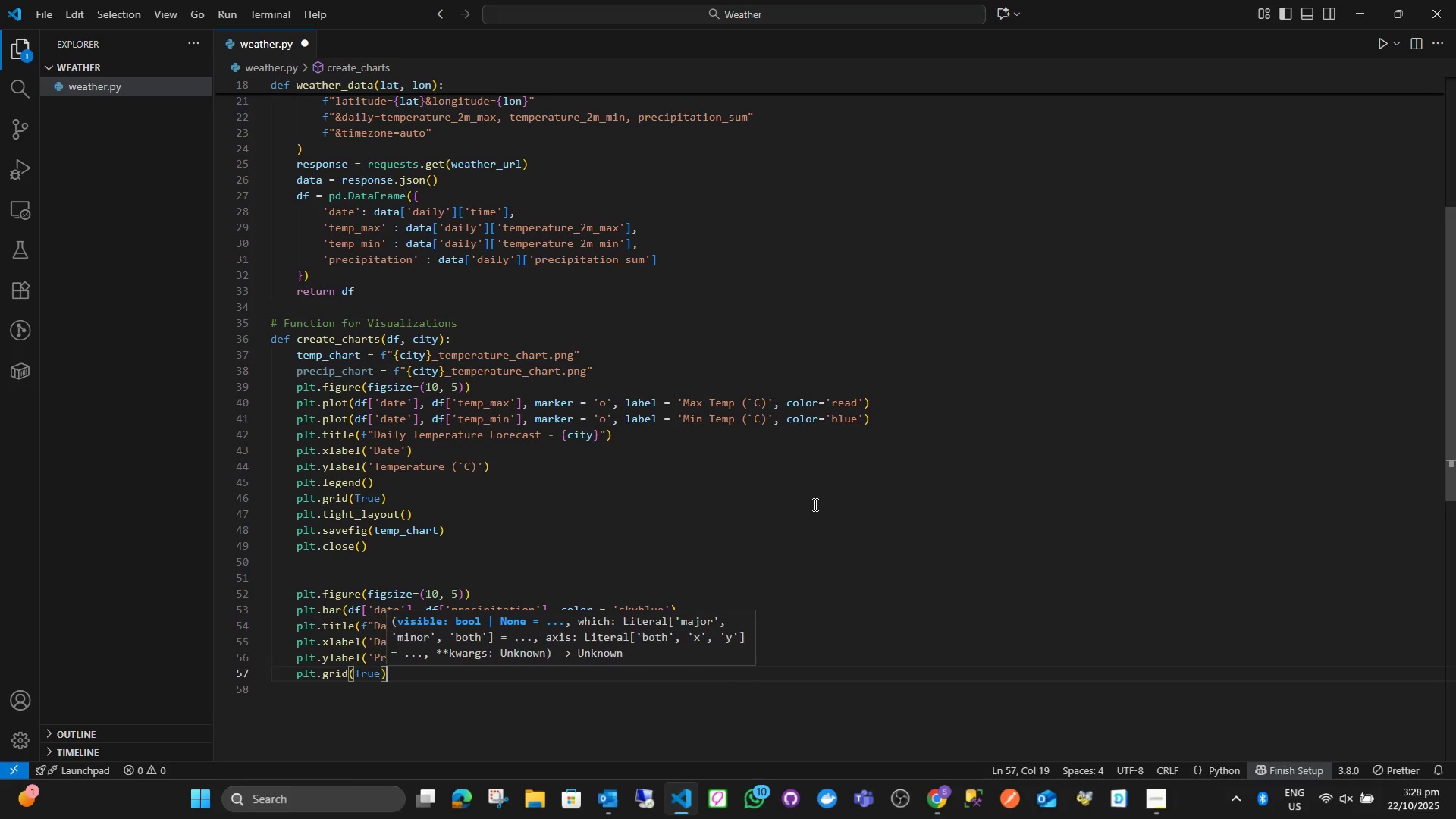 
 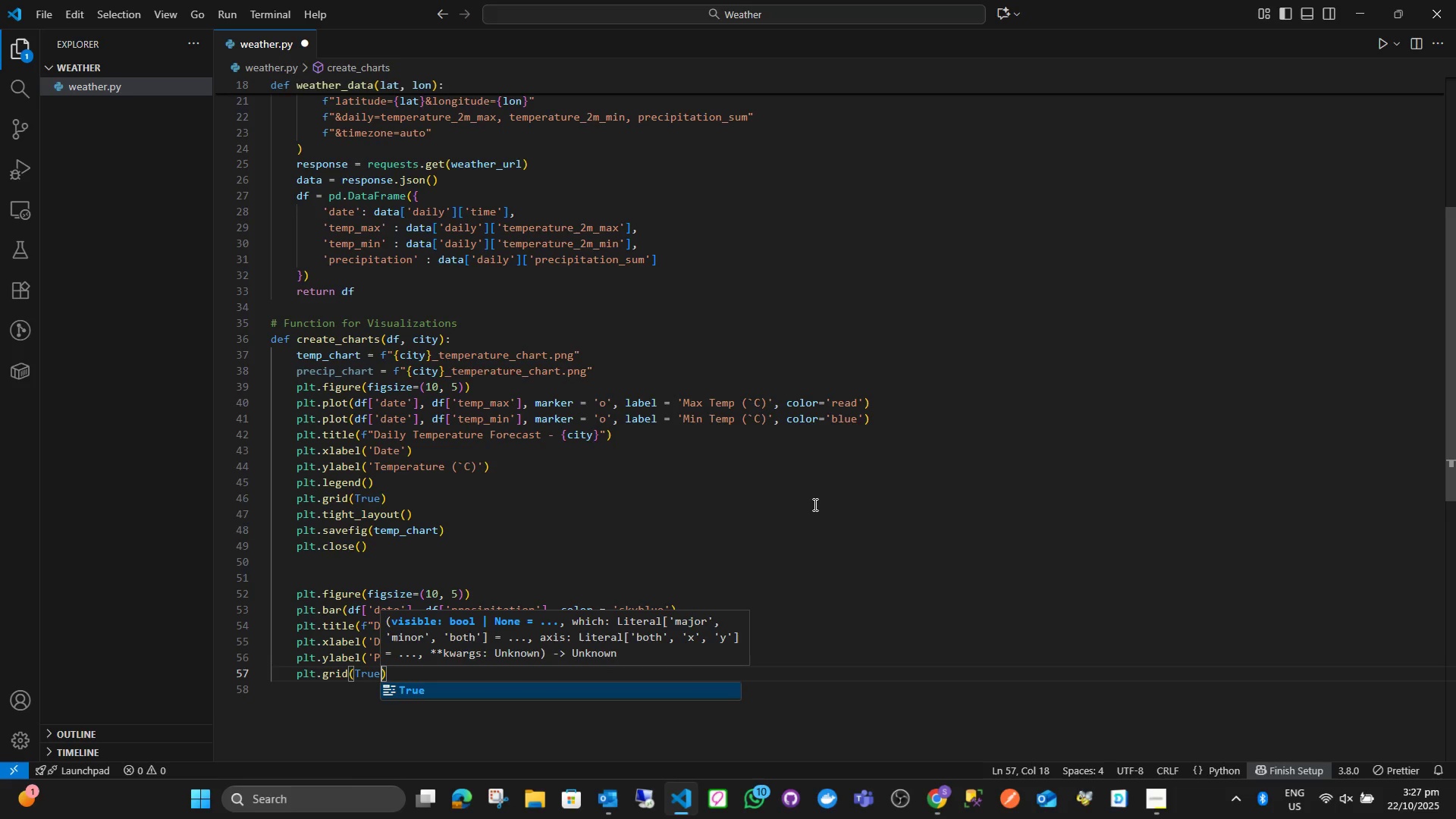 
key(ArrowRight)
 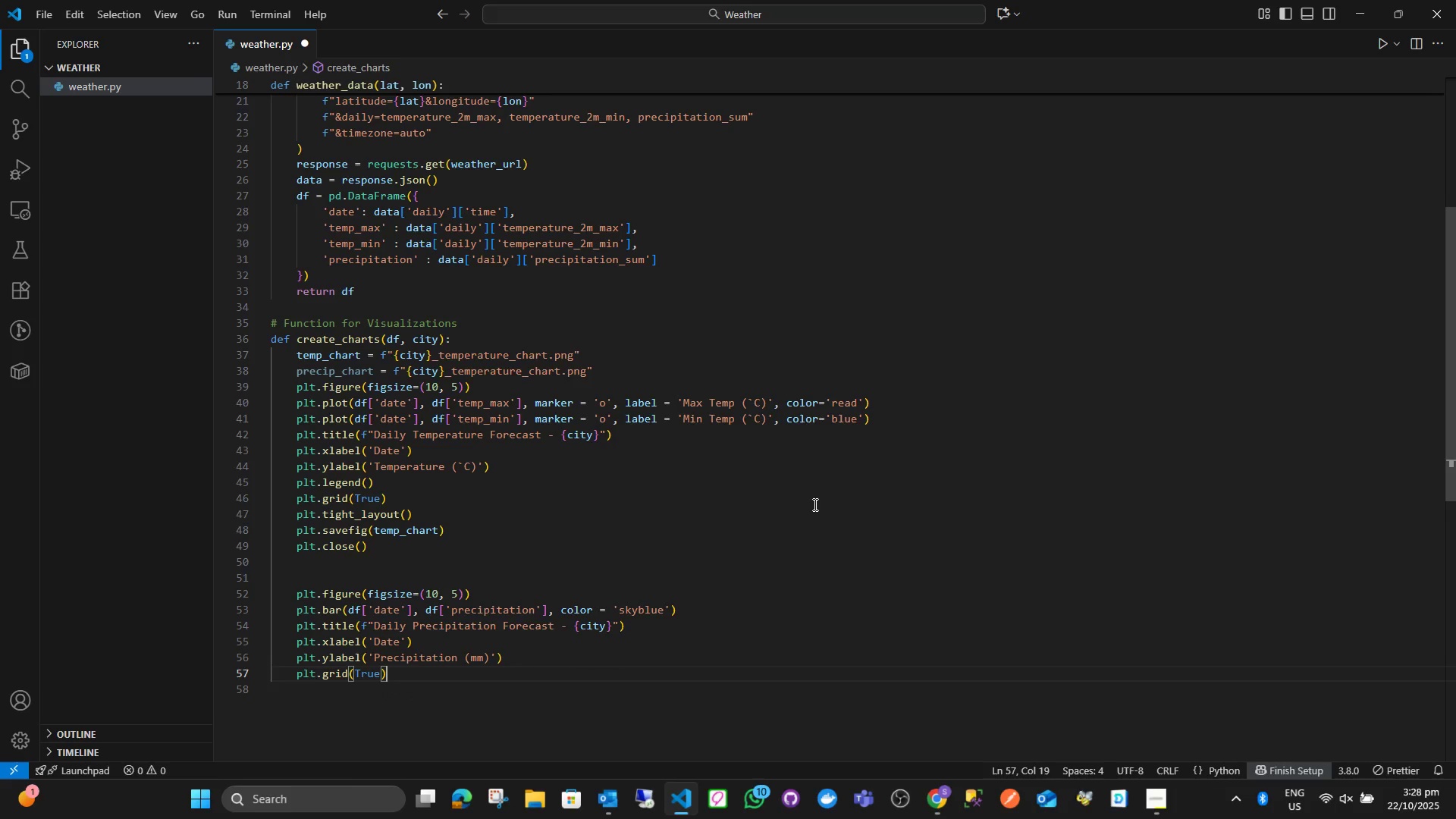 
key(Enter)
 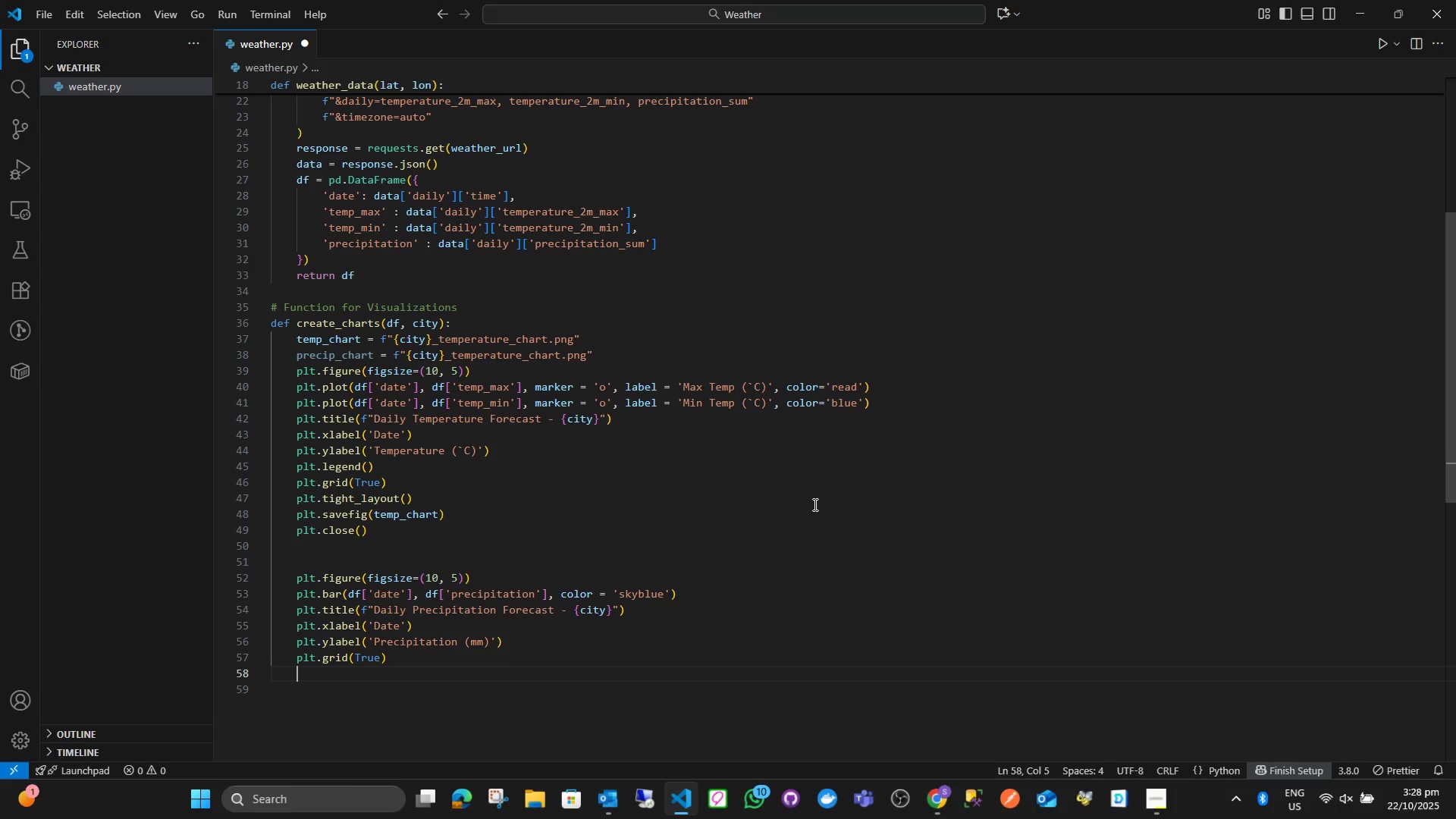 
type(plt.tigh)
 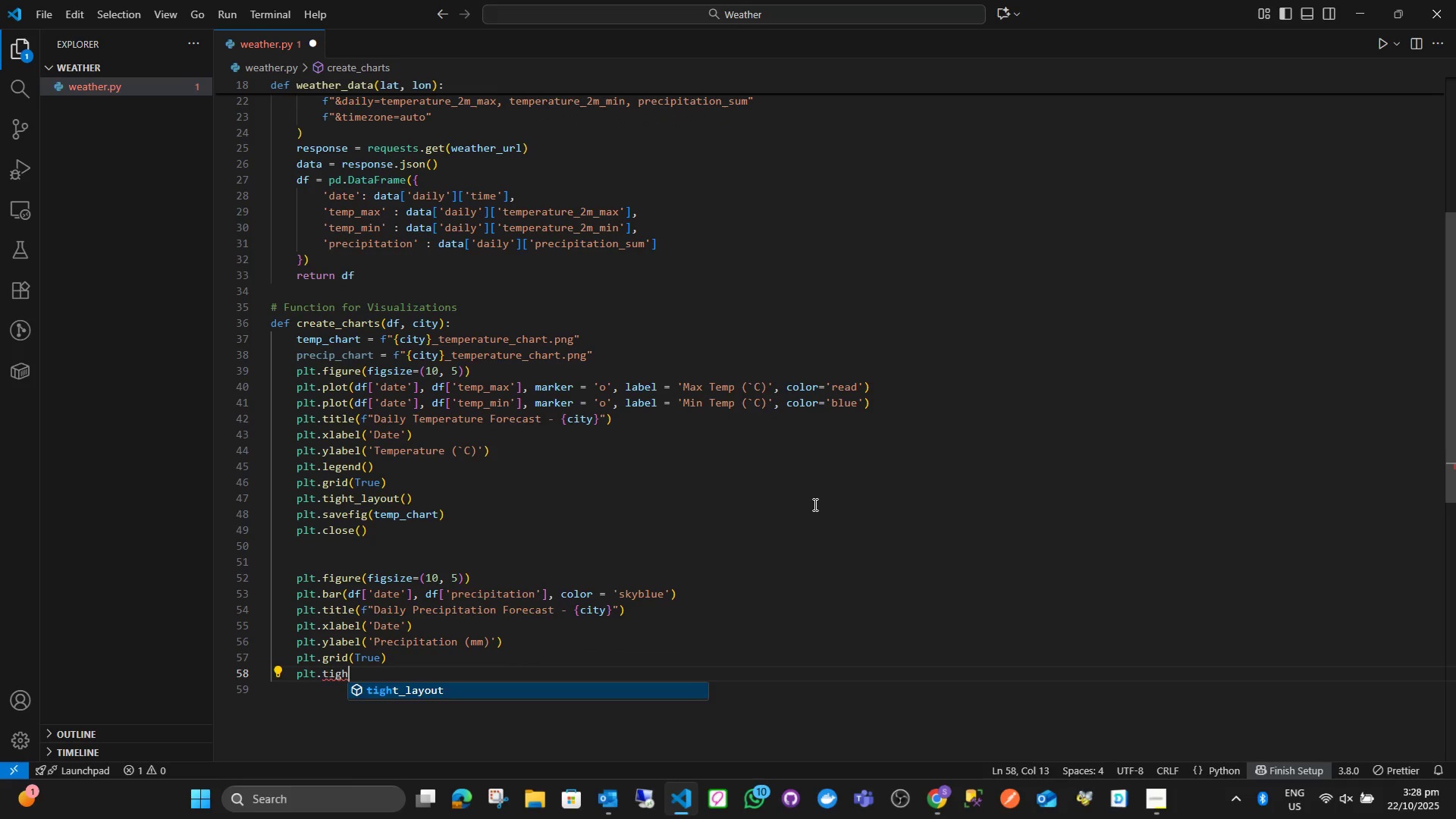 
key(Enter)
 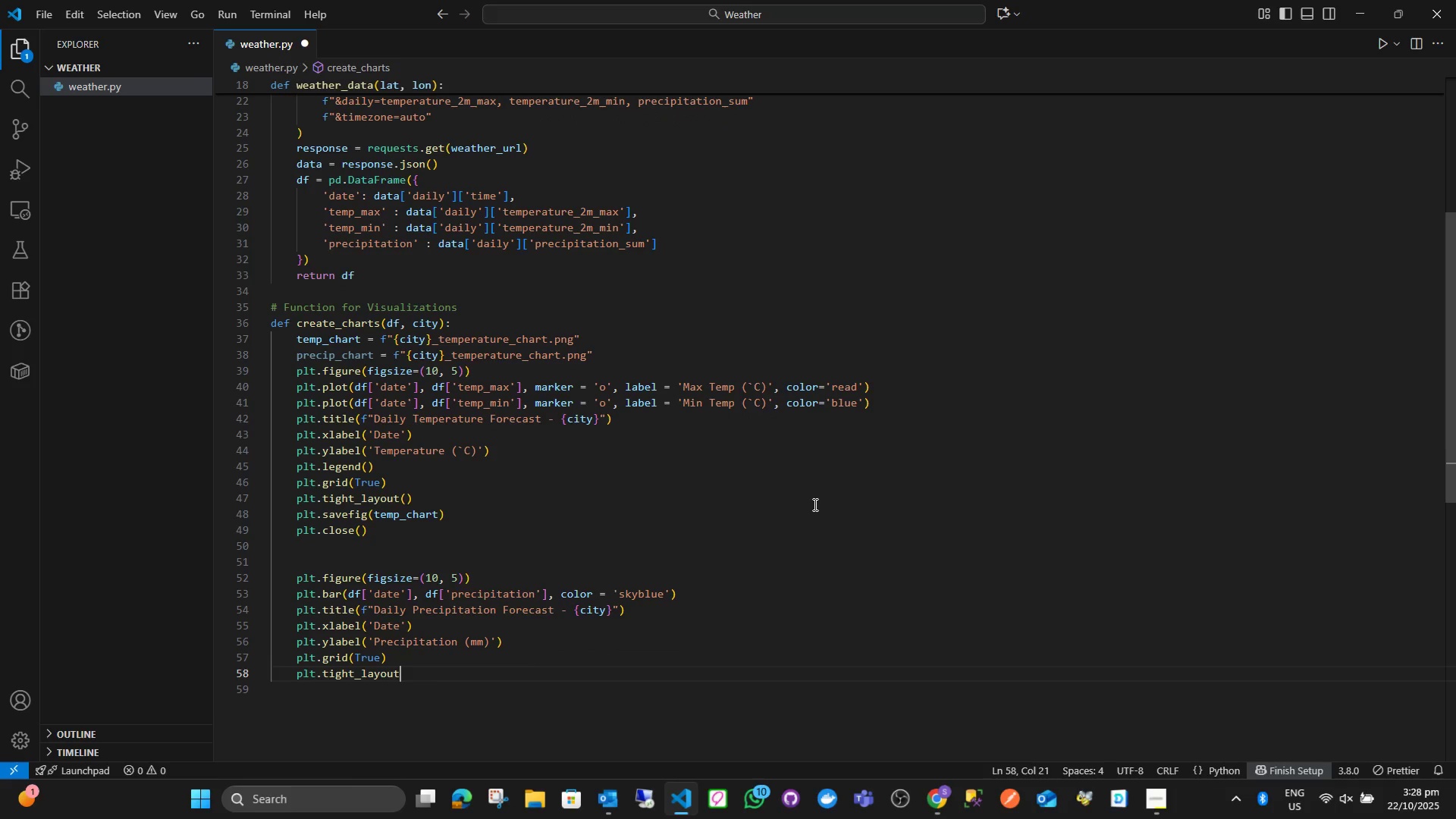 
key(Shift+9)
 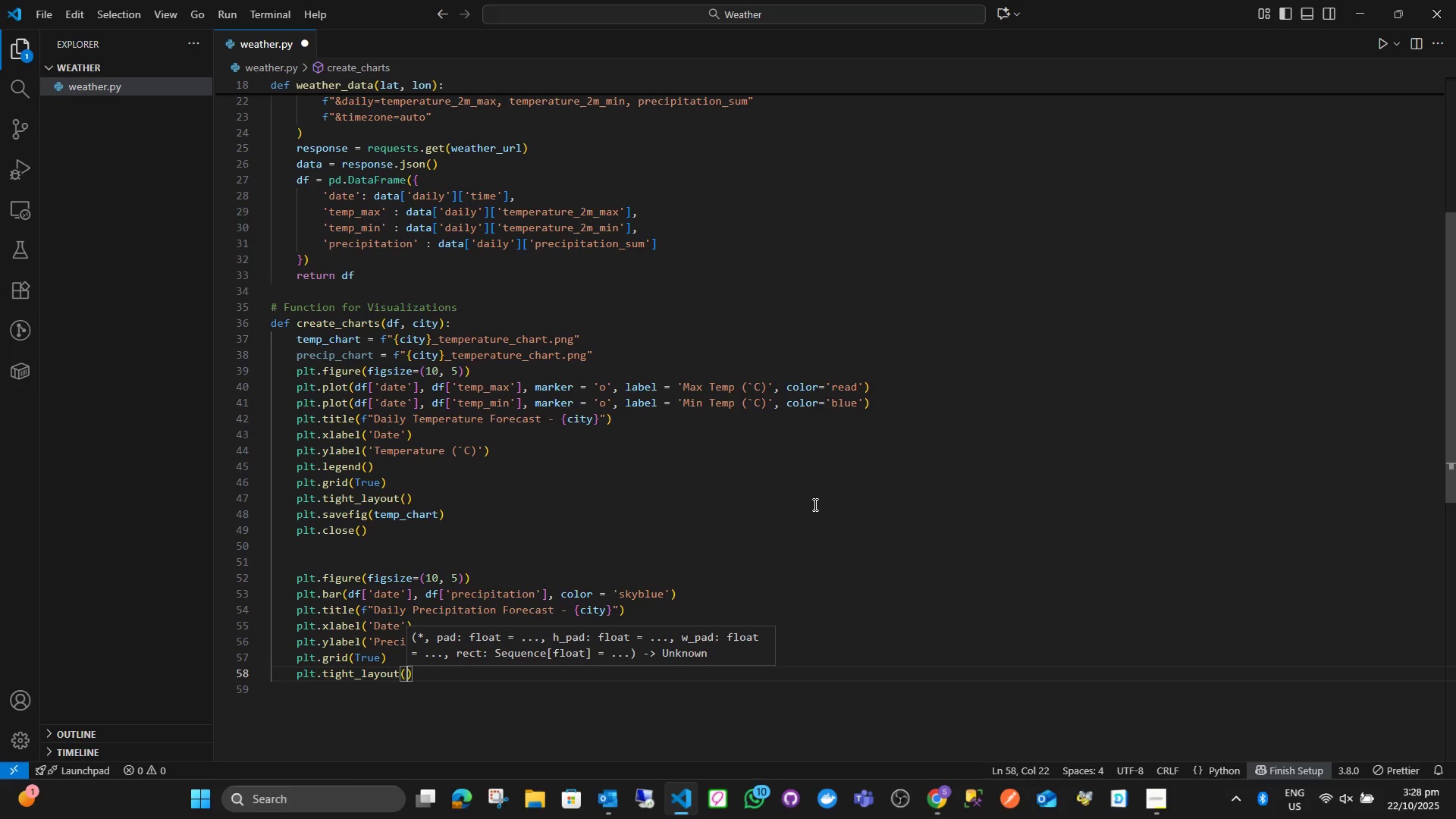 
key(ArrowRight)
 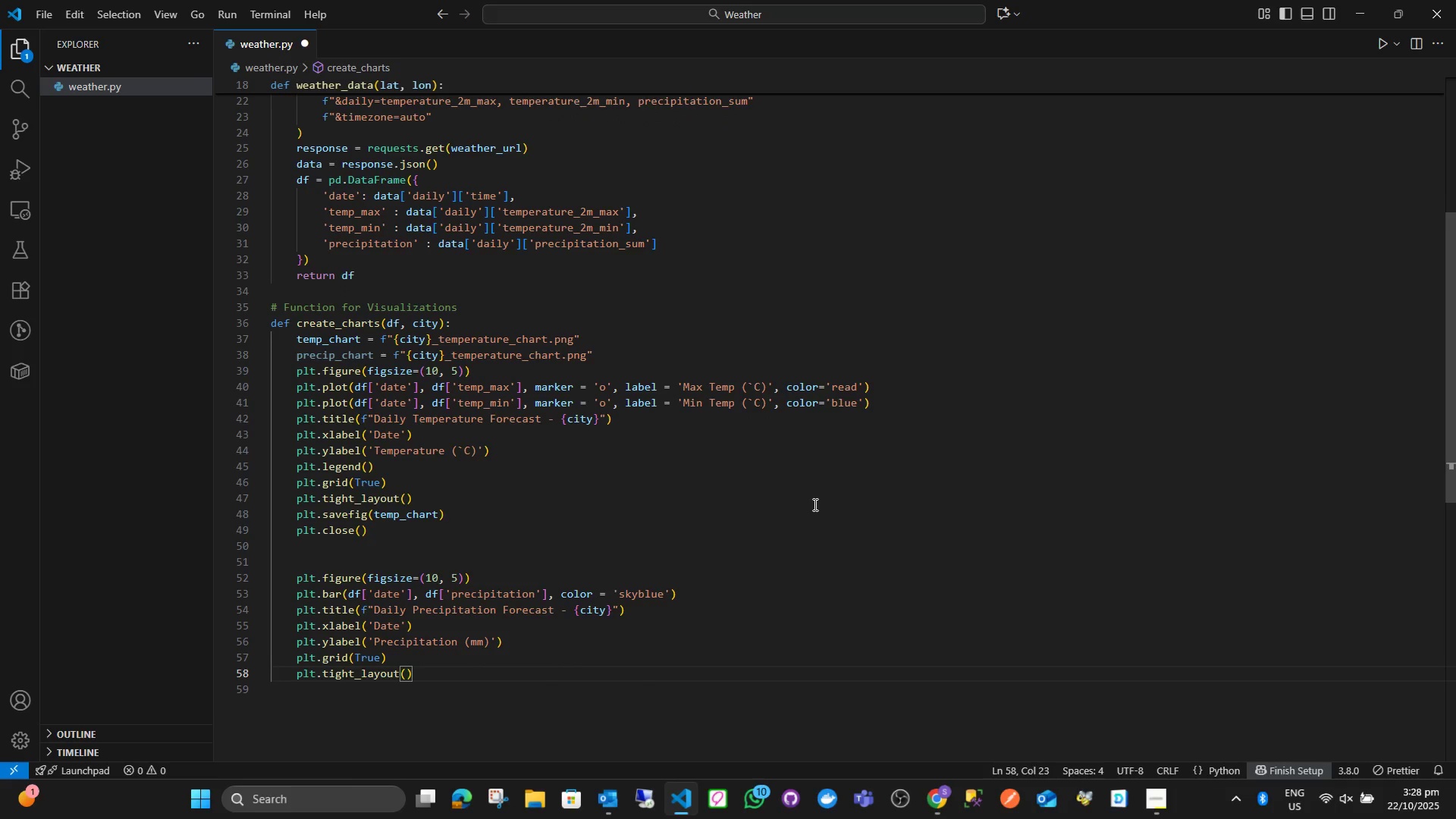 
key(Enter)
 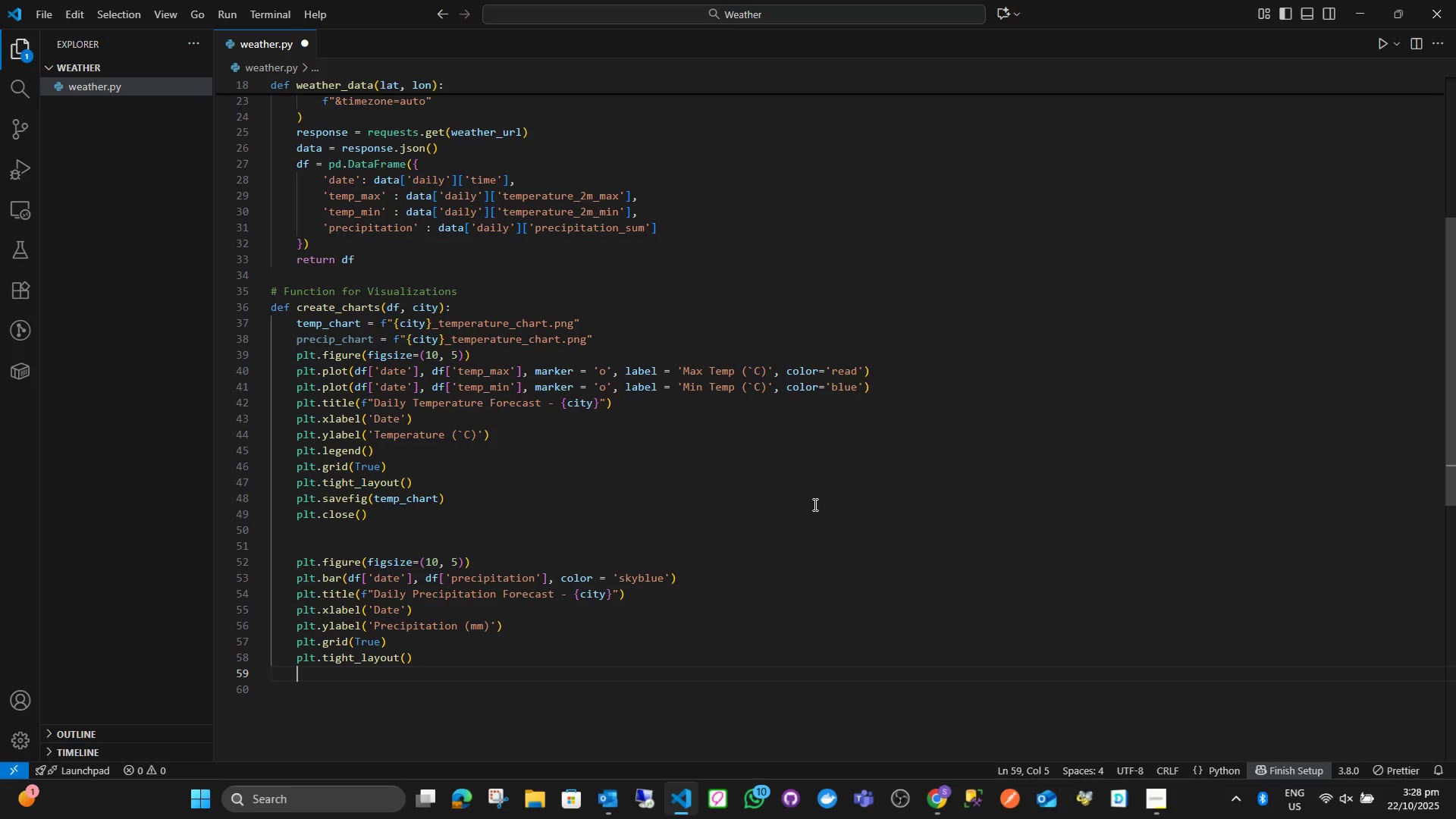 
type(plt.save)
 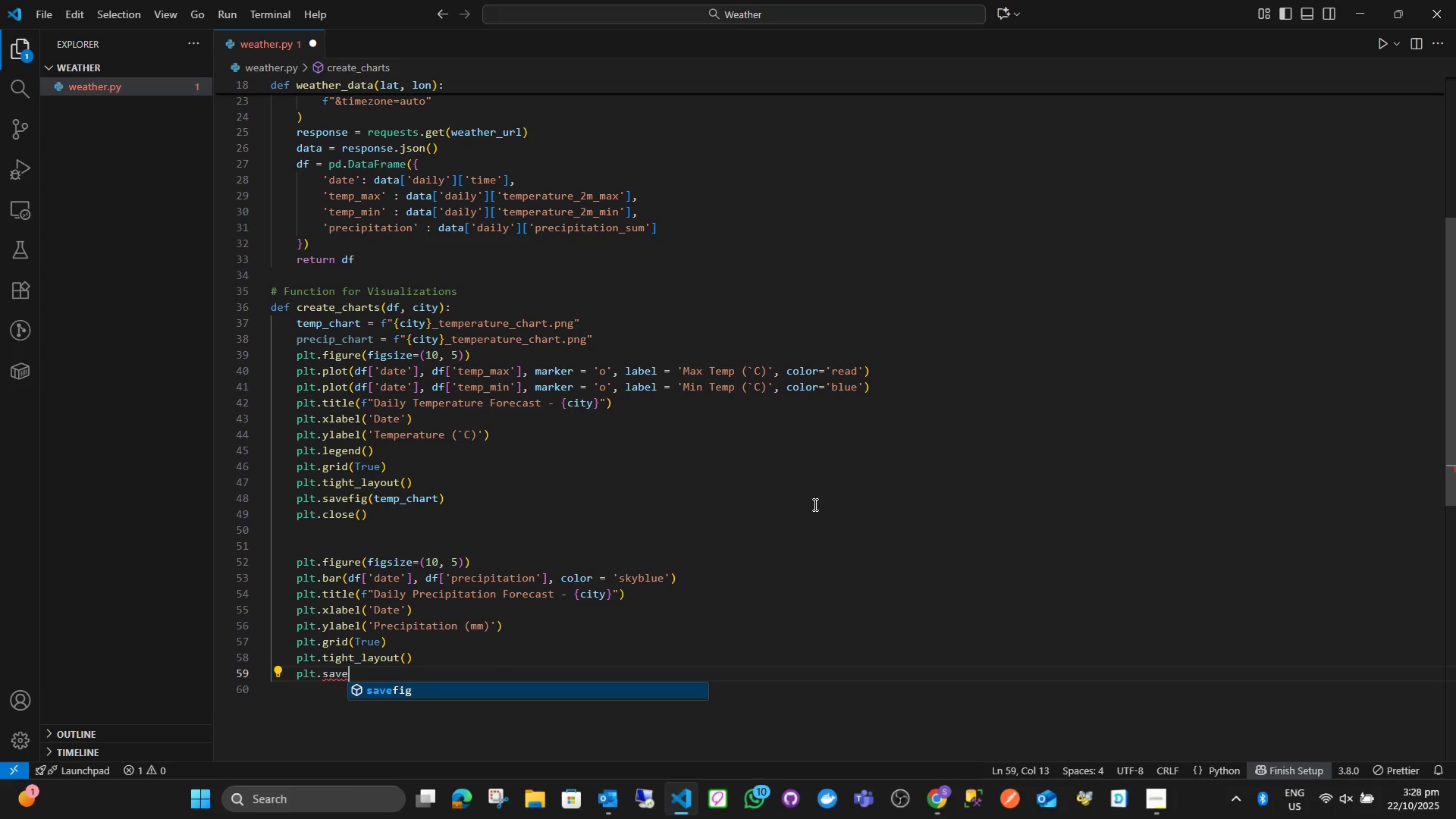 
key(Enter)
 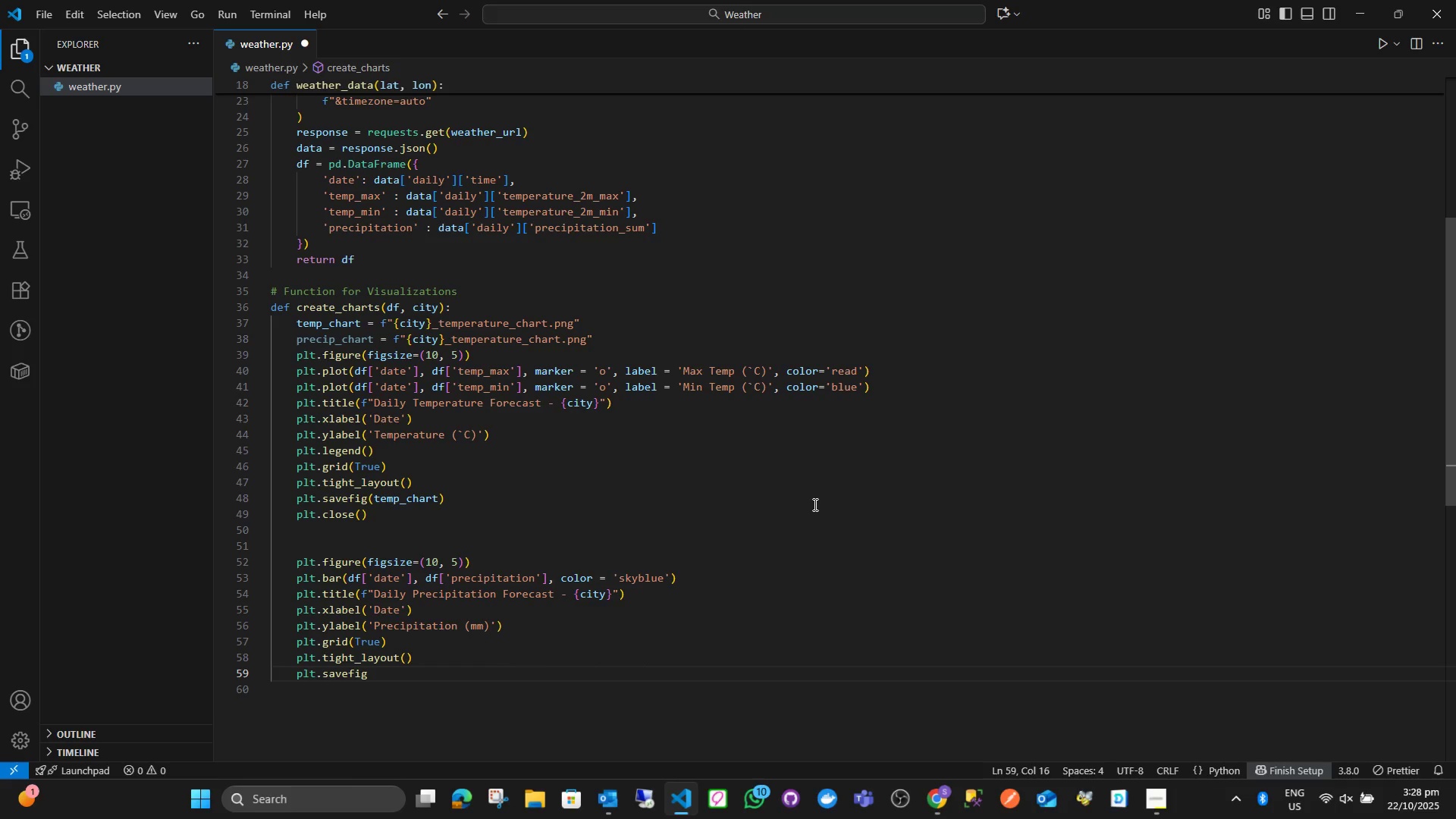 
type((prec)
 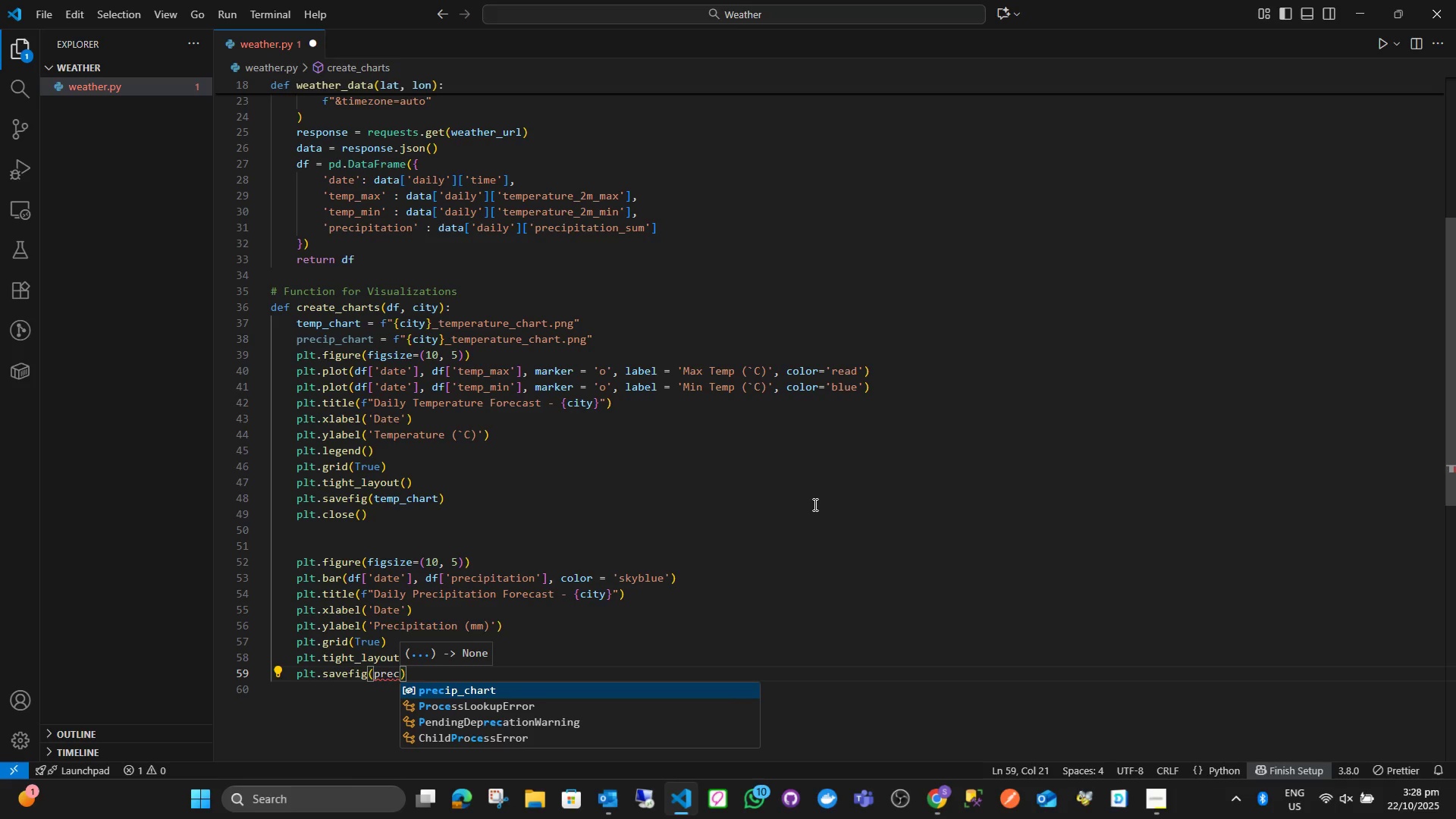 
key(Enter)
 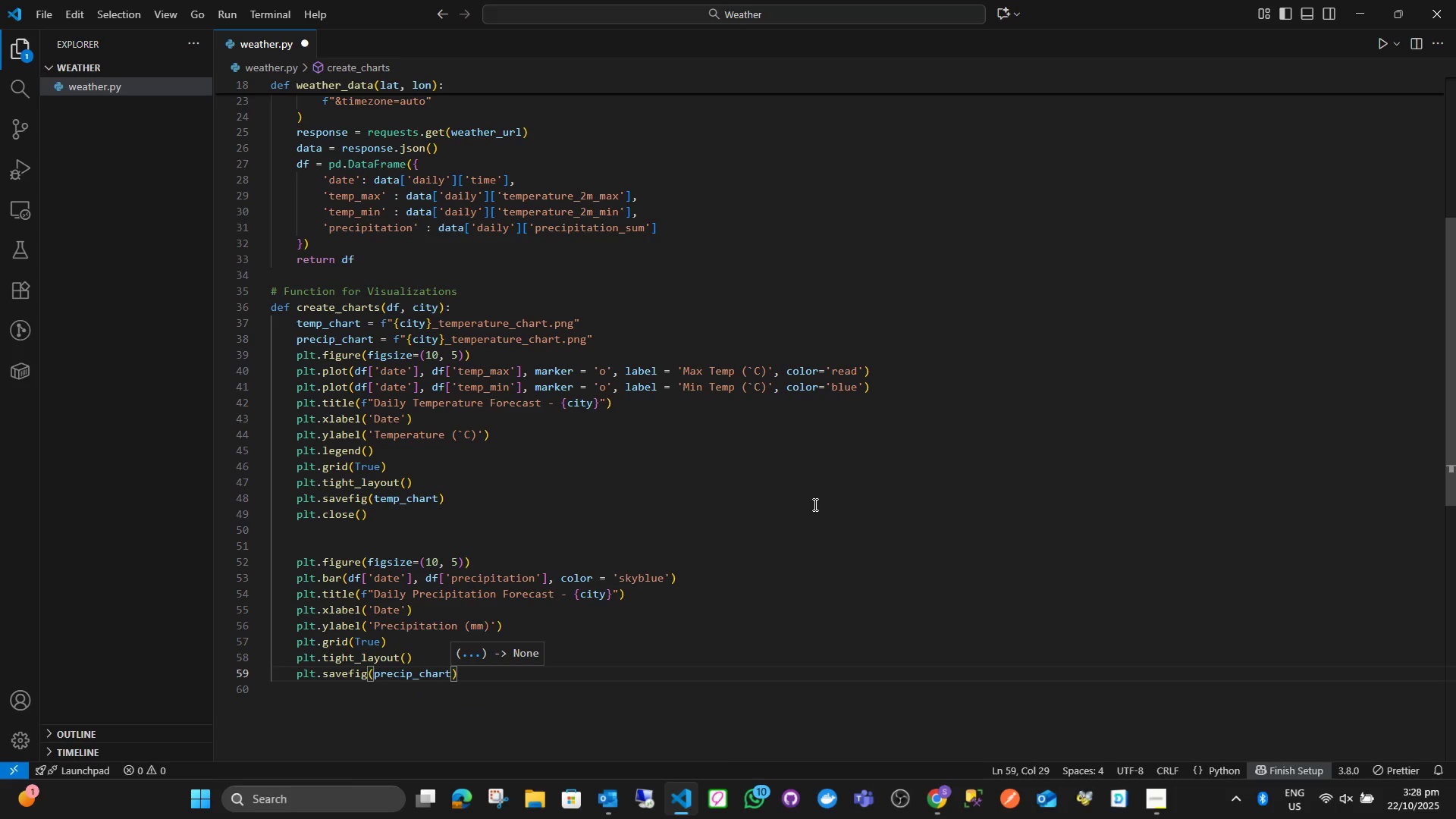 
key(ArrowRight)
 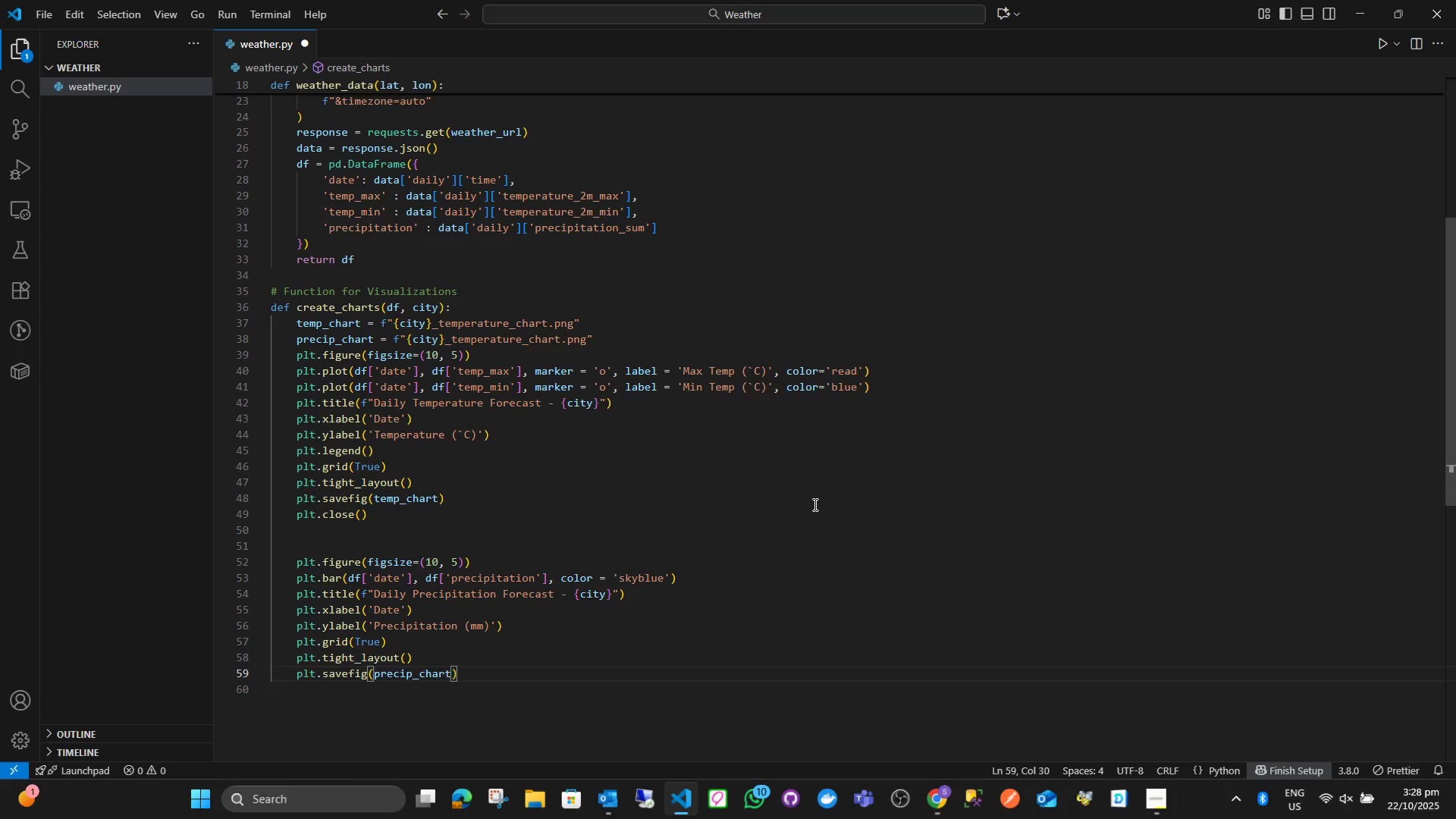 
key(Enter)
 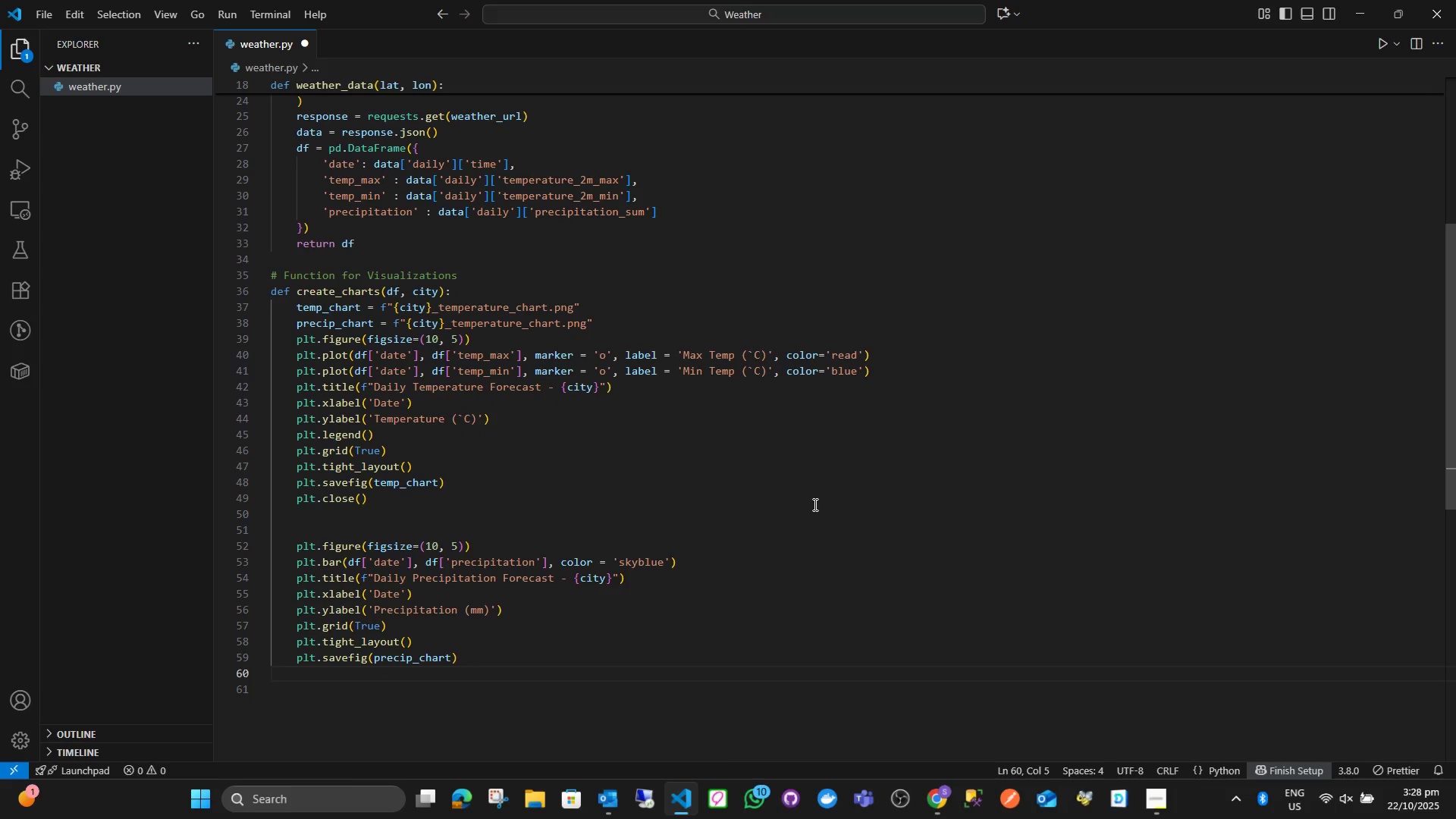 
type(plt.close()
 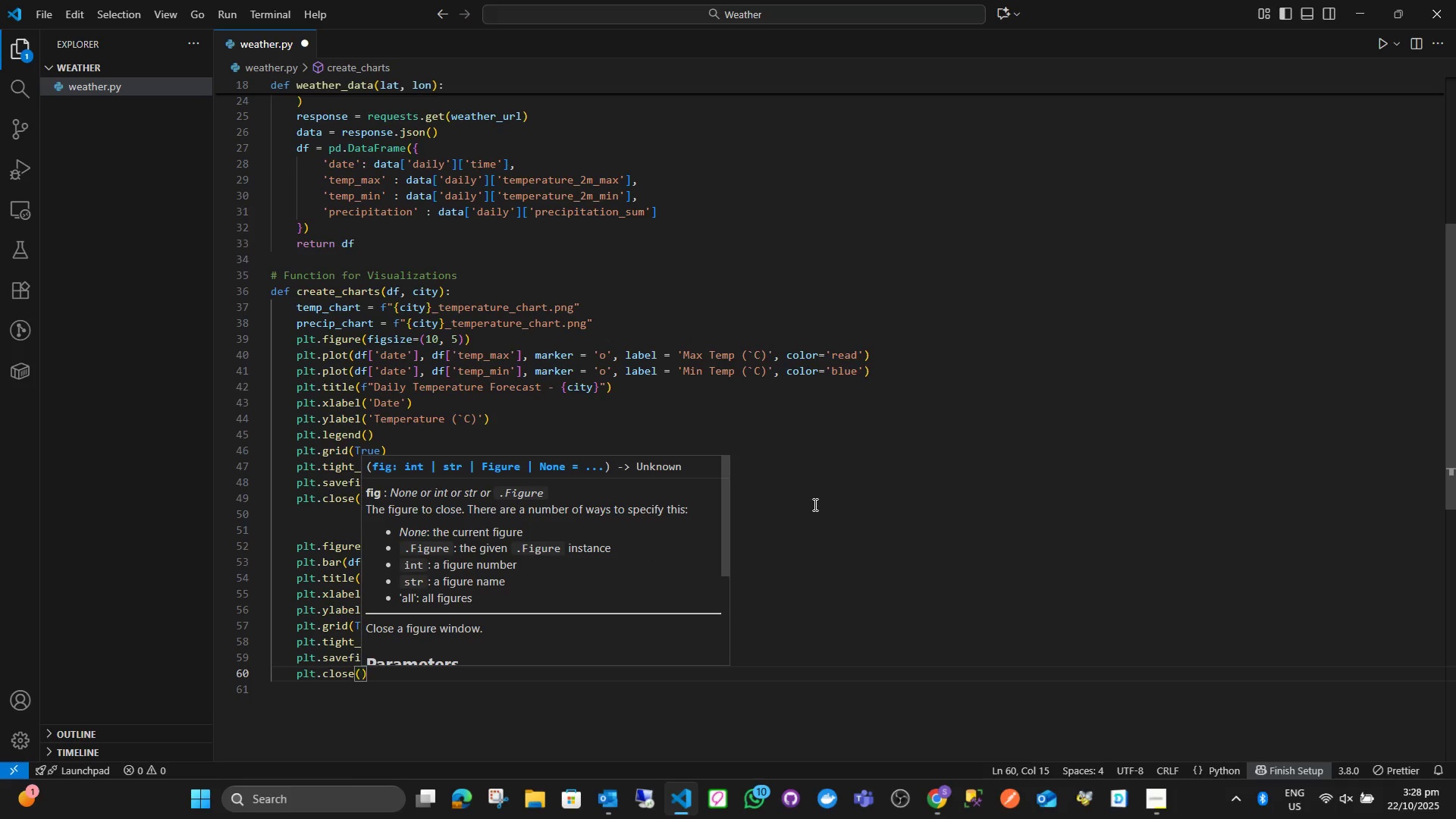 
key(ArrowRight)
 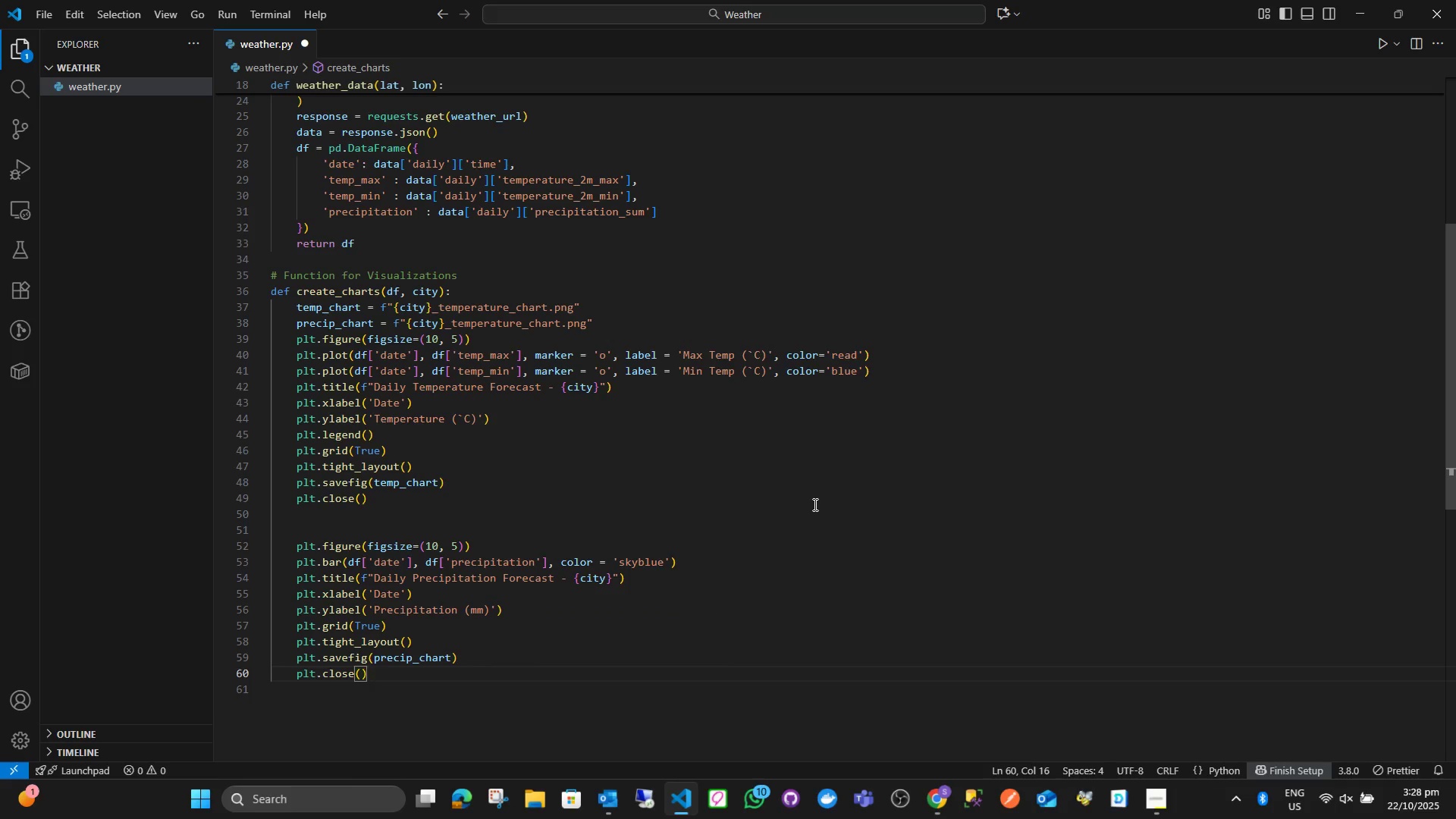 
key(Enter)
 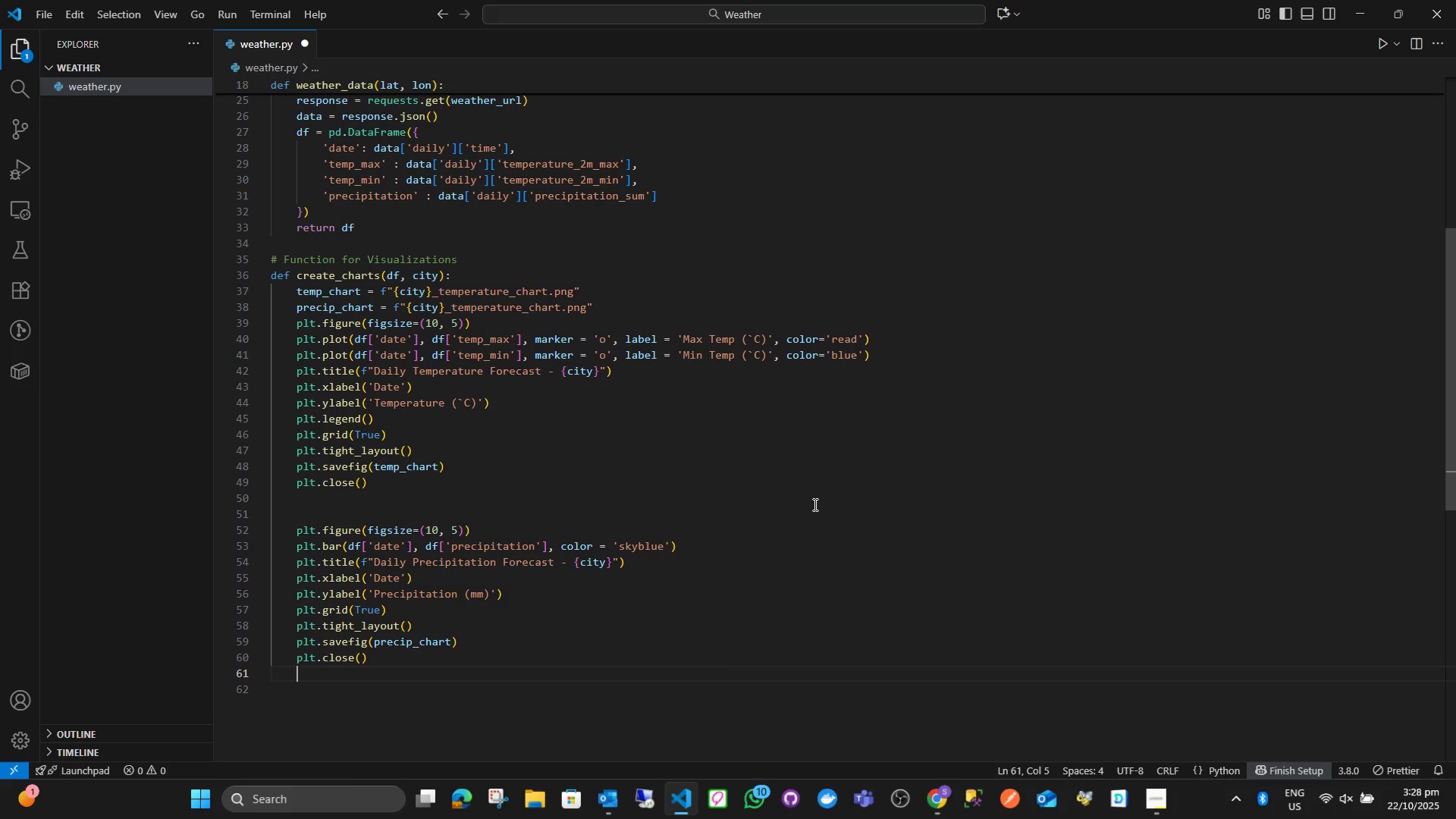 
key(Enter)
 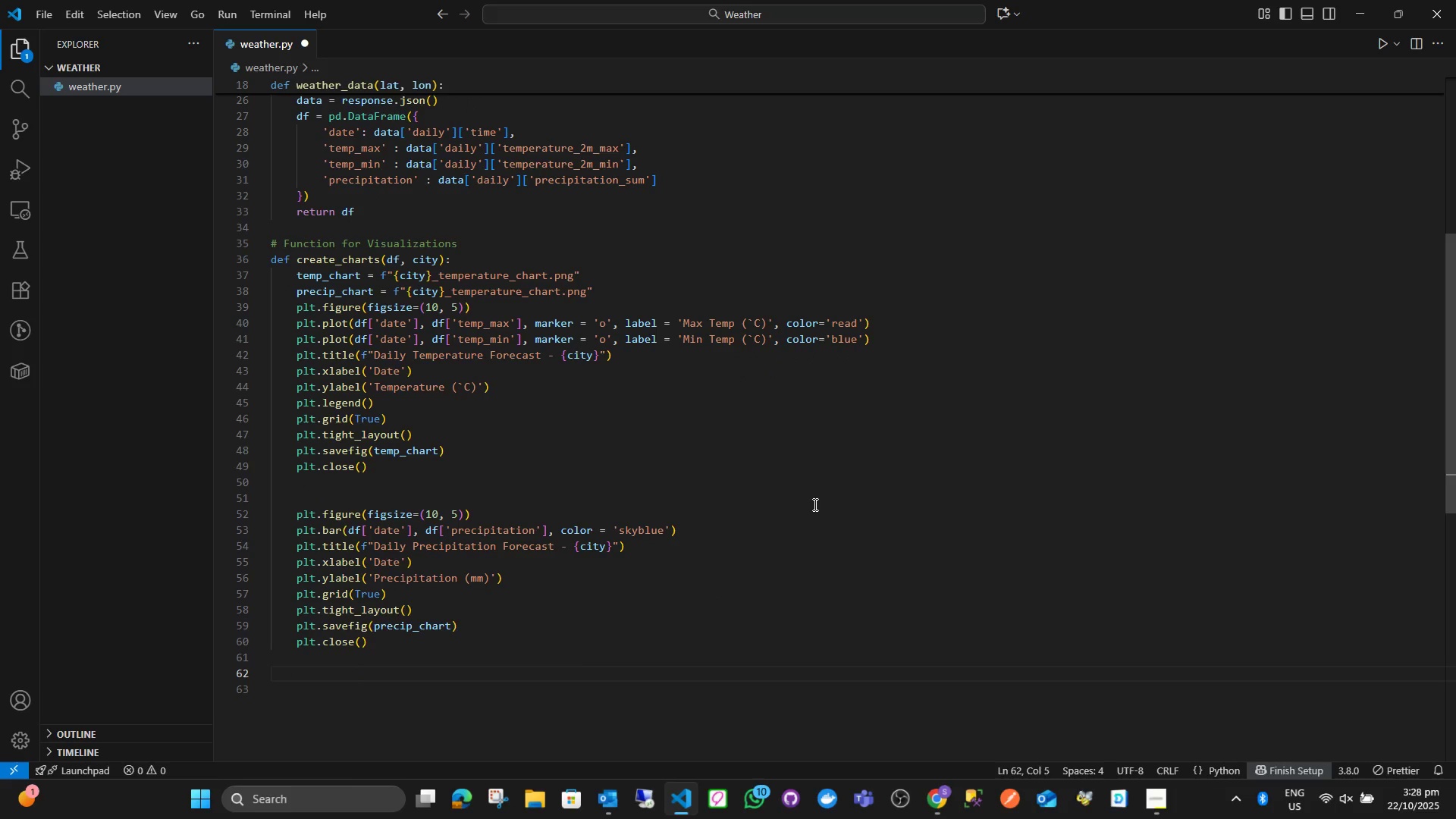 
type(return te,)
key(Backspace)
type(mp)
 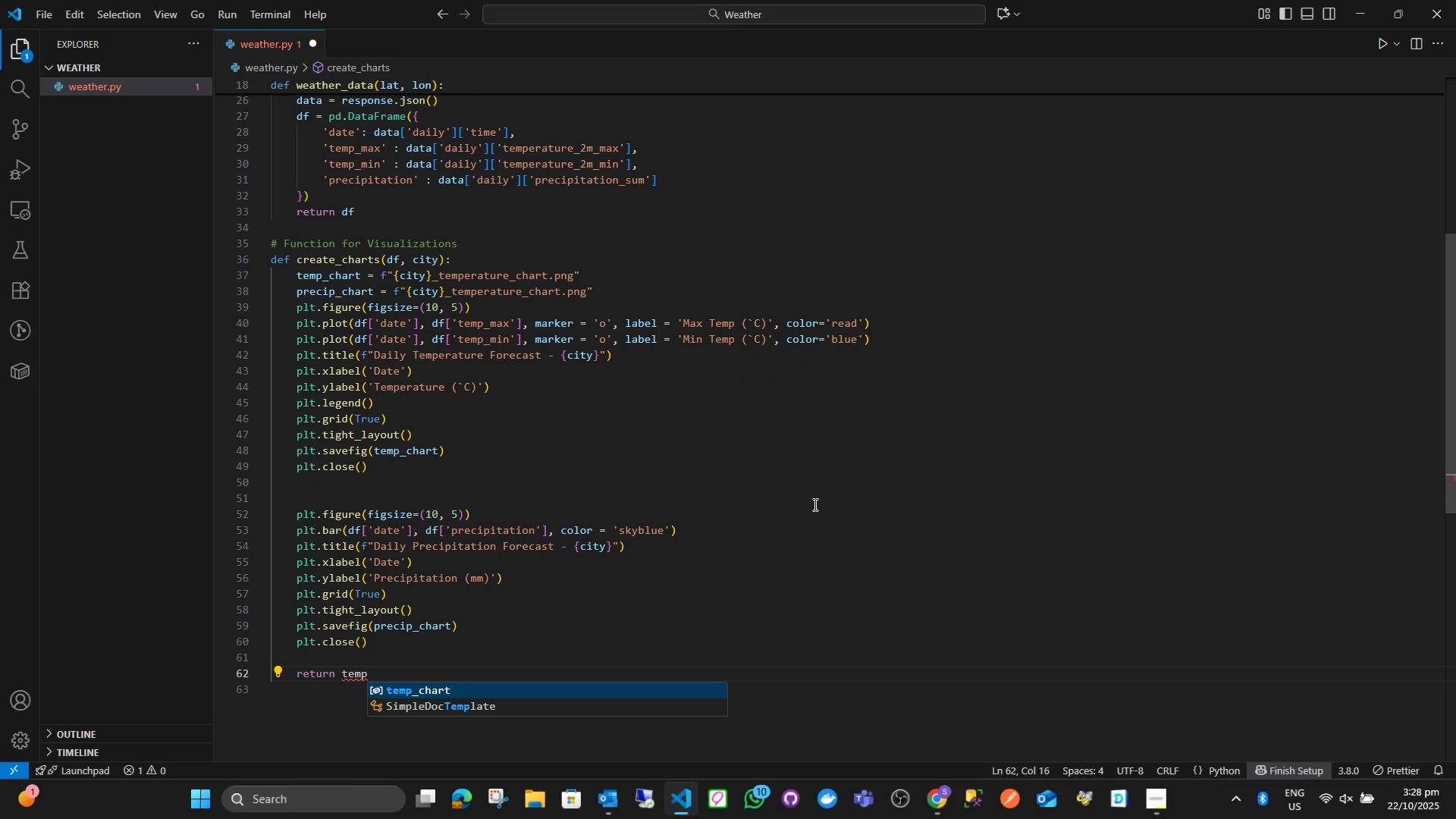 
key(Enter)
 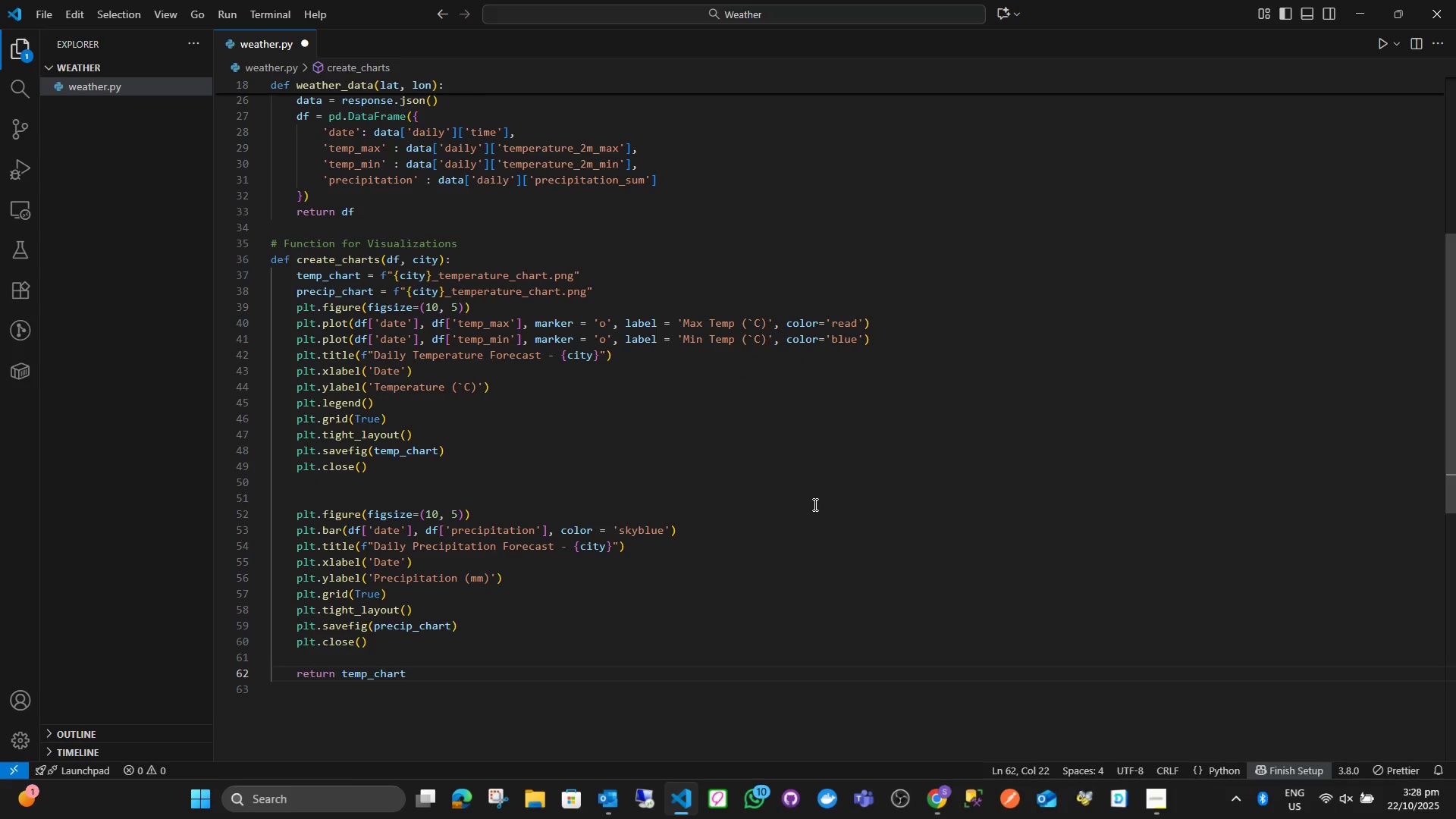 
type(, pre)
 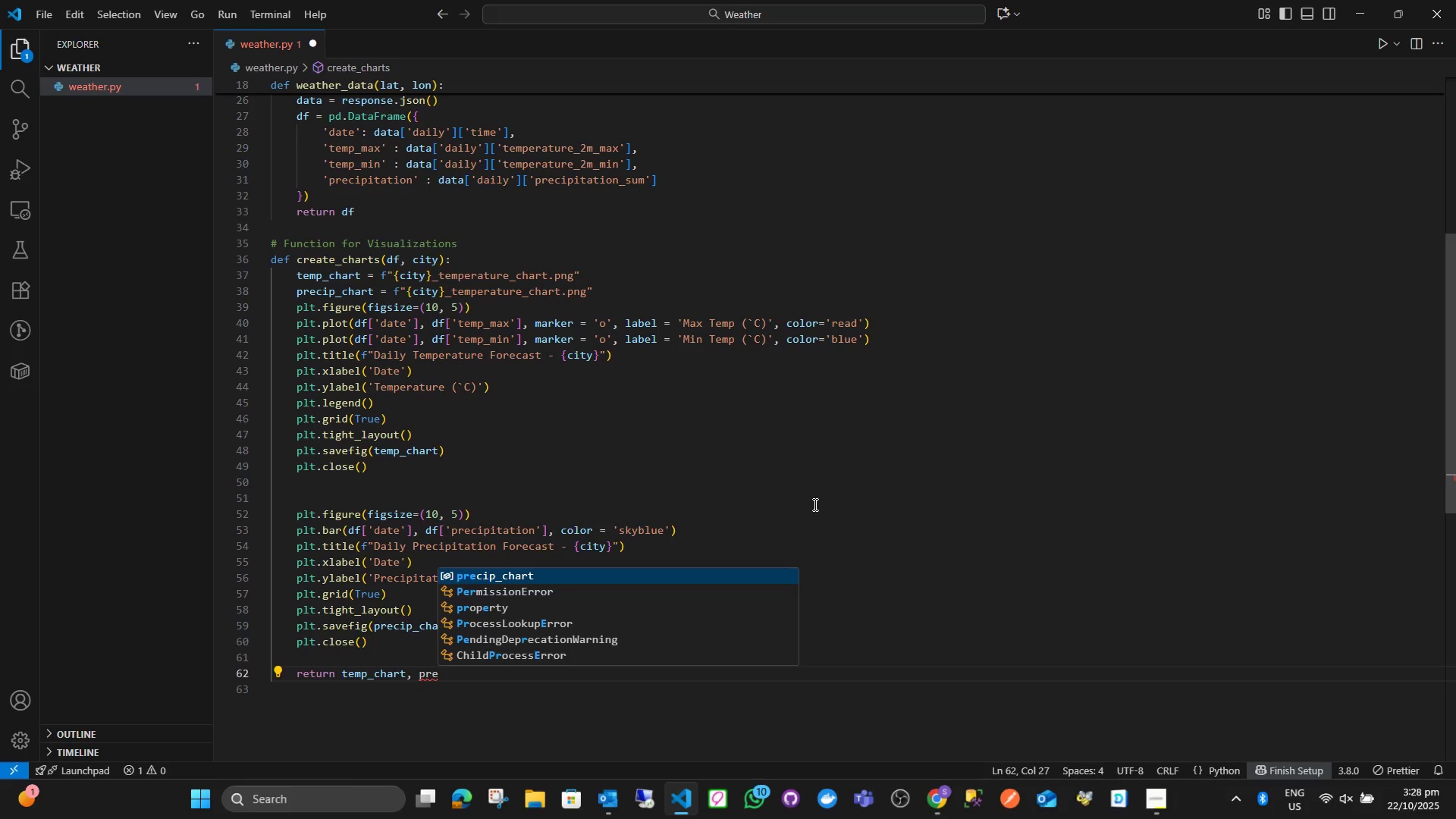 
key(Enter)
 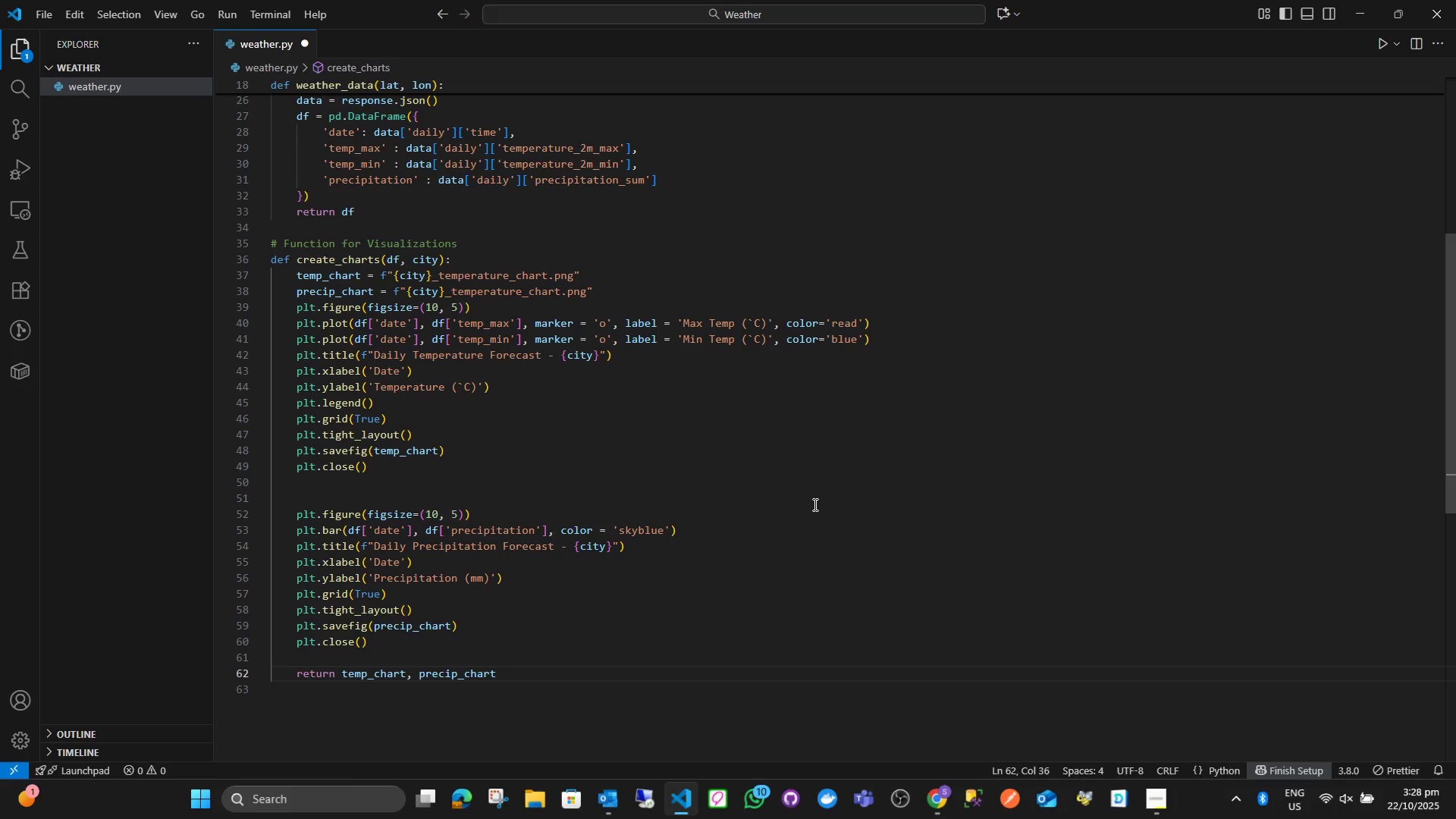 
key(Enter)
 